 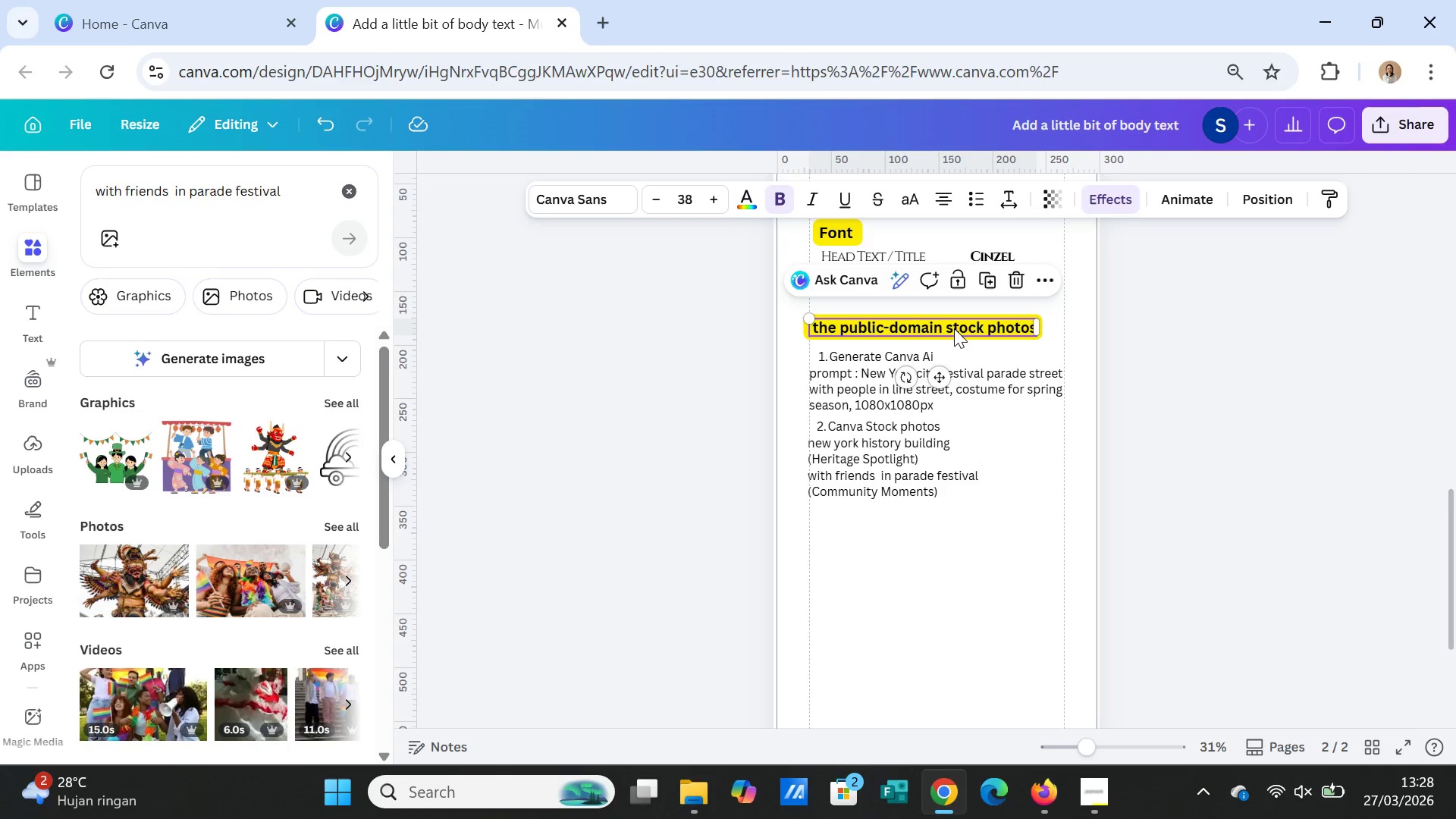 
left_click([993, 285])
 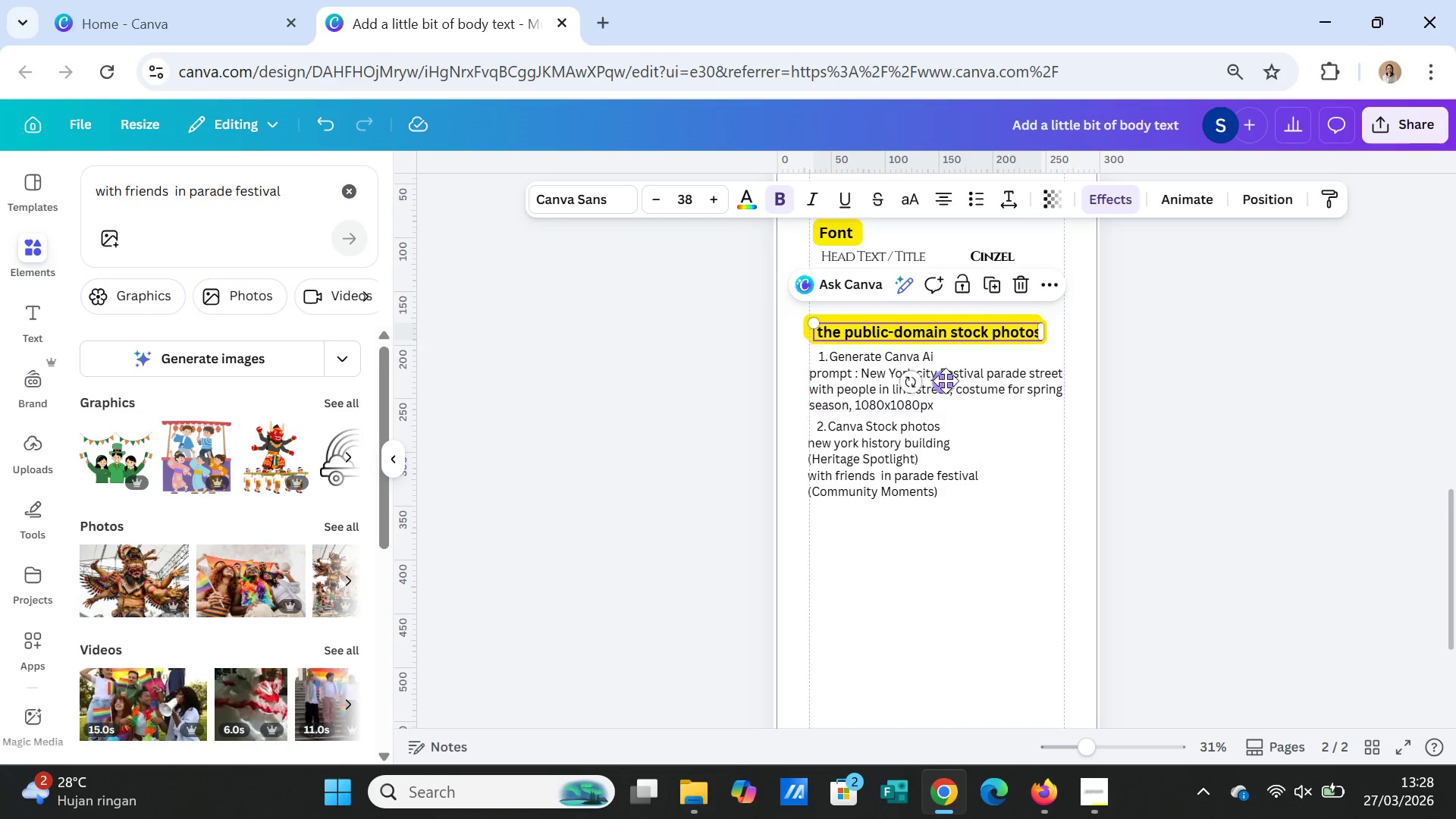 
left_click_drag(start_coordinate=[946, 381], to_coordinate=[945, 576])
 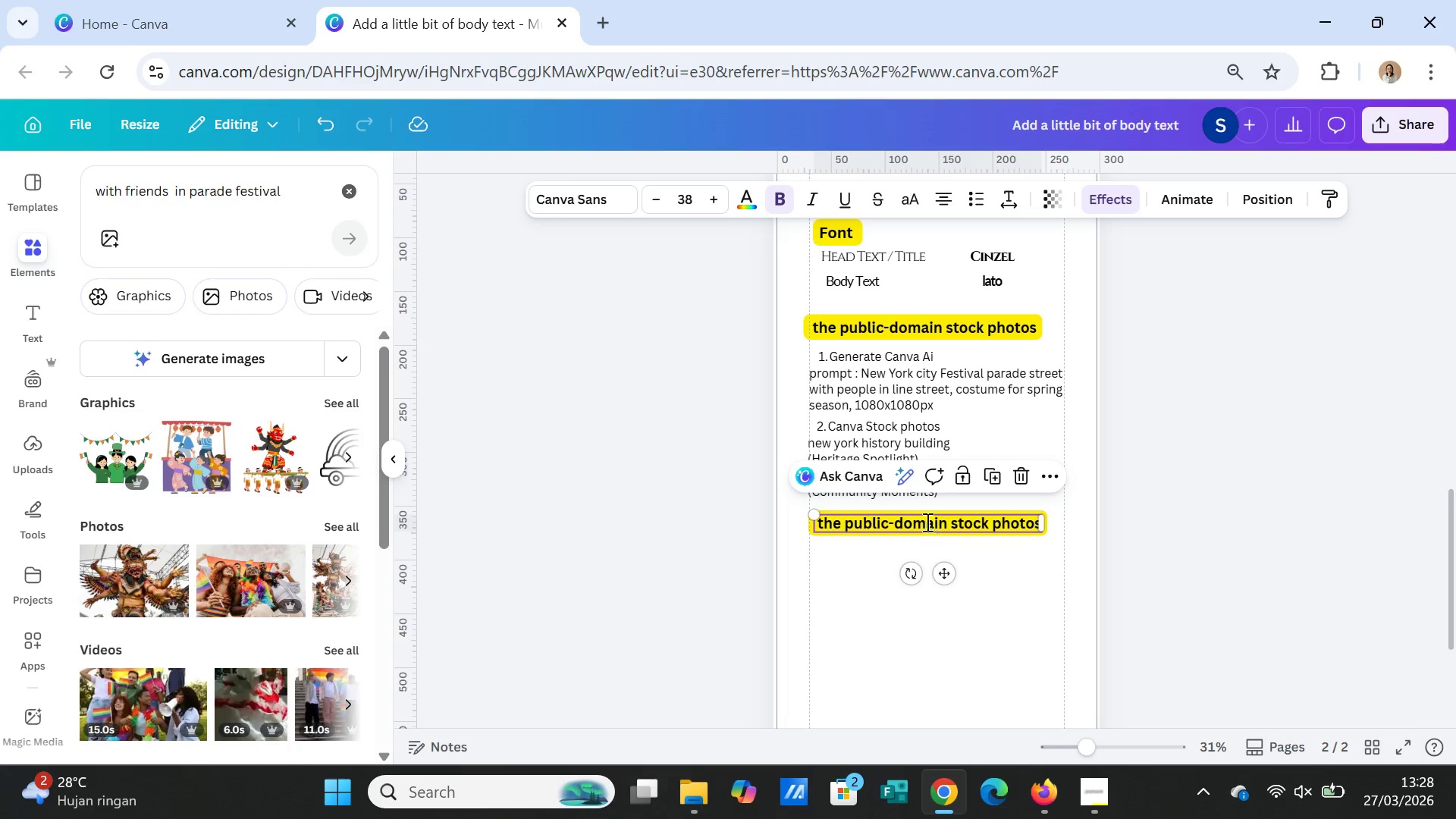 
double_click([926, 522])
 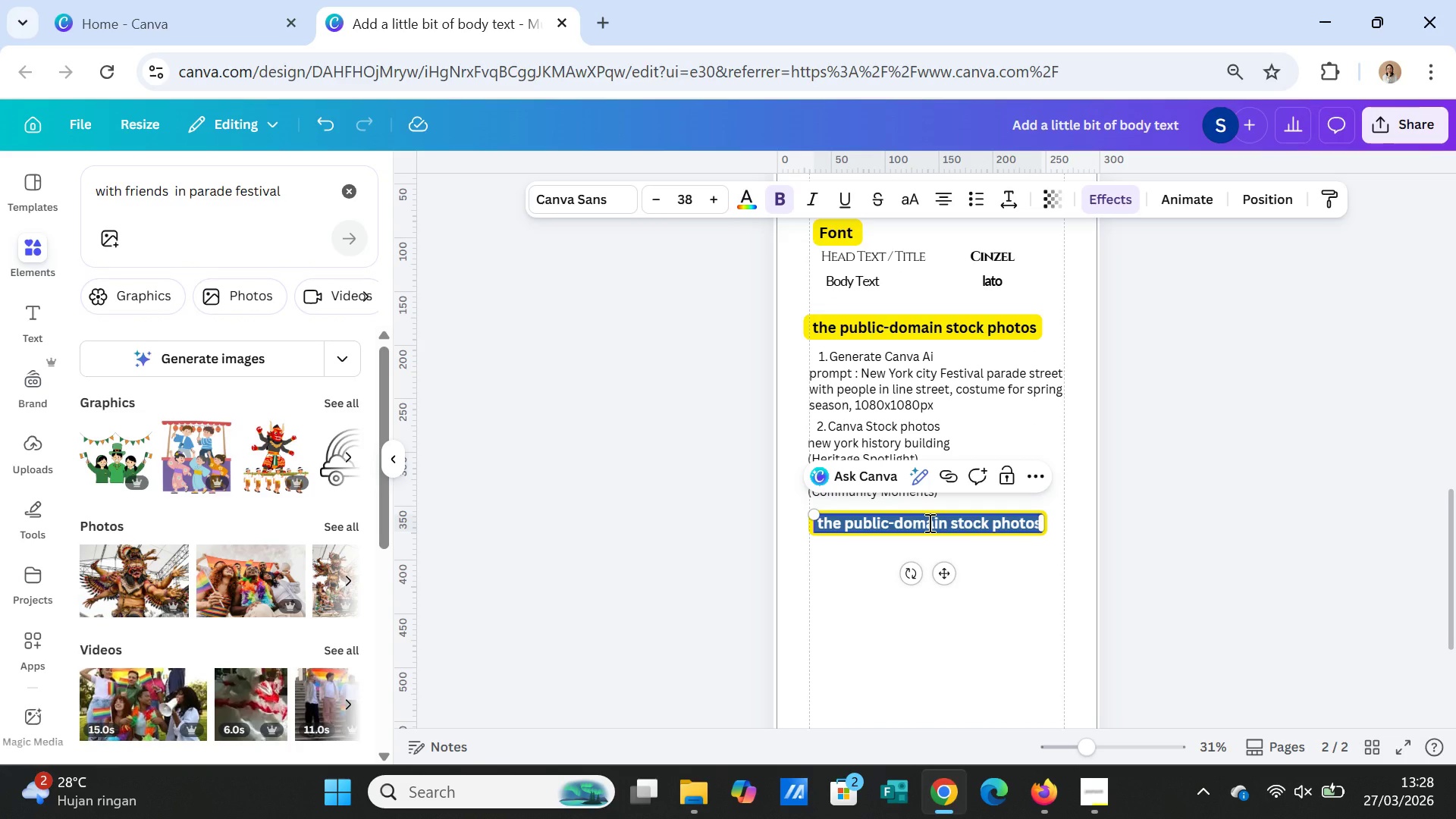 
type(Color )
 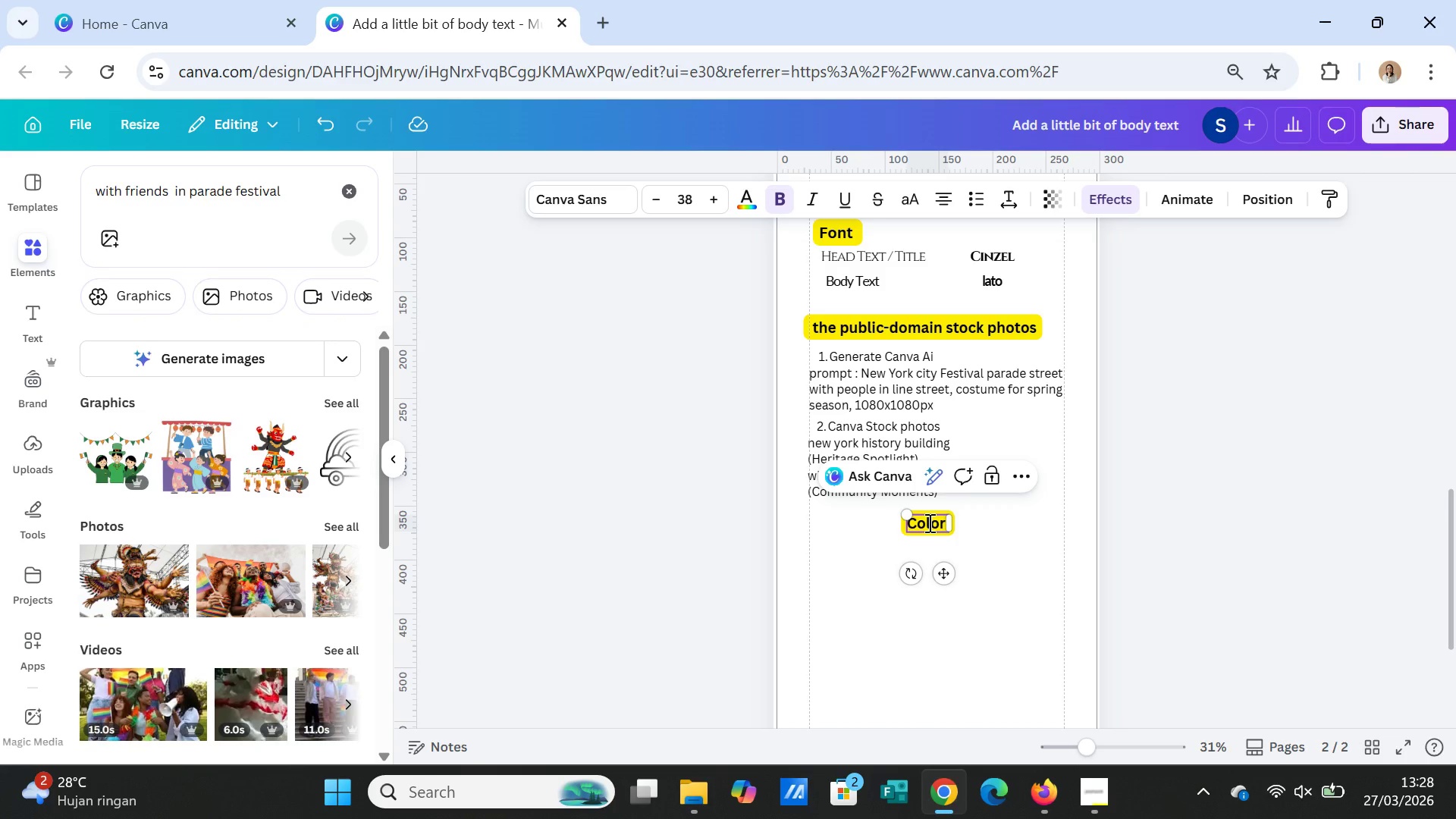 
key(P)
 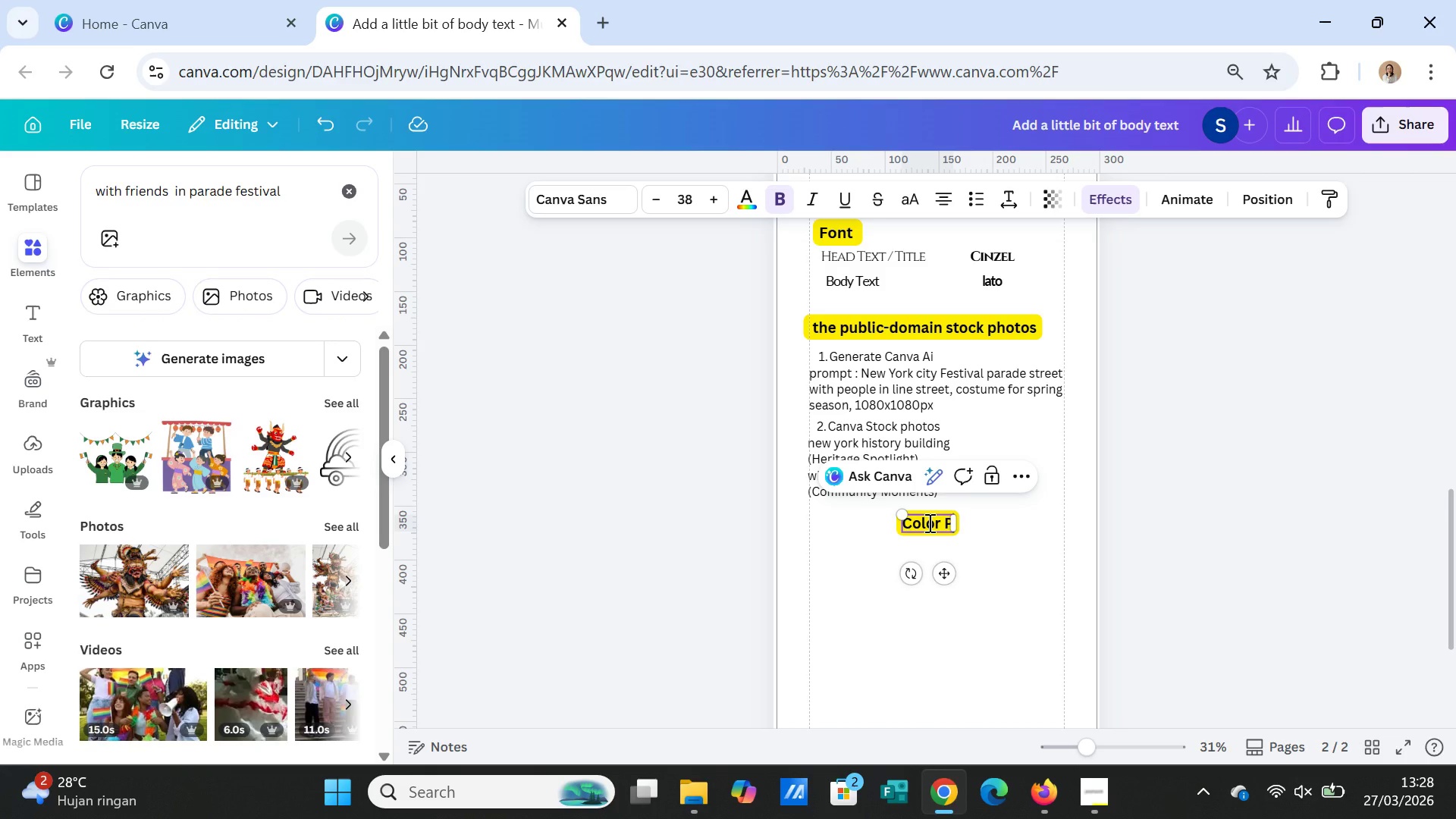 
key(CapsLock)
 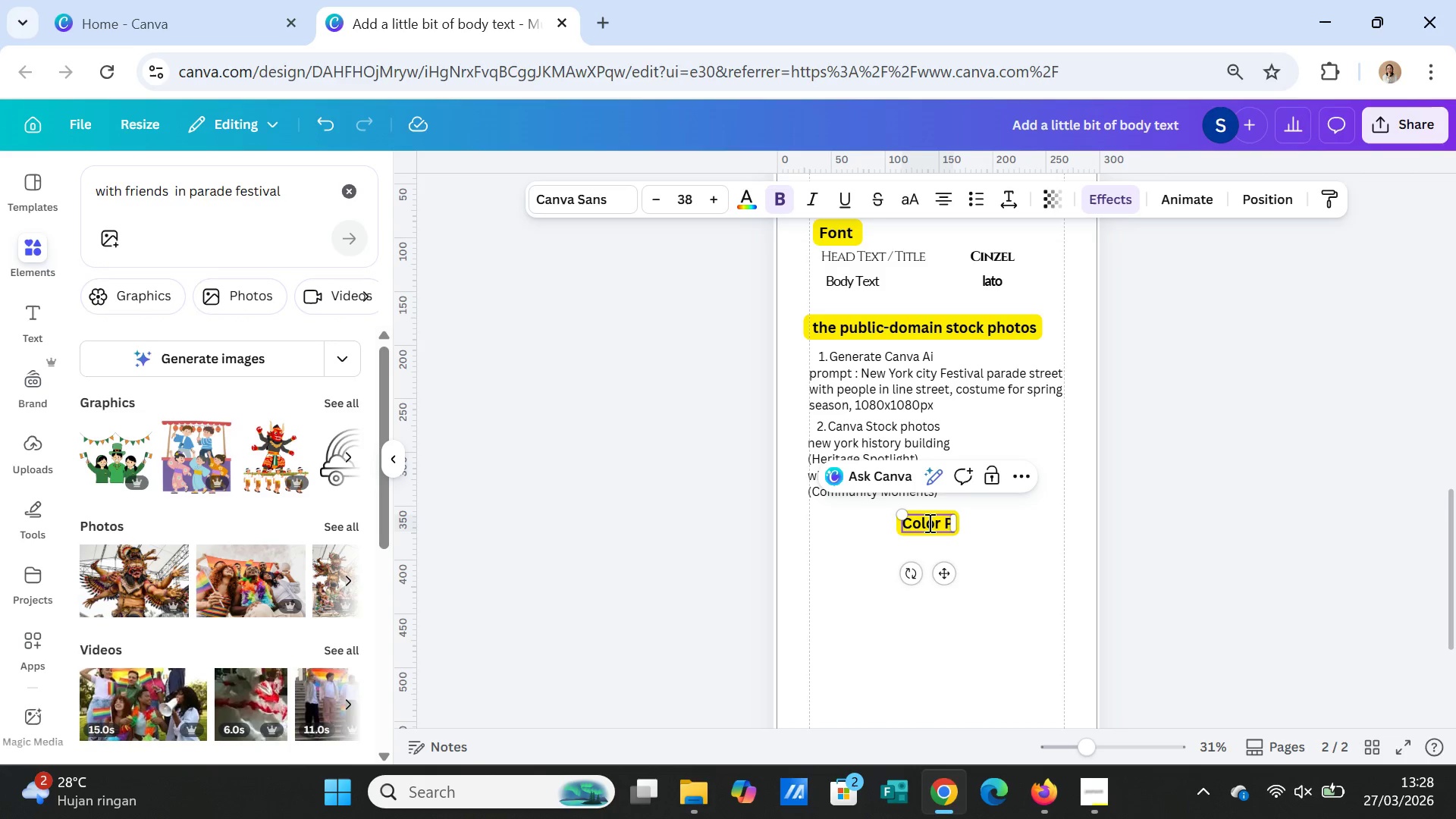 
wait(6.06)
 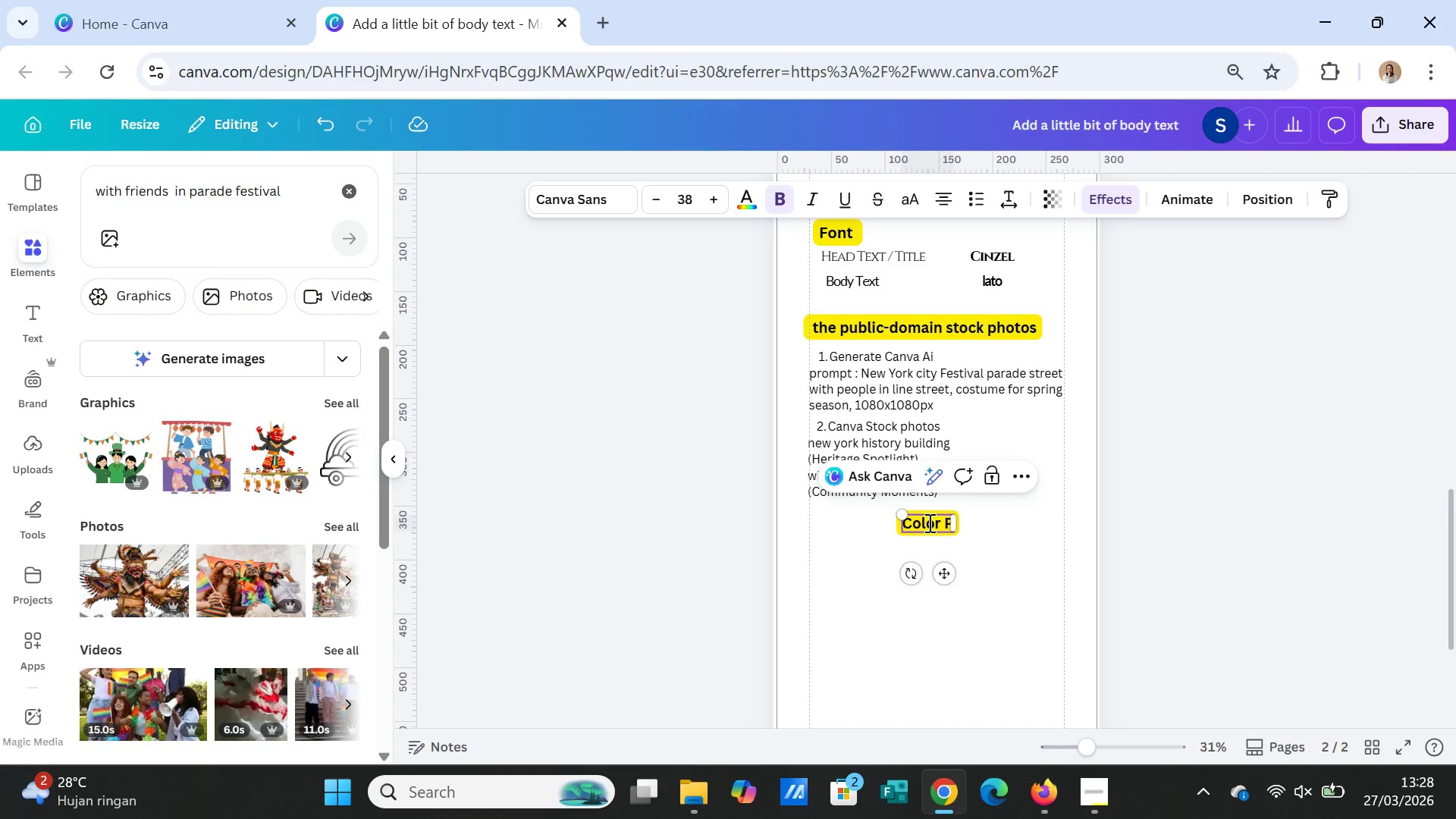 
type(allete)
 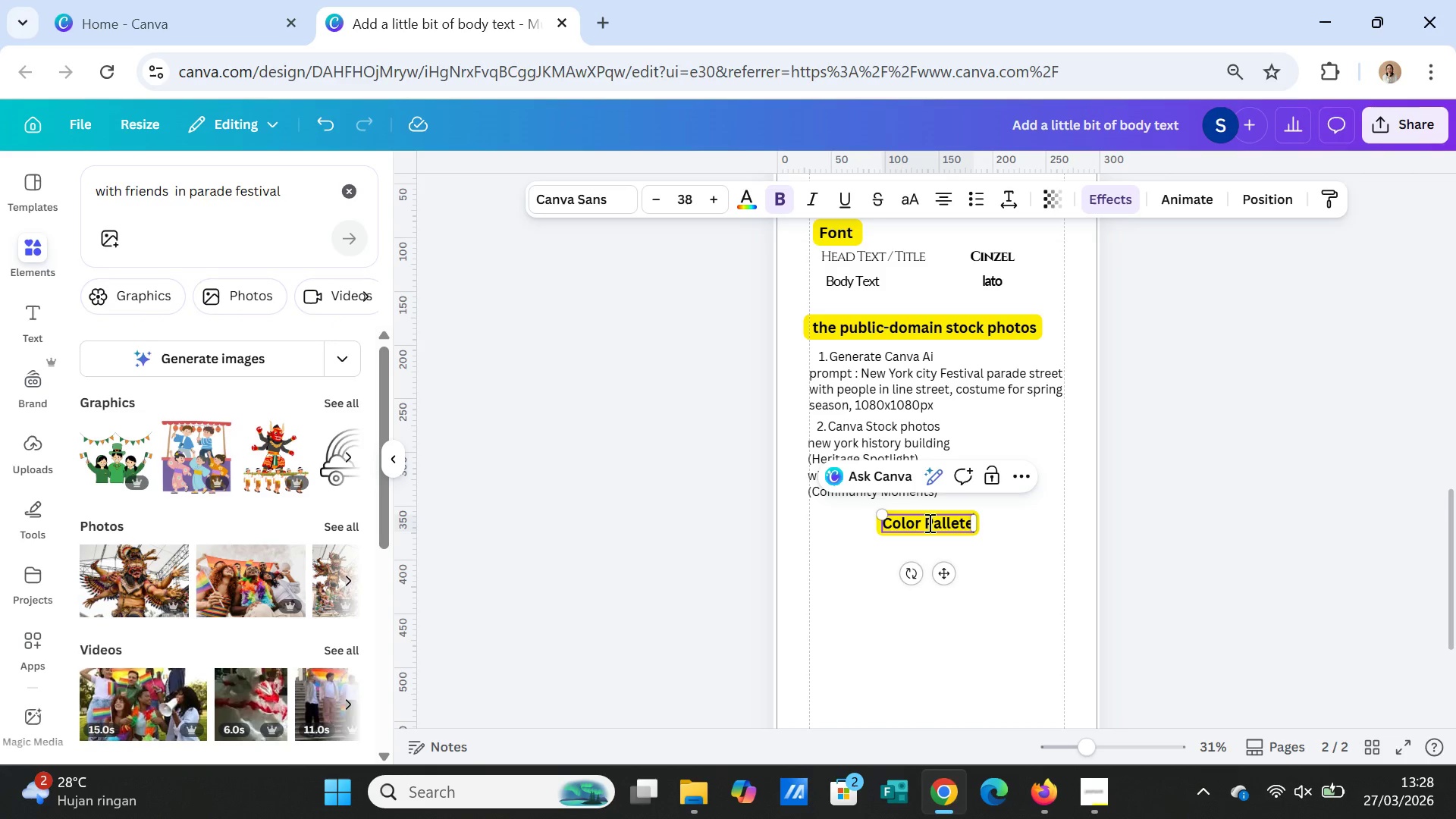 
left_click([1048, 569])
 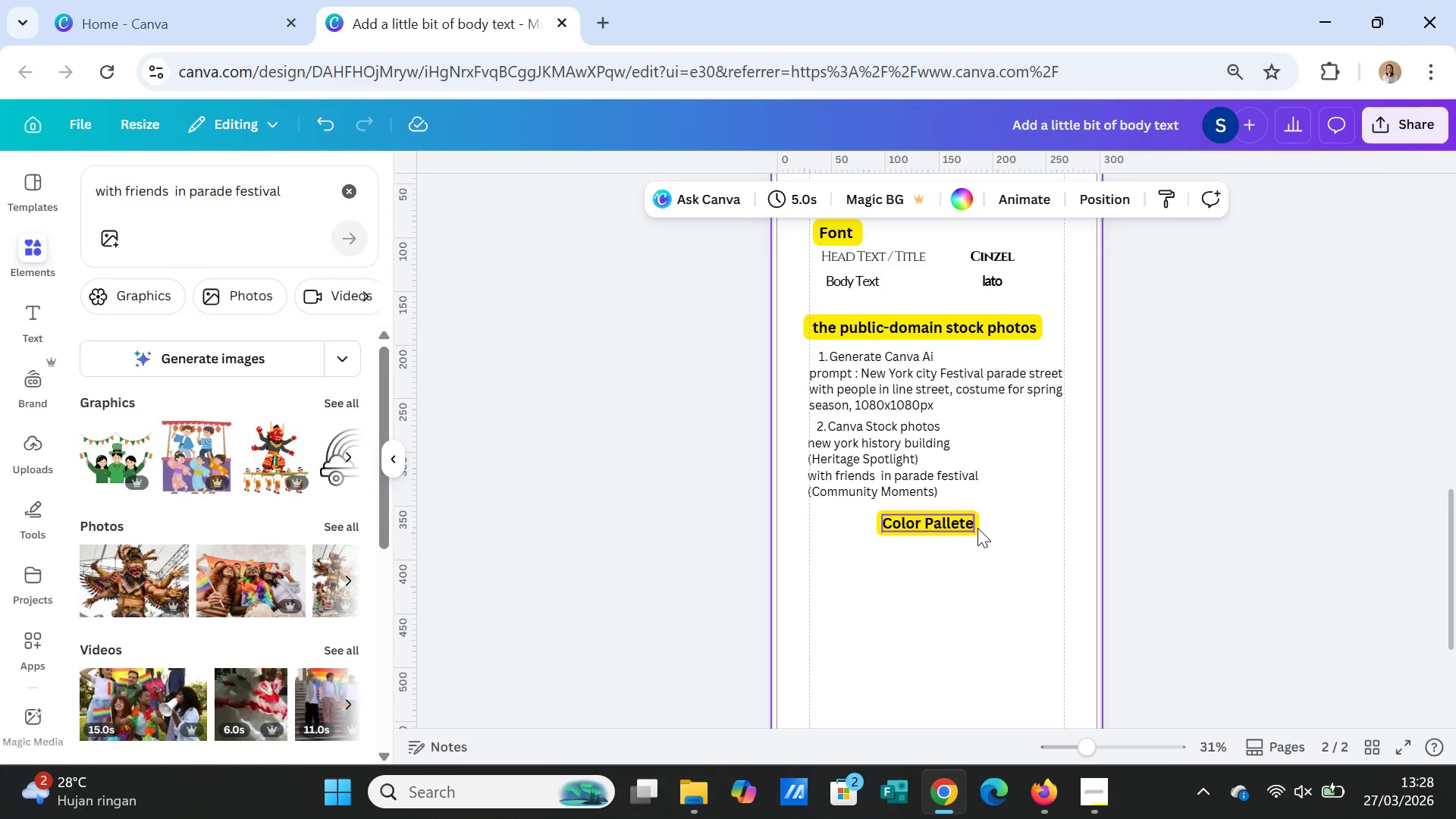 
left_click_drag(start_coordinate=[977, 528], to_coordinate=[885, 532])
 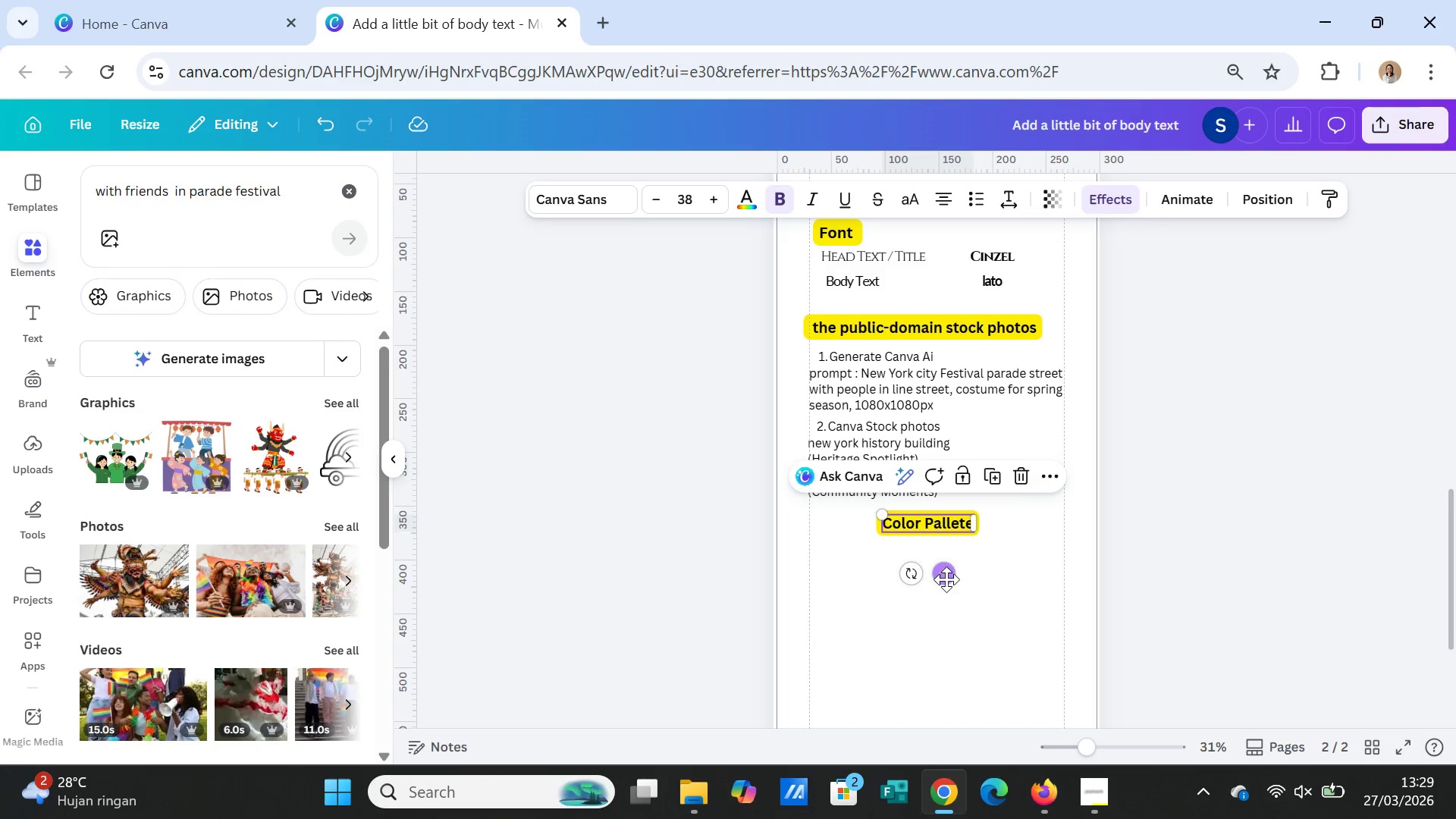 
left_click_drag(start_coordinate=[946, 579], to_coordinate=[876, 579])
 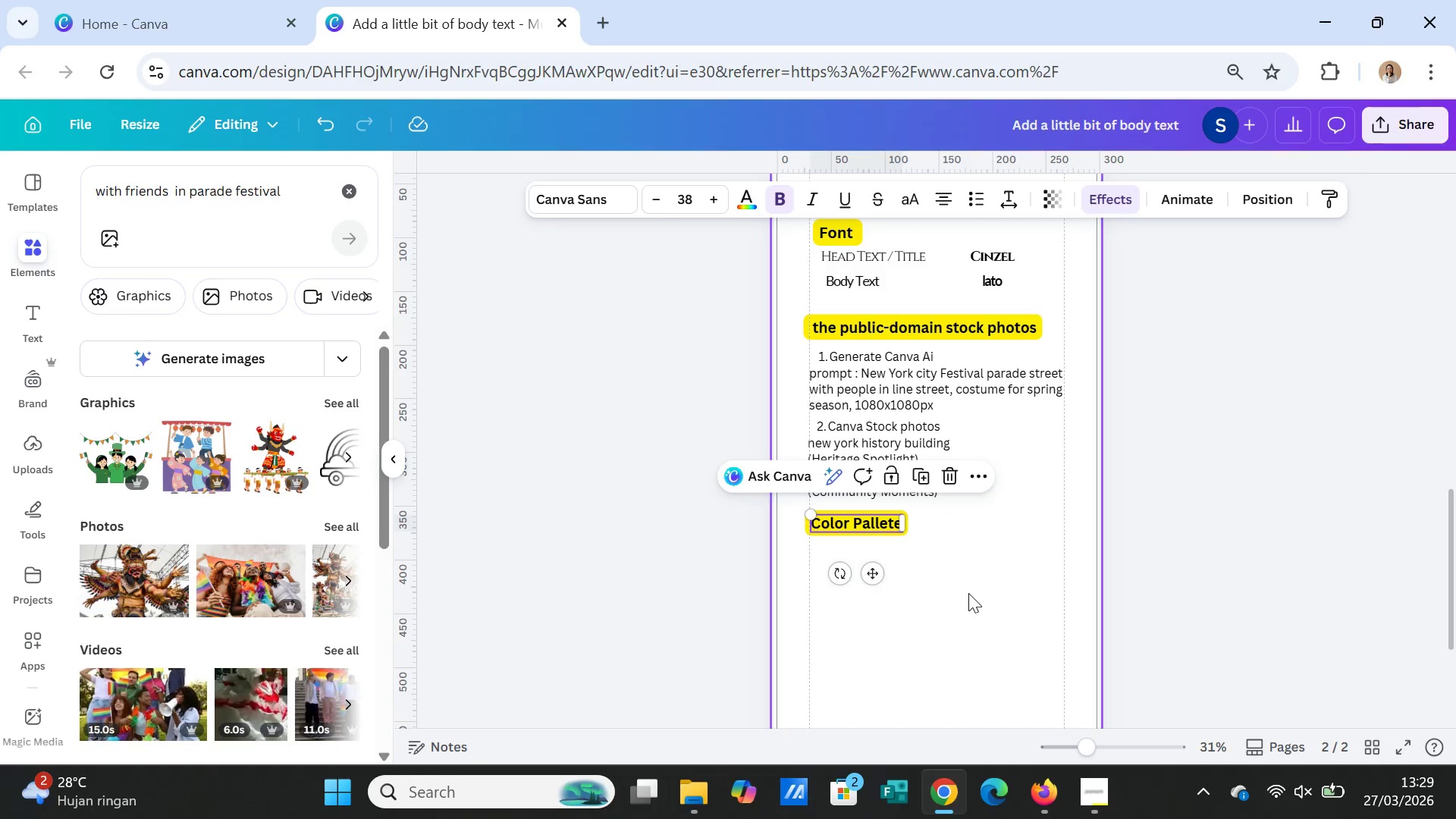 
left_click([968, 593])
 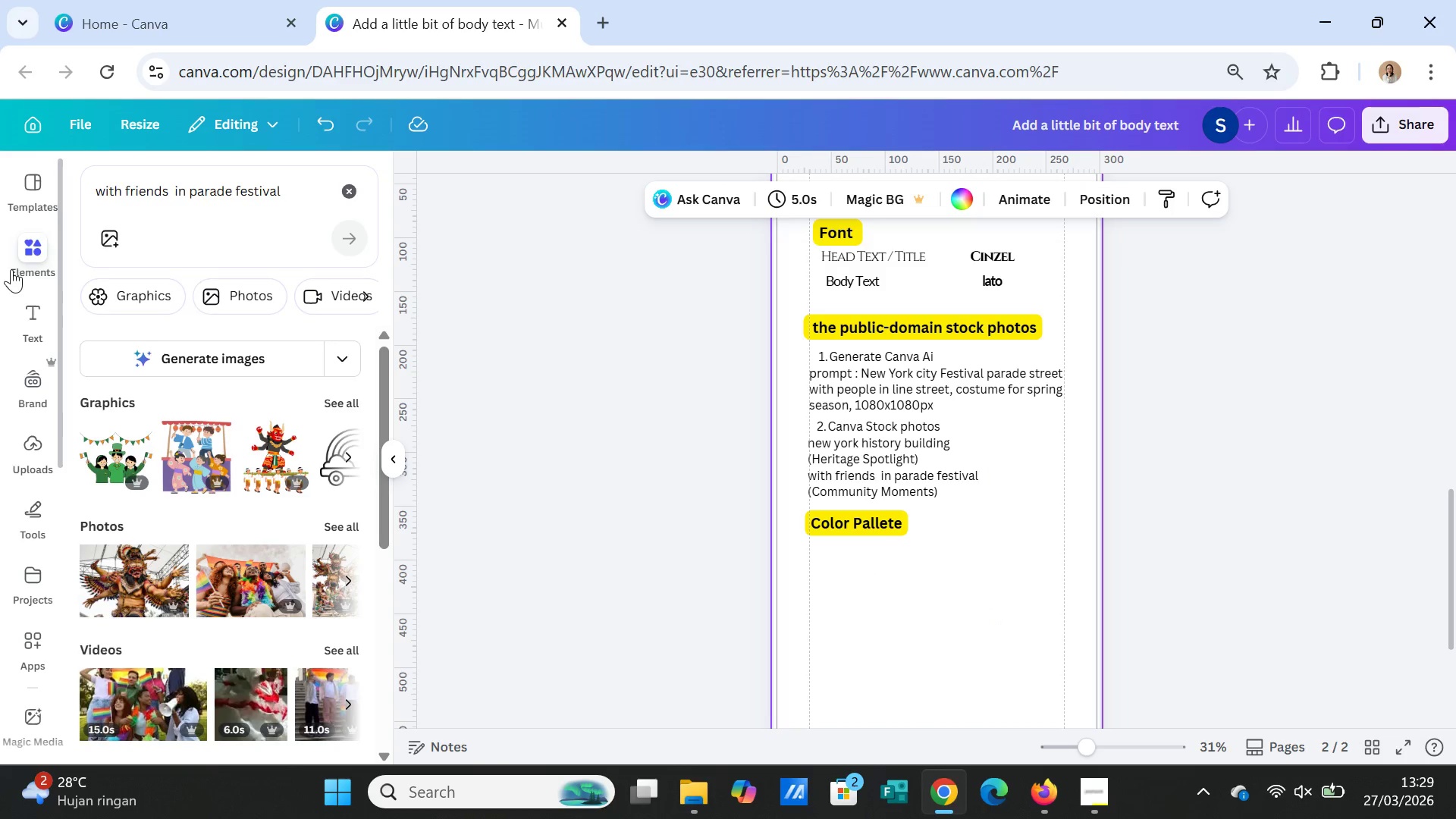 
left_click([24, 248])
 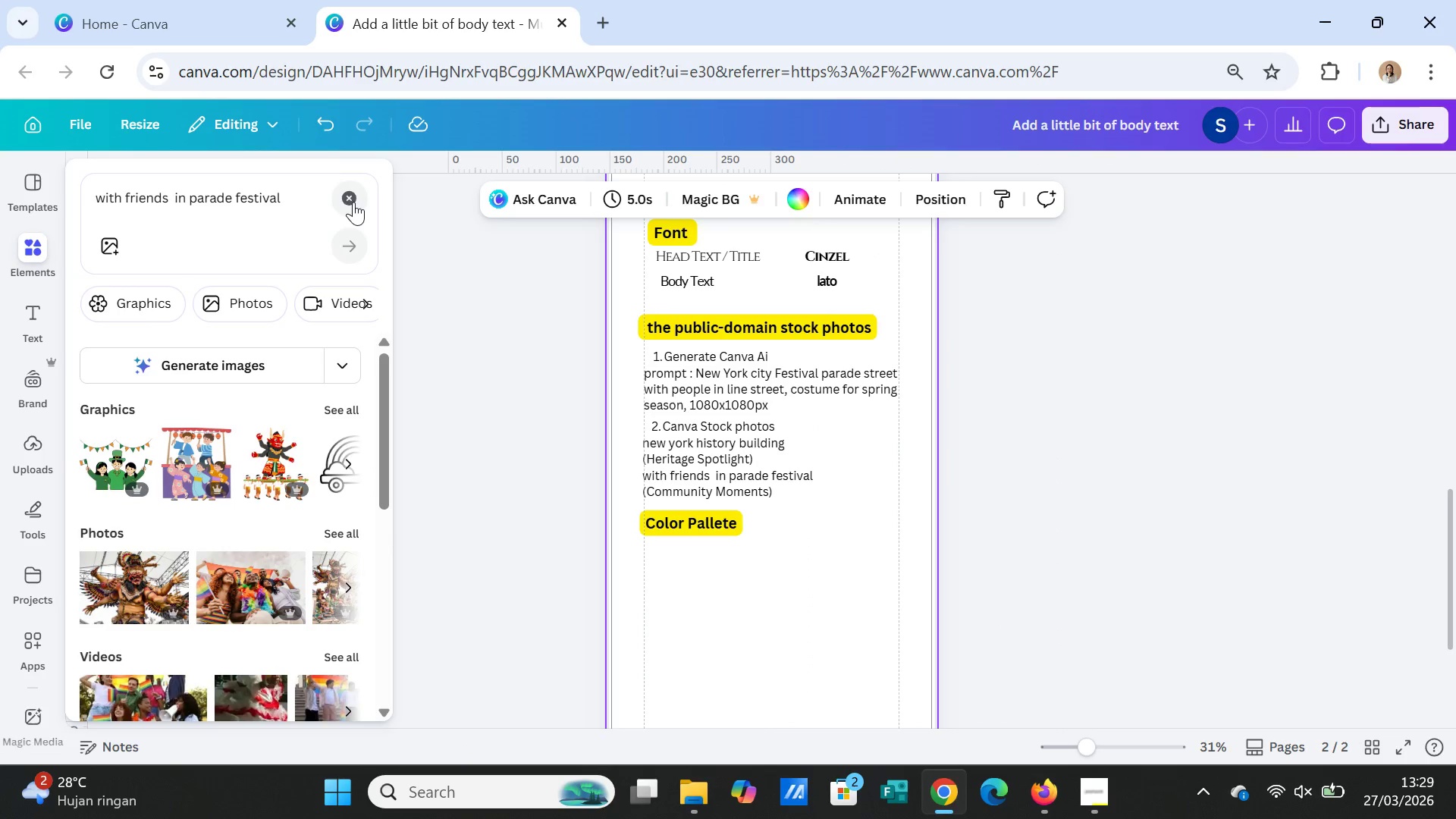 
left_click([353, 202])
 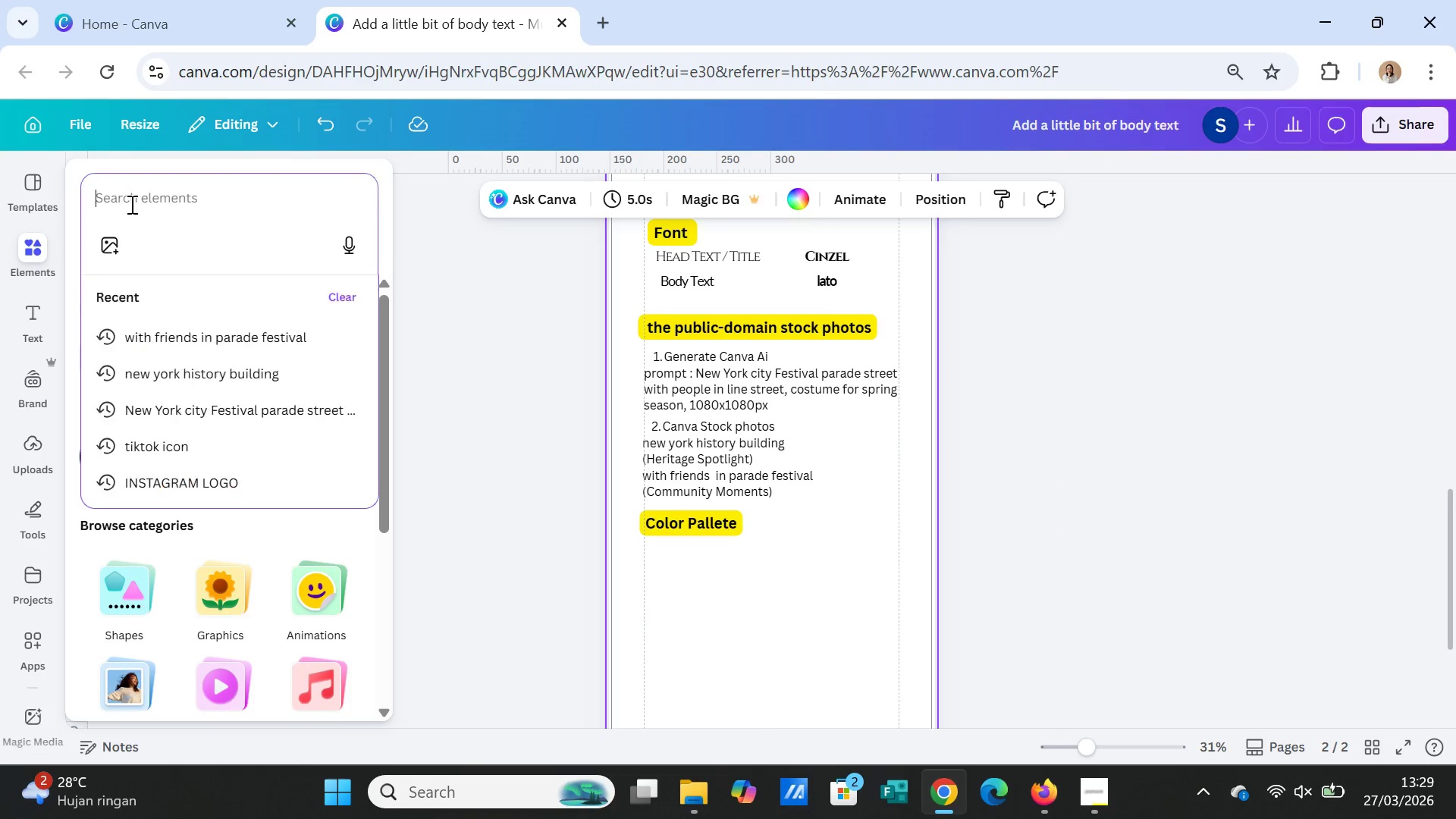 
type(shapes)
 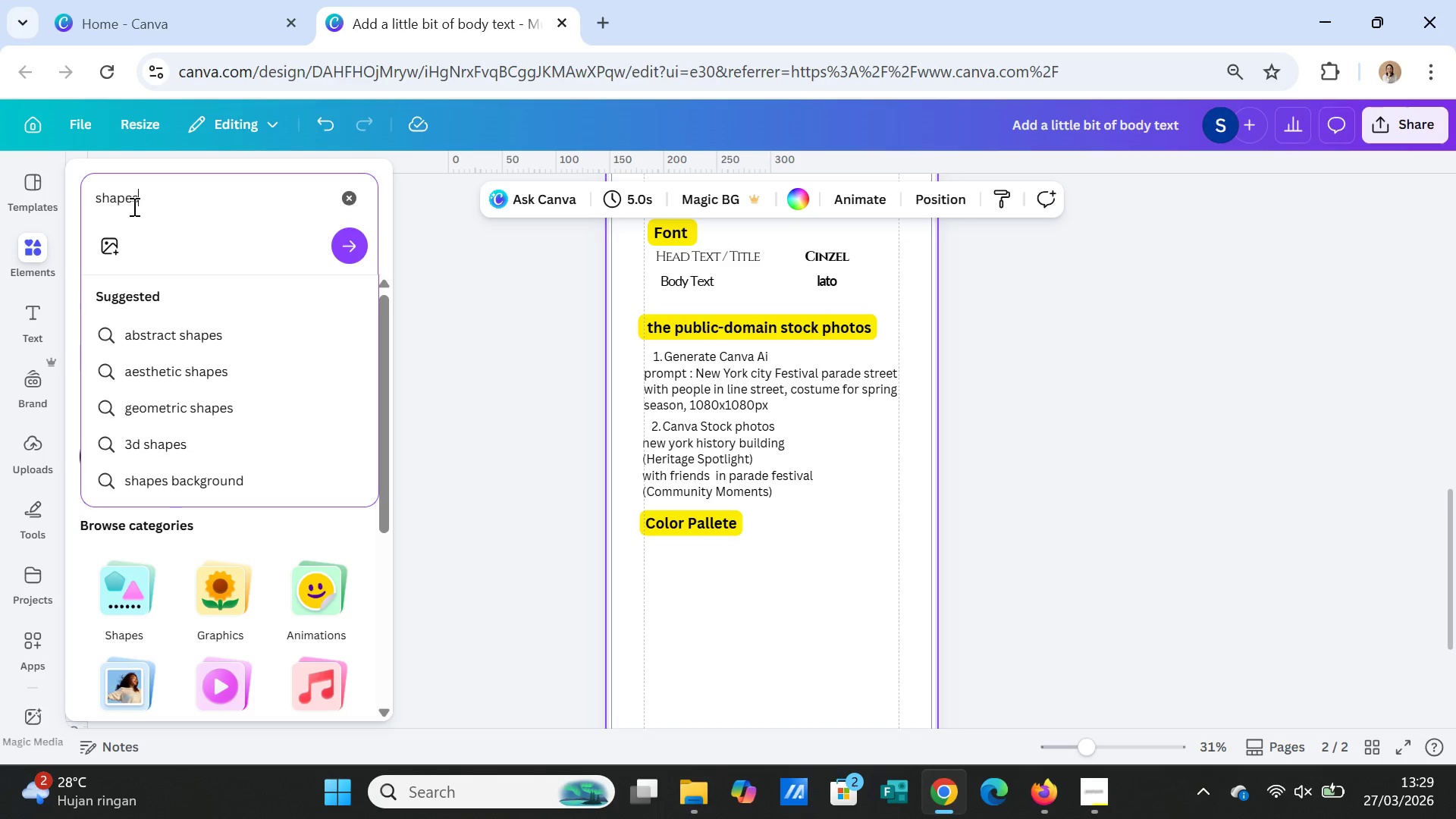 
key(Enter)
 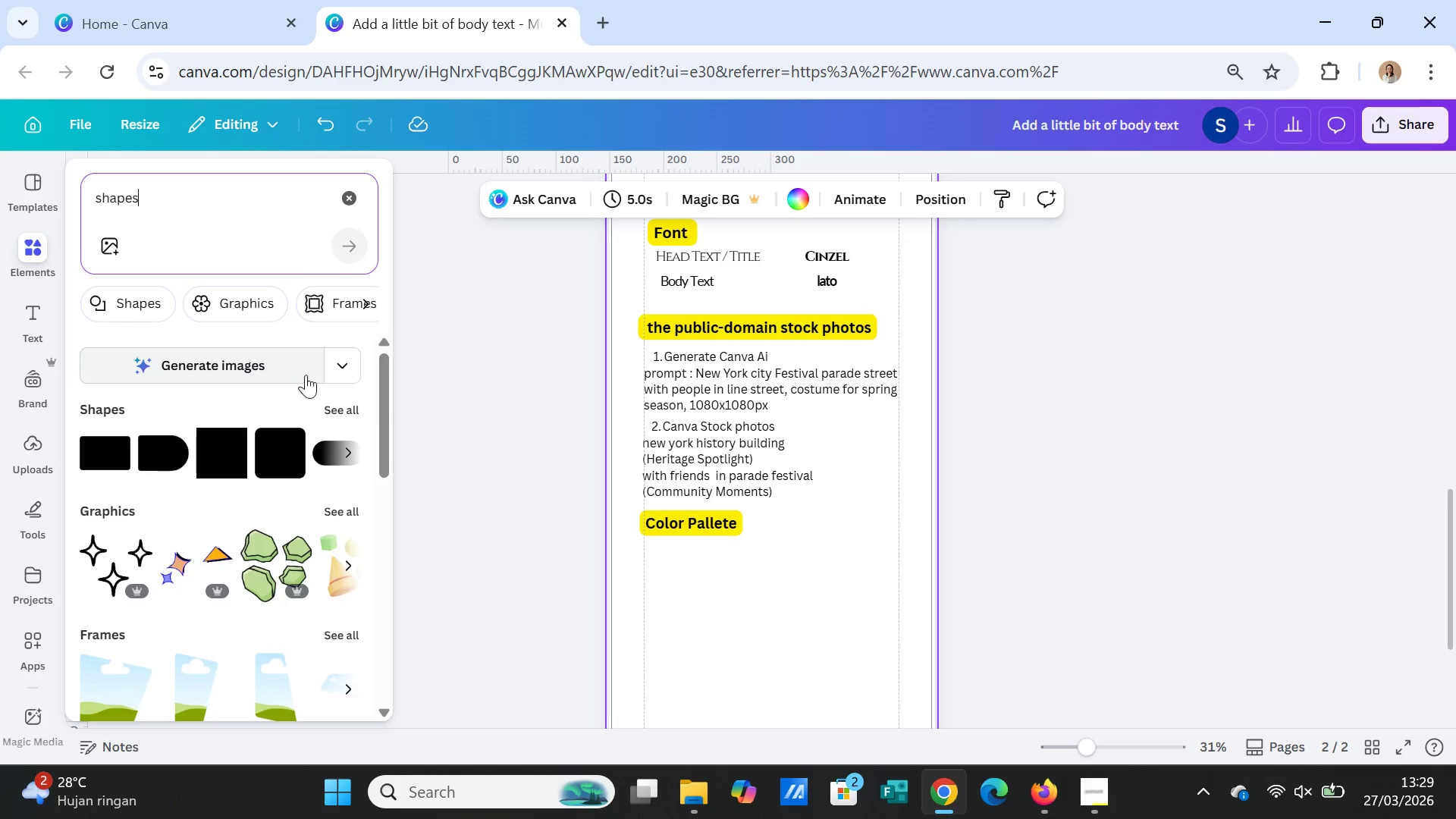 
left_click([346, 397])
 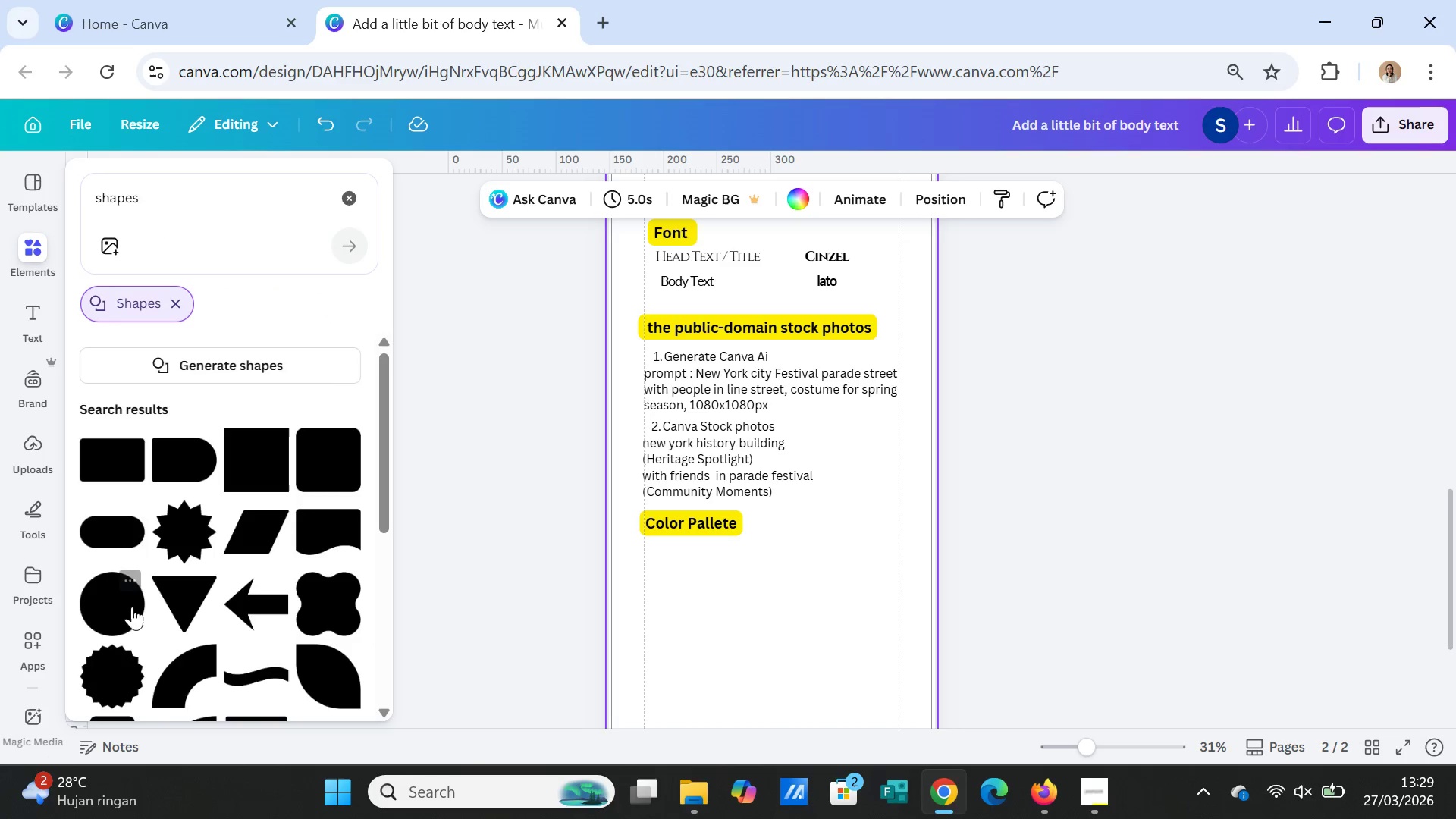 
left_click([118, 610])
 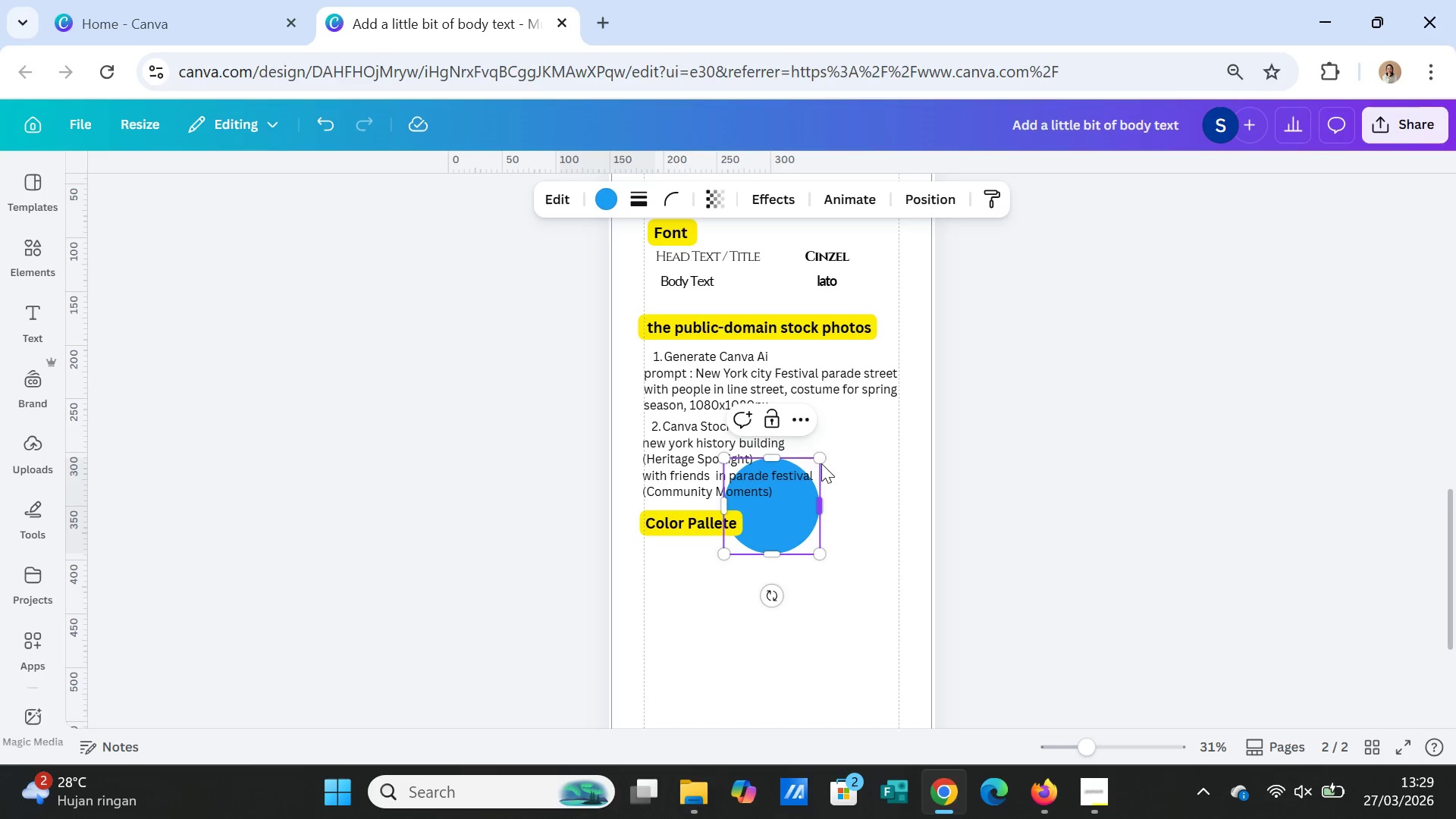 
left_click_drag(start_coordinate=[821, 460], to_coordinate=[767, 550])
 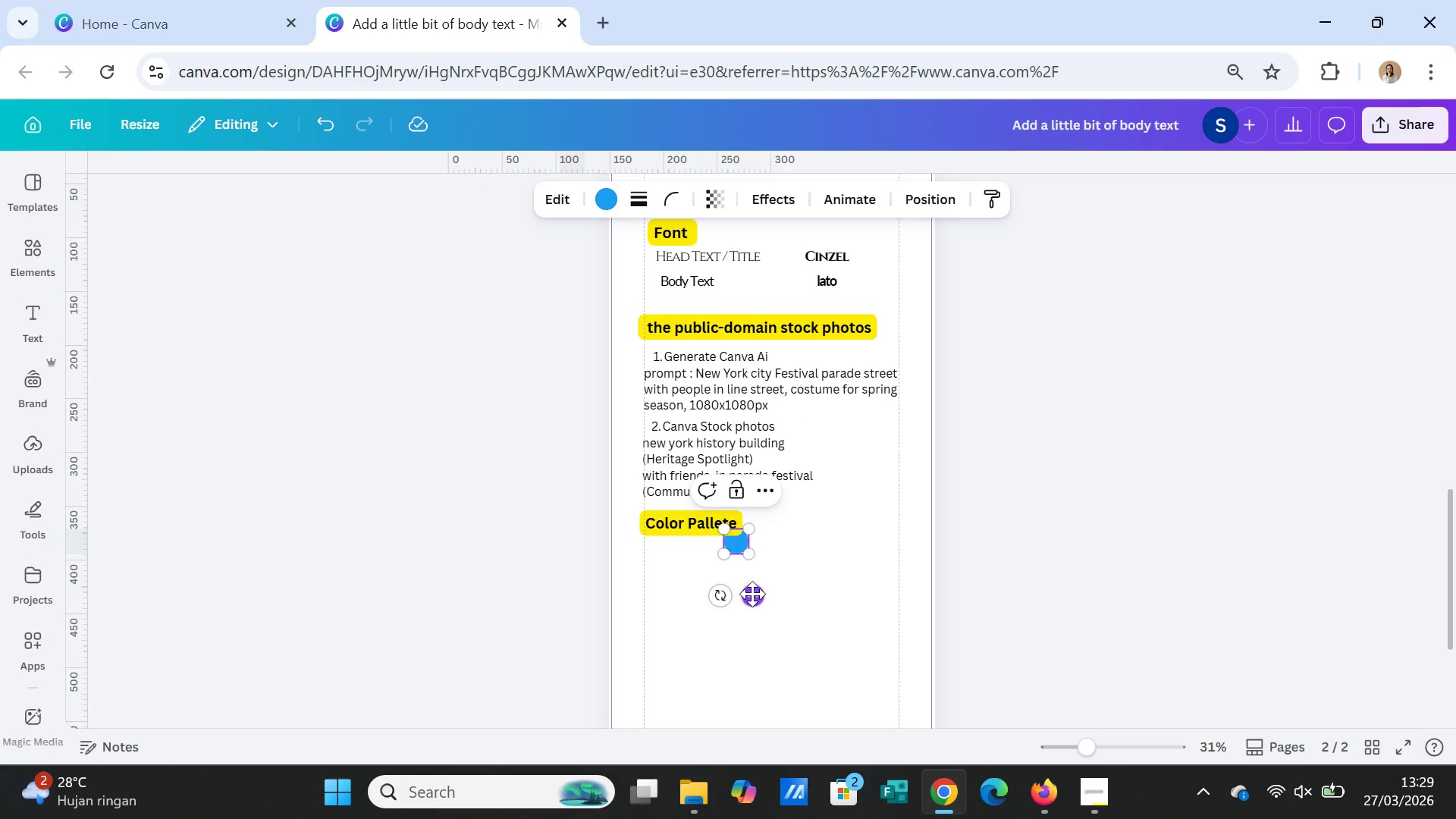 
left_click_drag(start_coordinate=[752, 594], to_coordinate=[681, 614])
 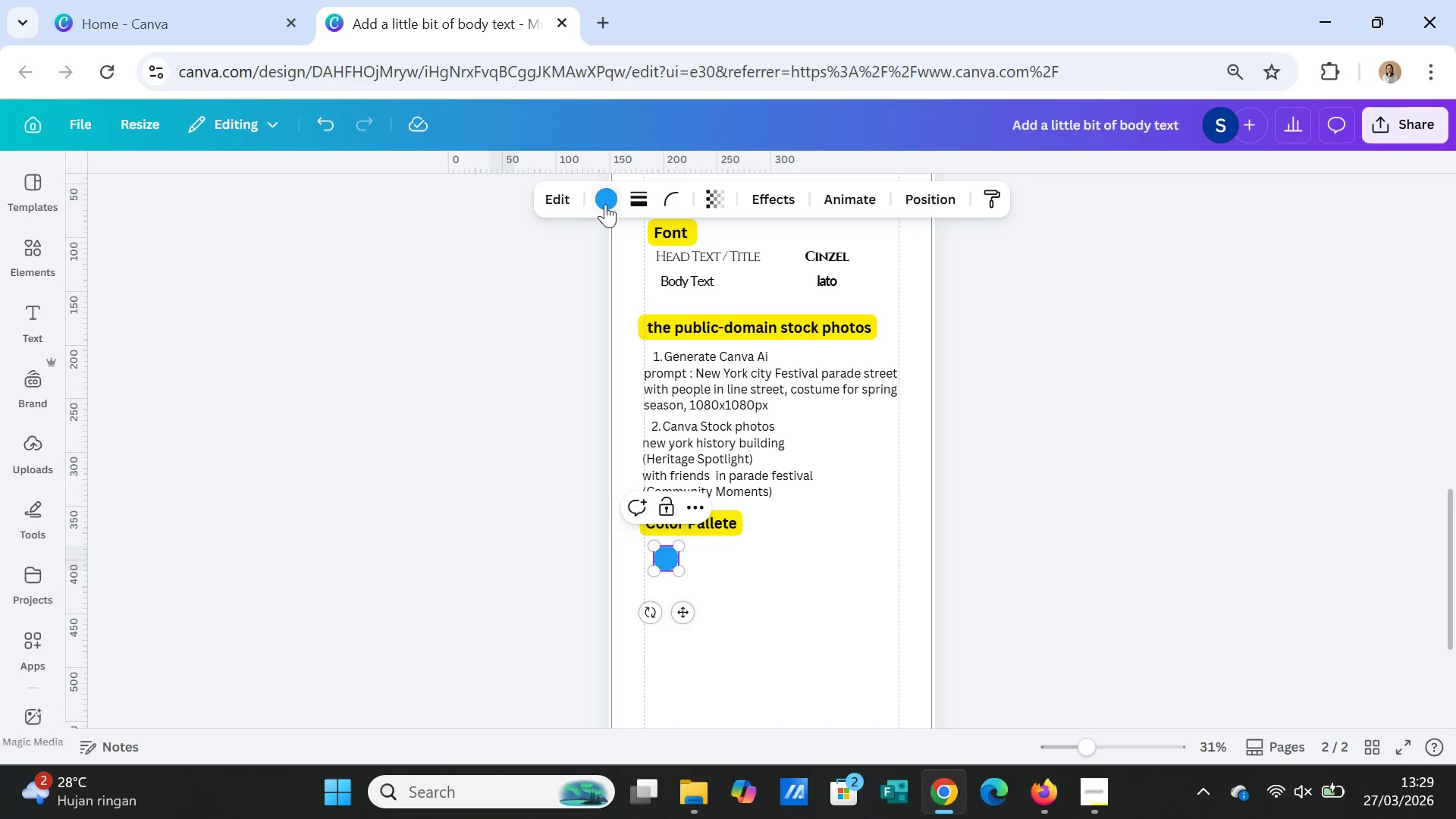 
left_click([605, 204])
 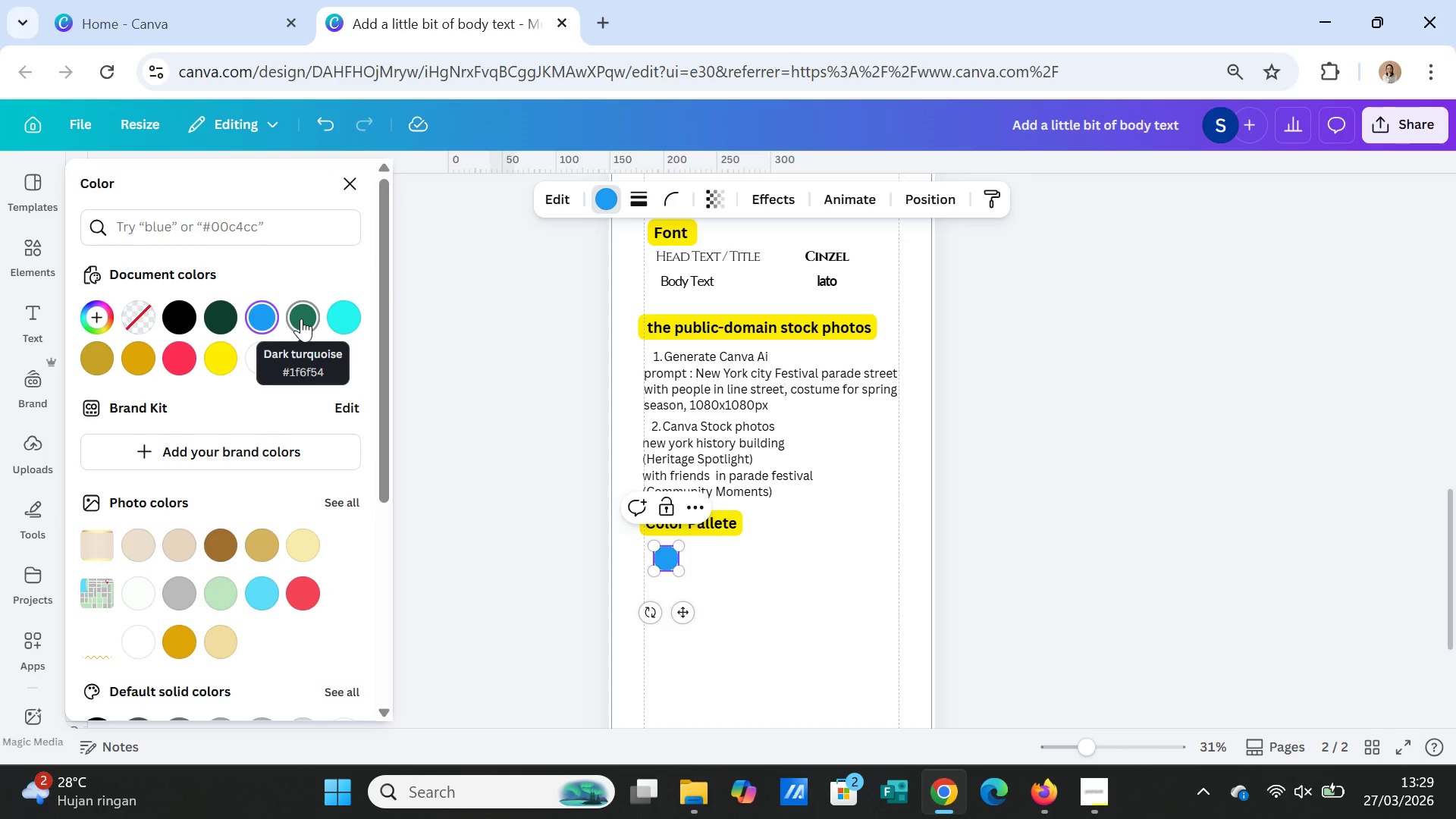 
left_click([301, 318])
 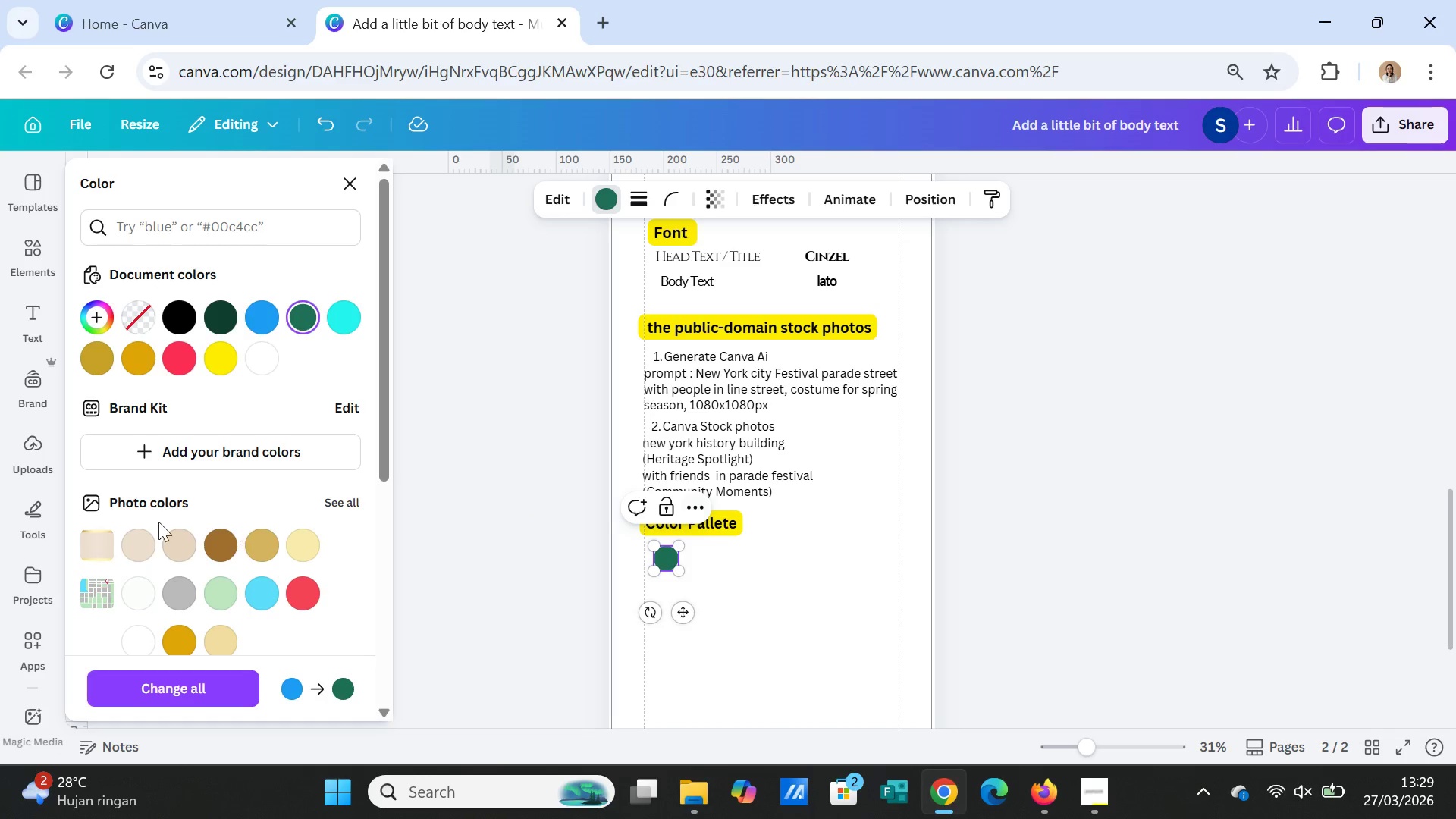 
left_click([34, 307])
 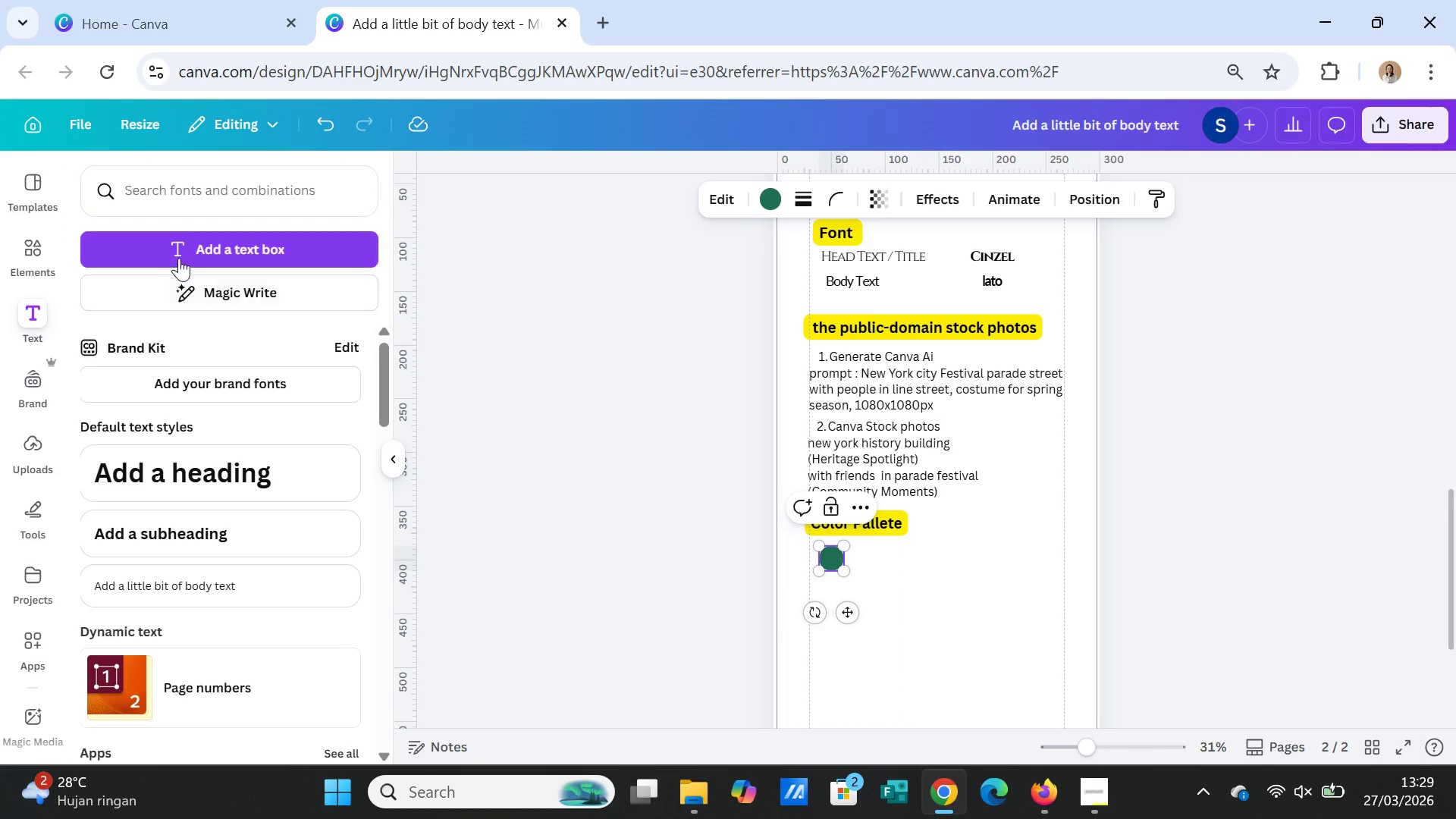 
left_click([187, 245])
 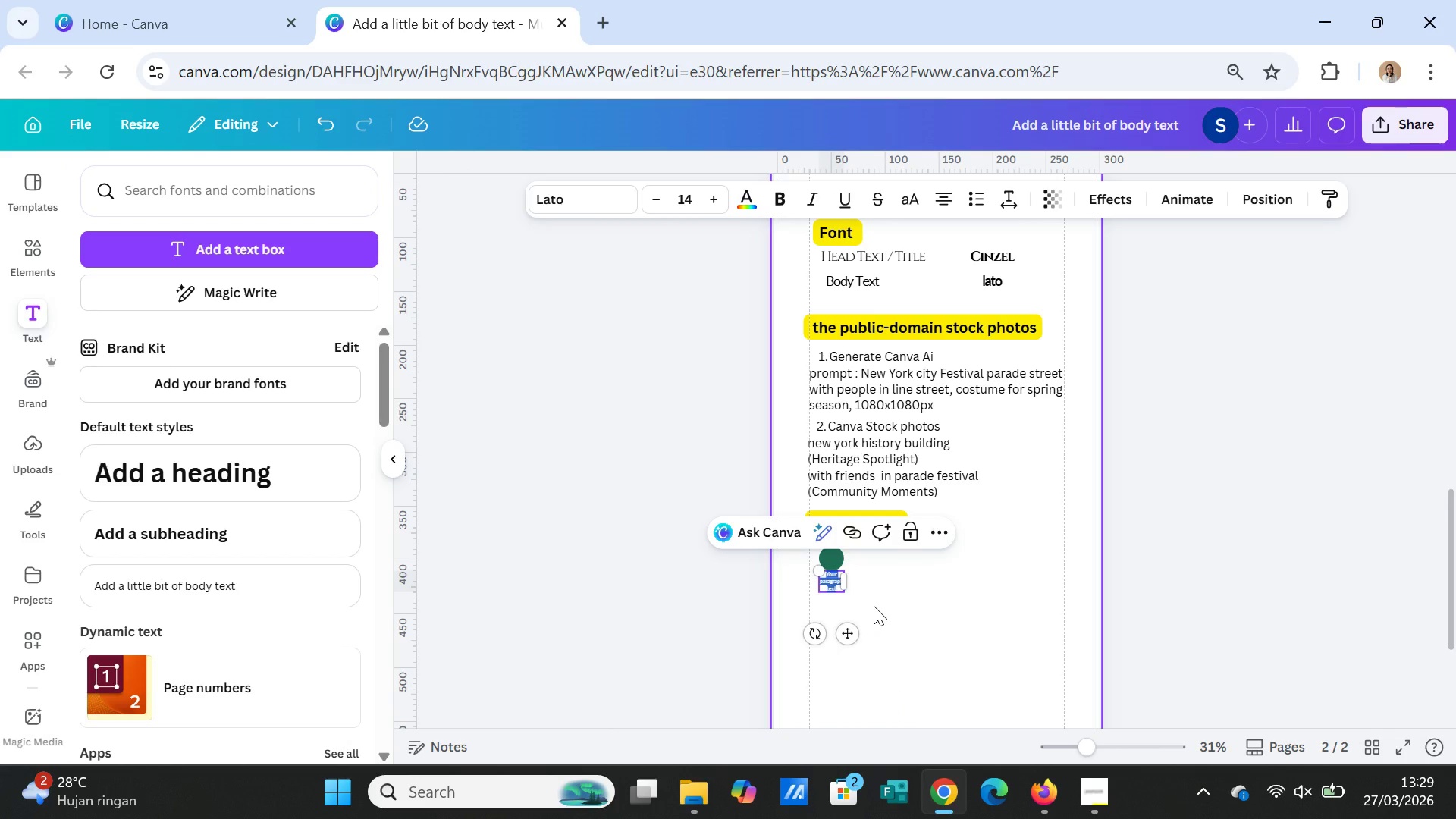 
type(0F3D2E)
 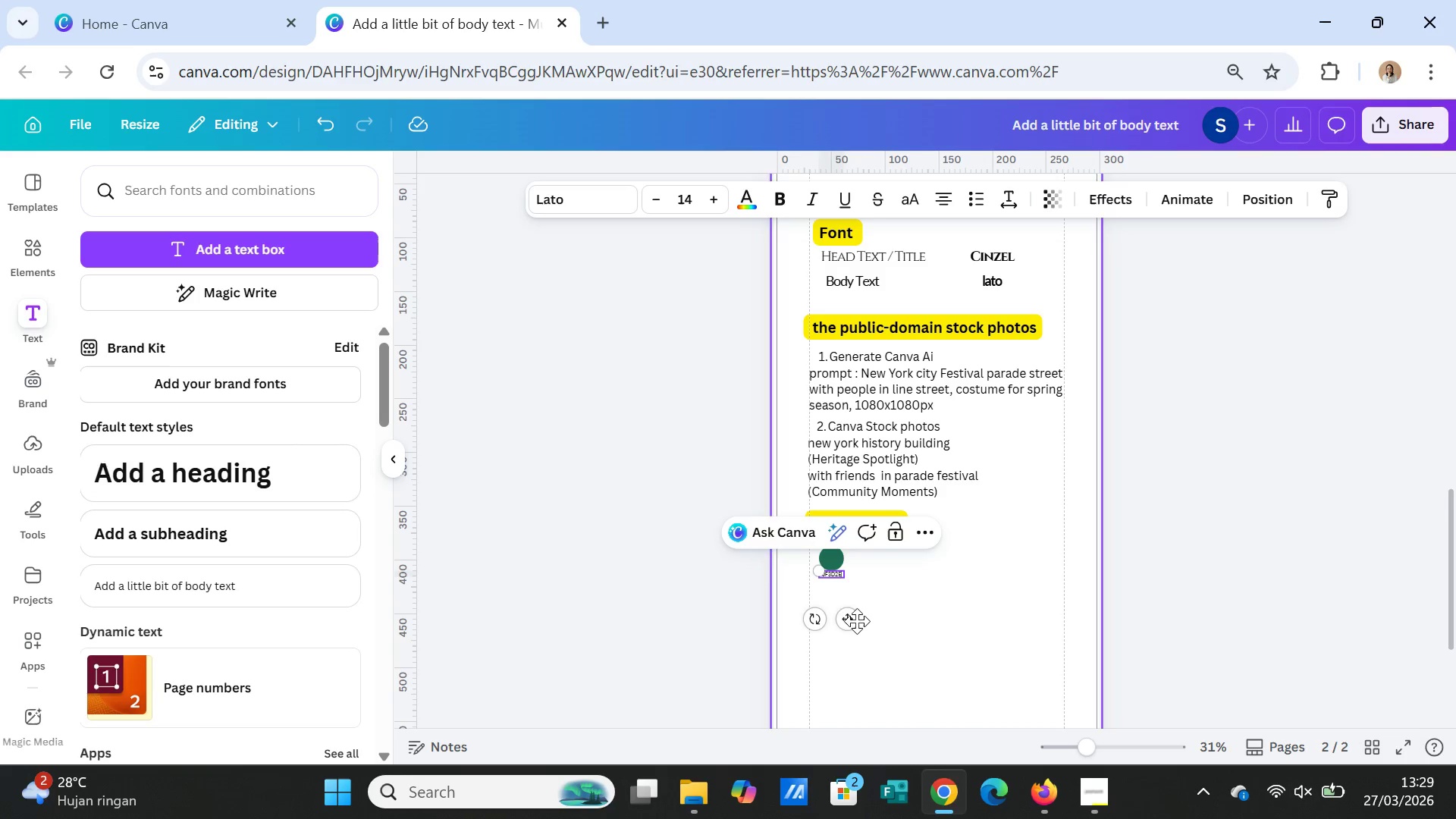 
left_click_drag(start_coordinate=[857, 621], to_coordinate=[857, 629])
 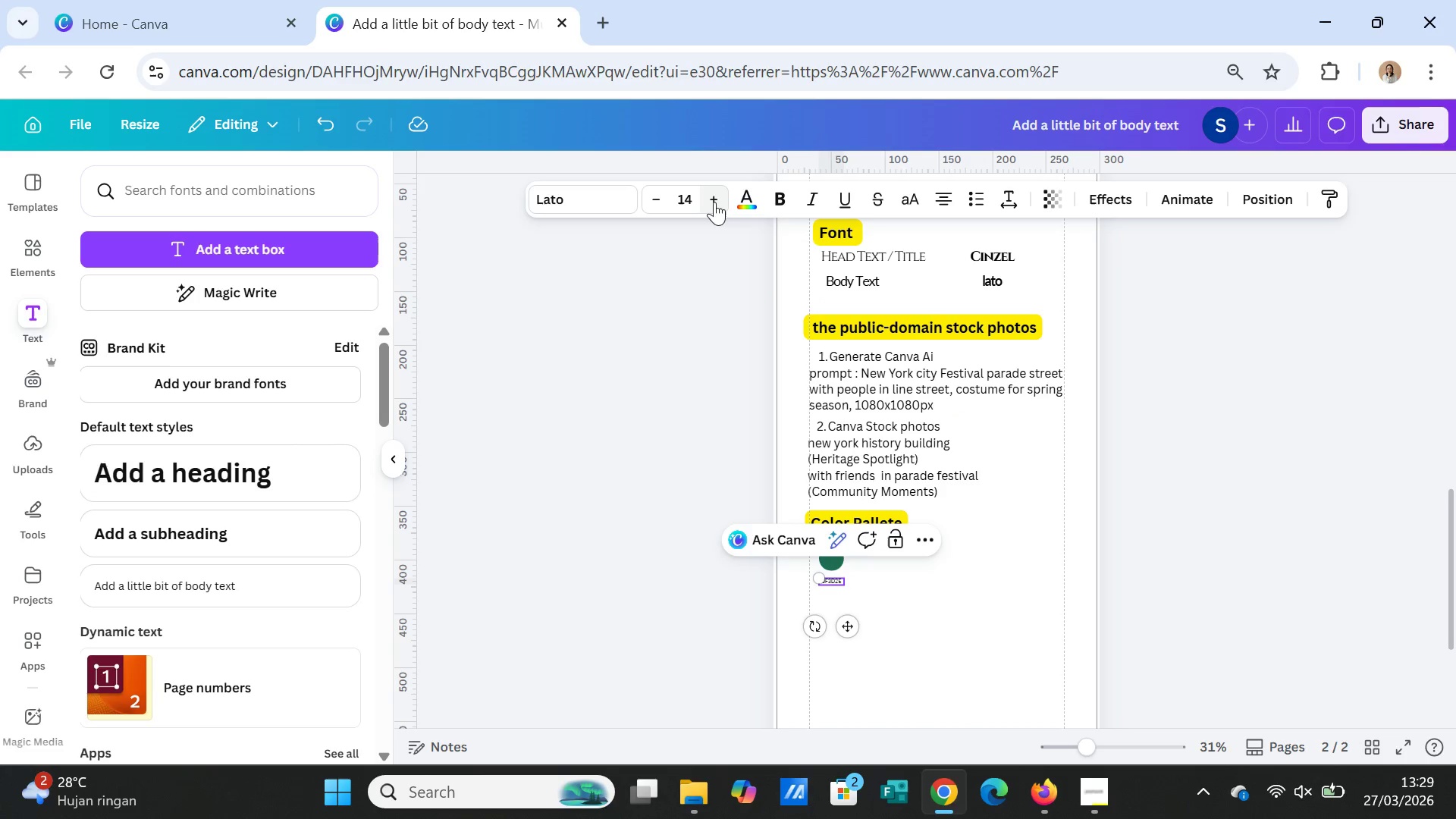 
double_click([714, 202])
 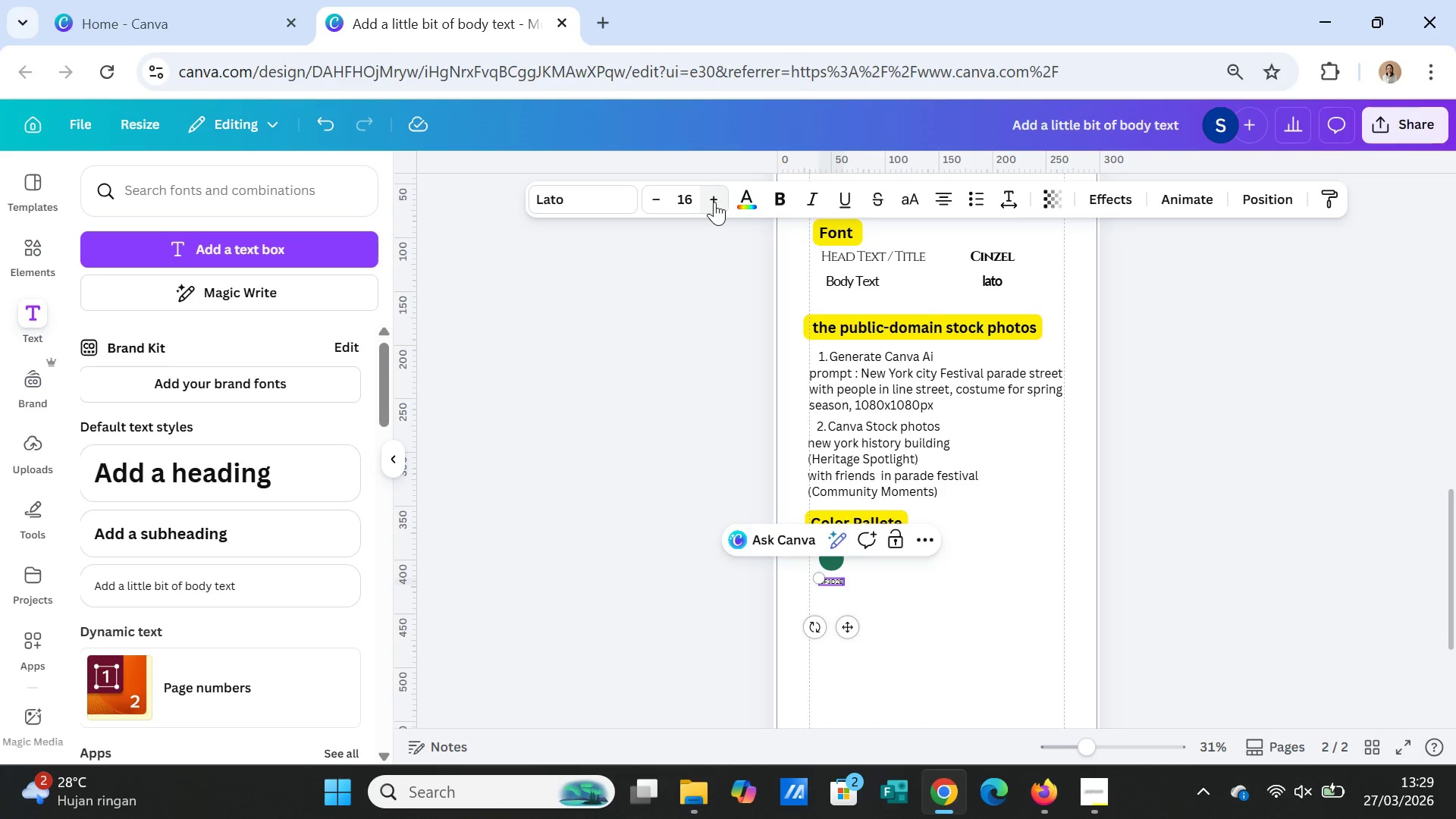 
left_click([714, 202])
 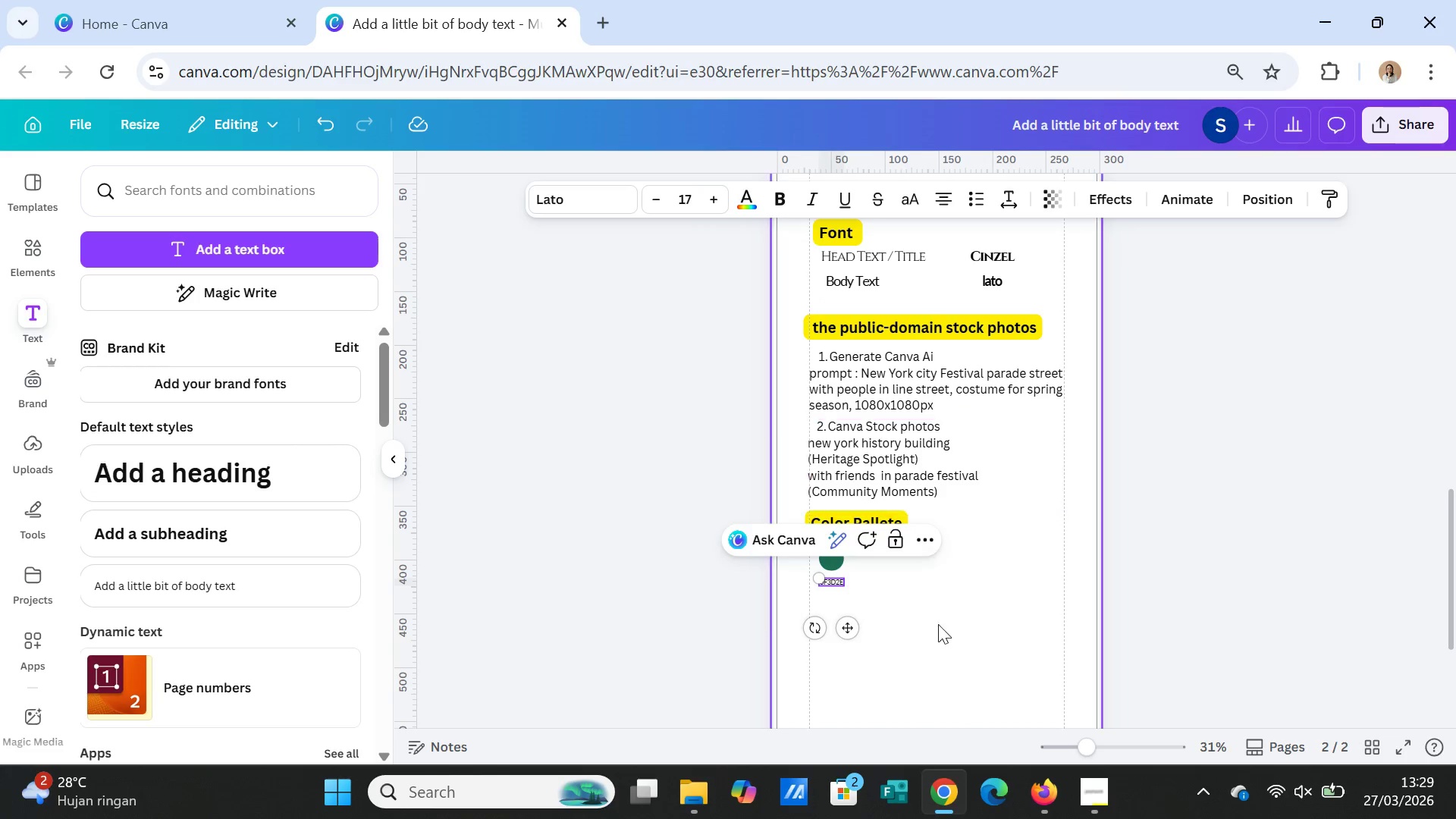 
left_click([947, 633])
 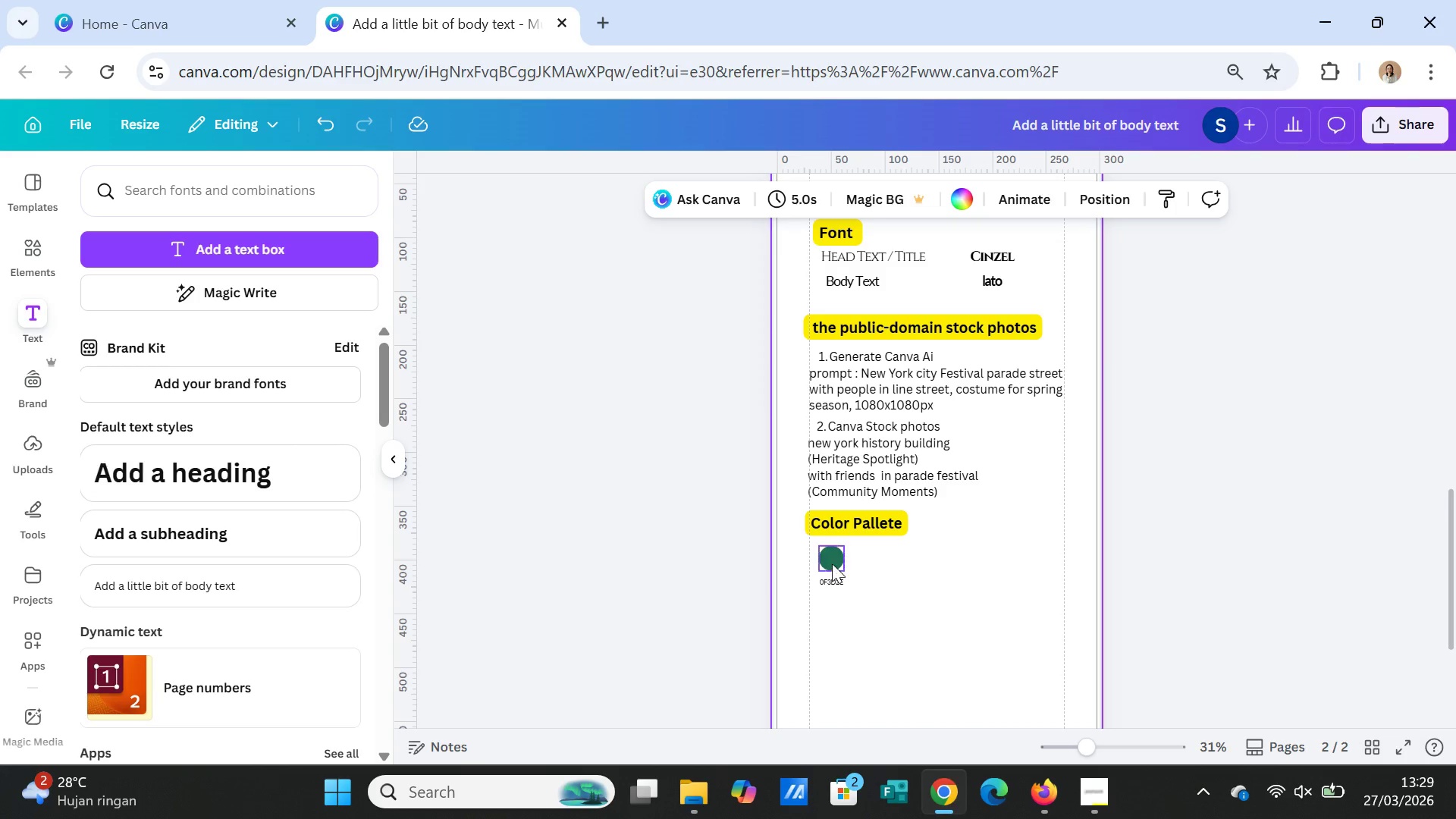 
left_click([830, 557])
 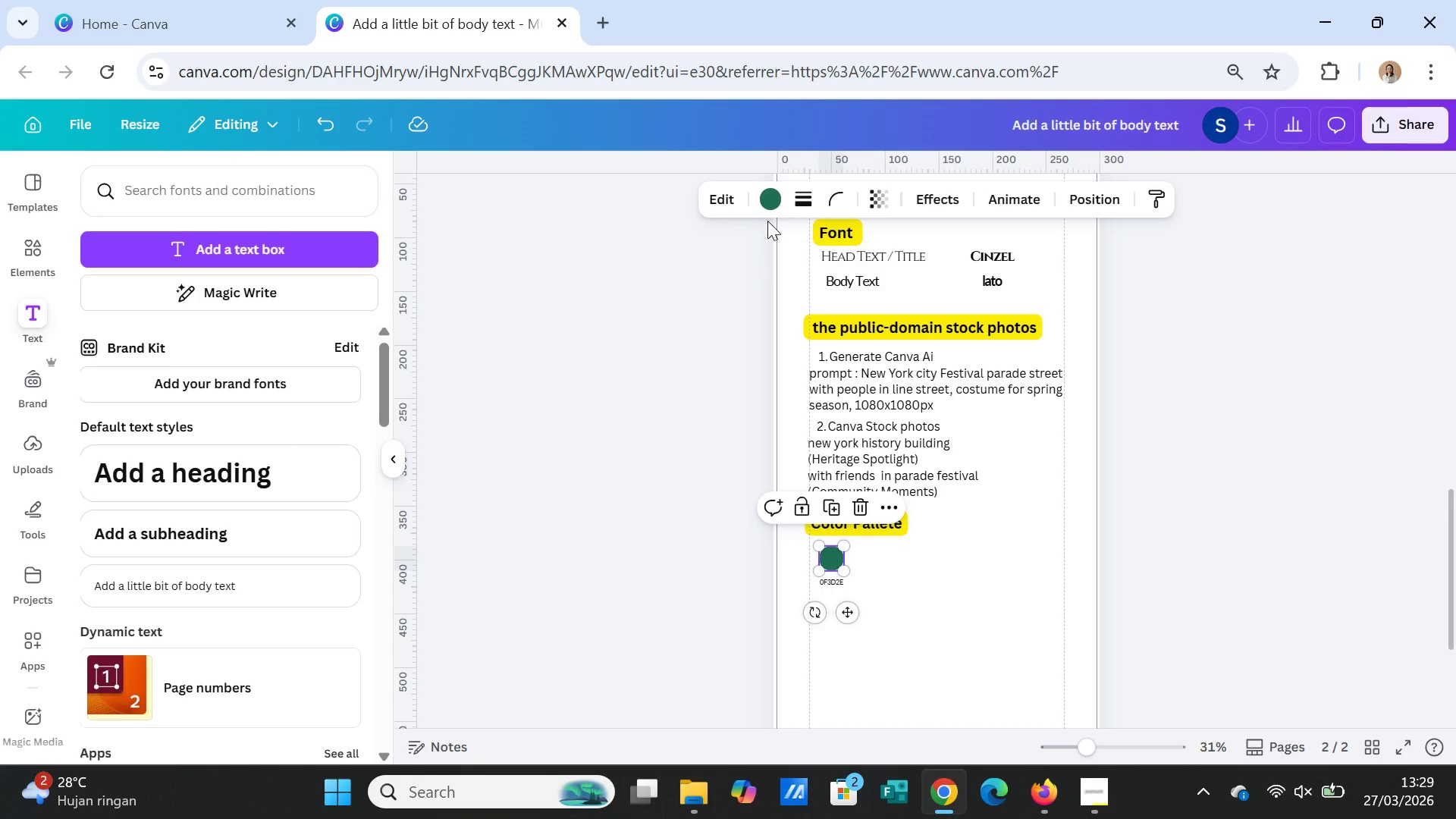 
left_click([768, 208])
 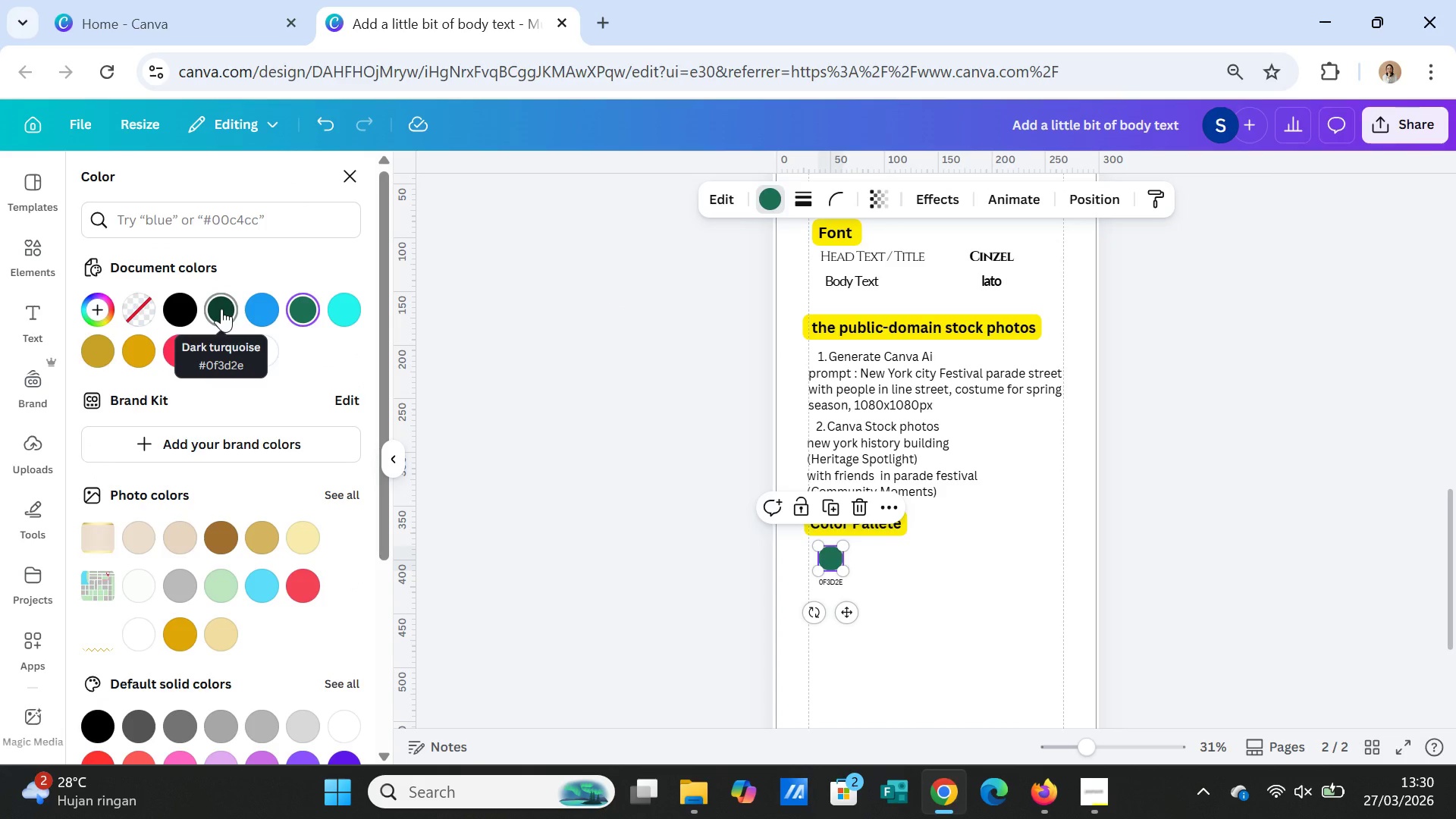 
wait(6.45)
 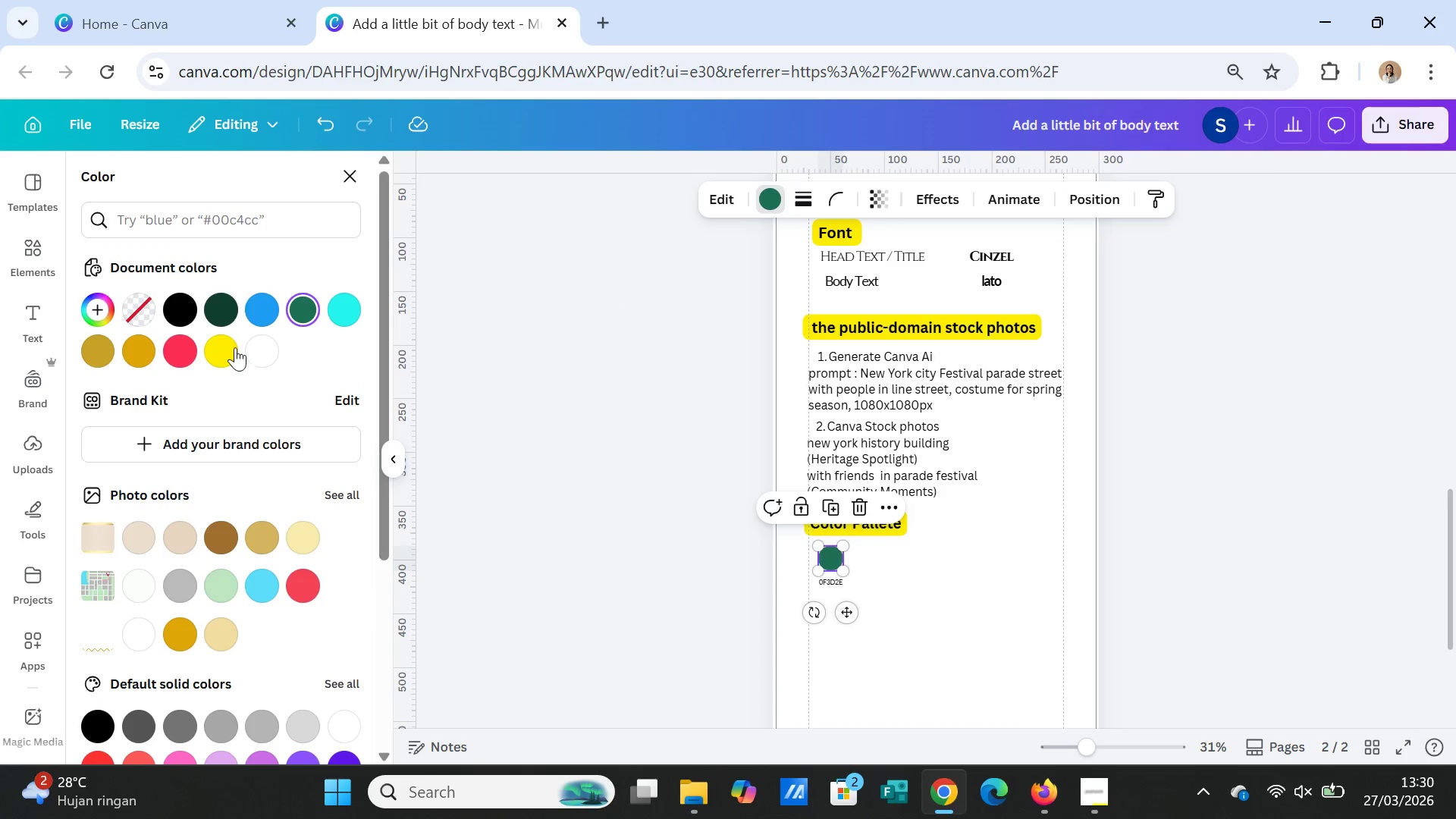 
left_click([221, 309])
 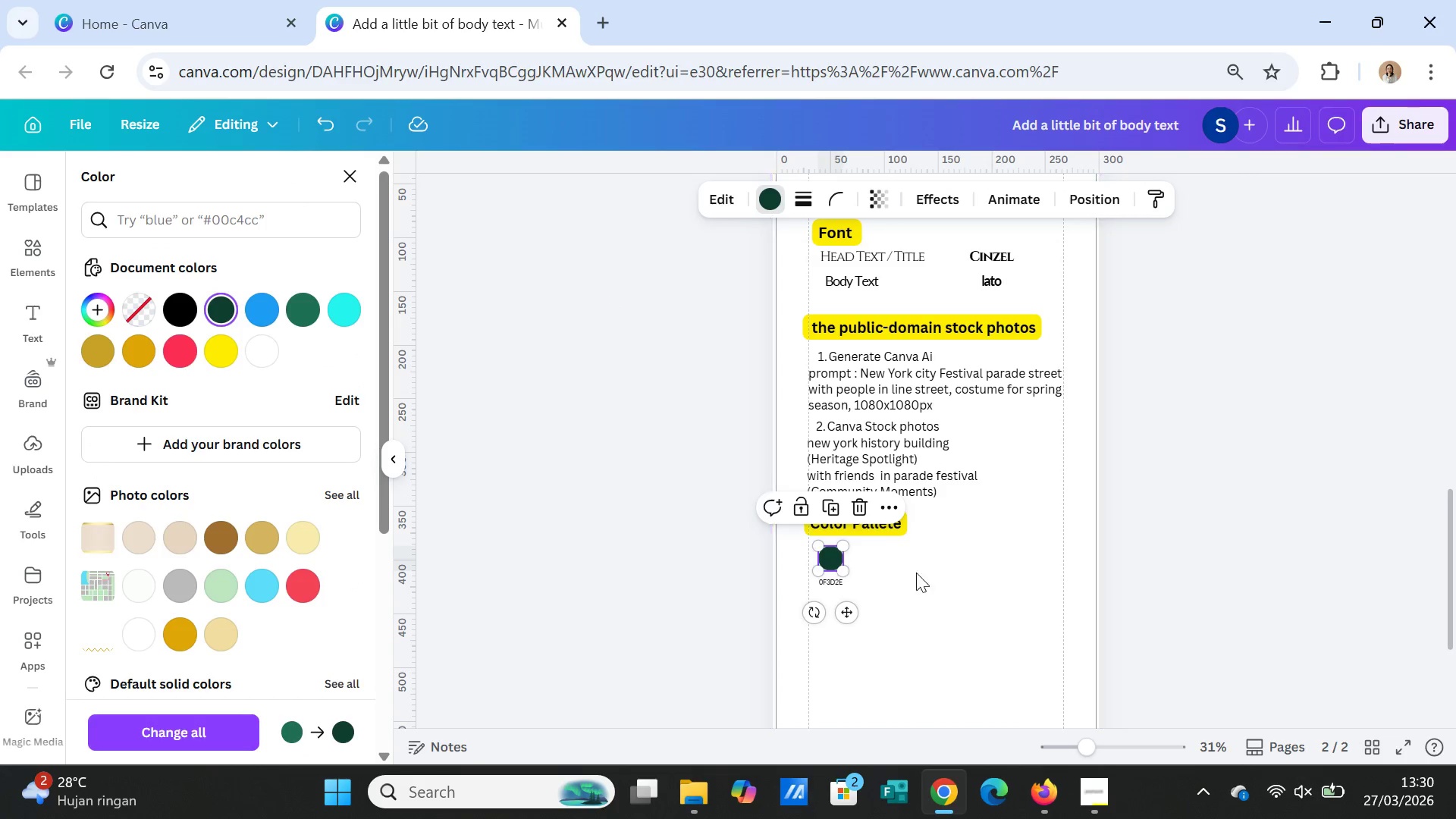 
left_click([937, 563])
 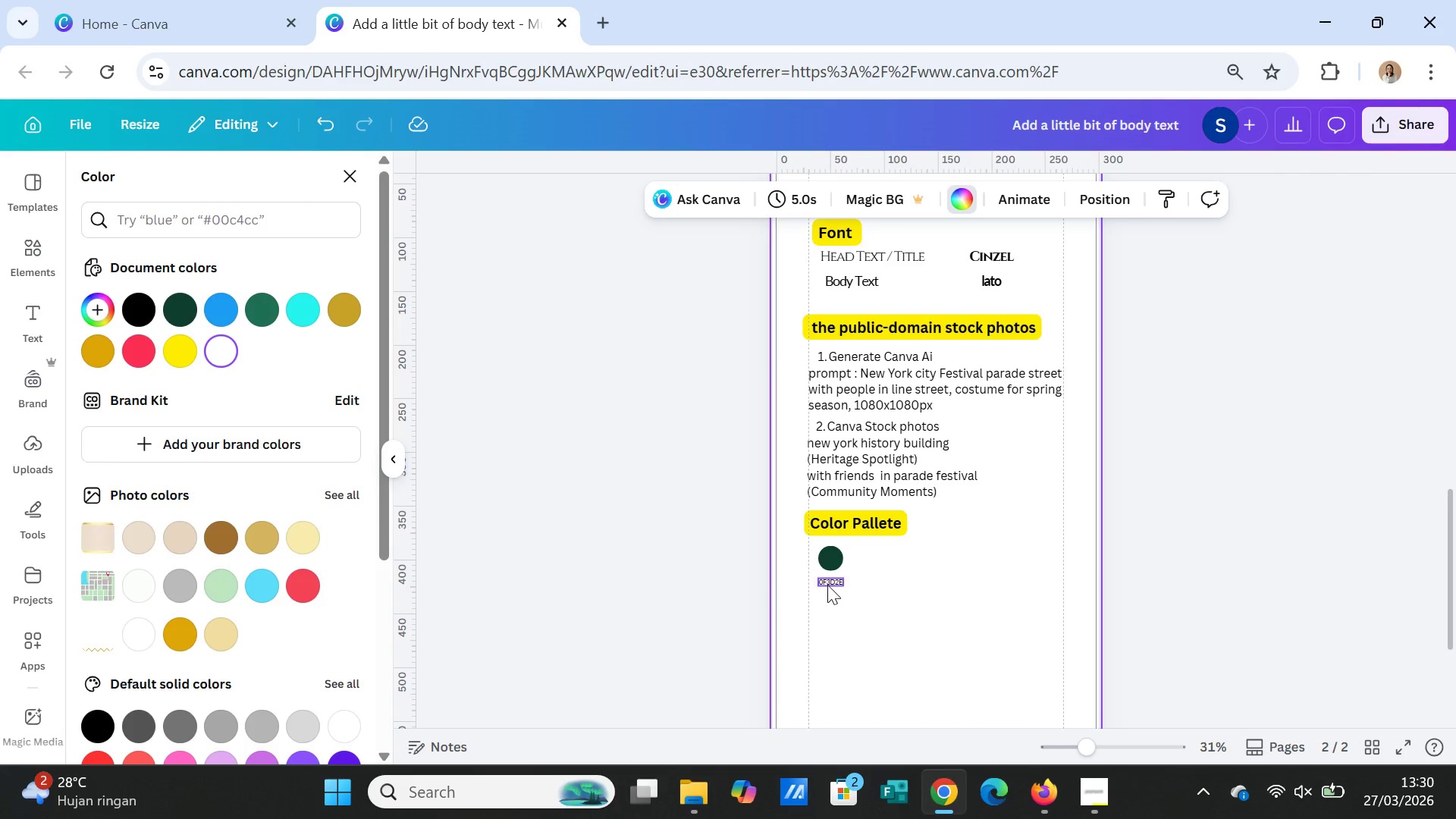 
left_click([827, 583])
 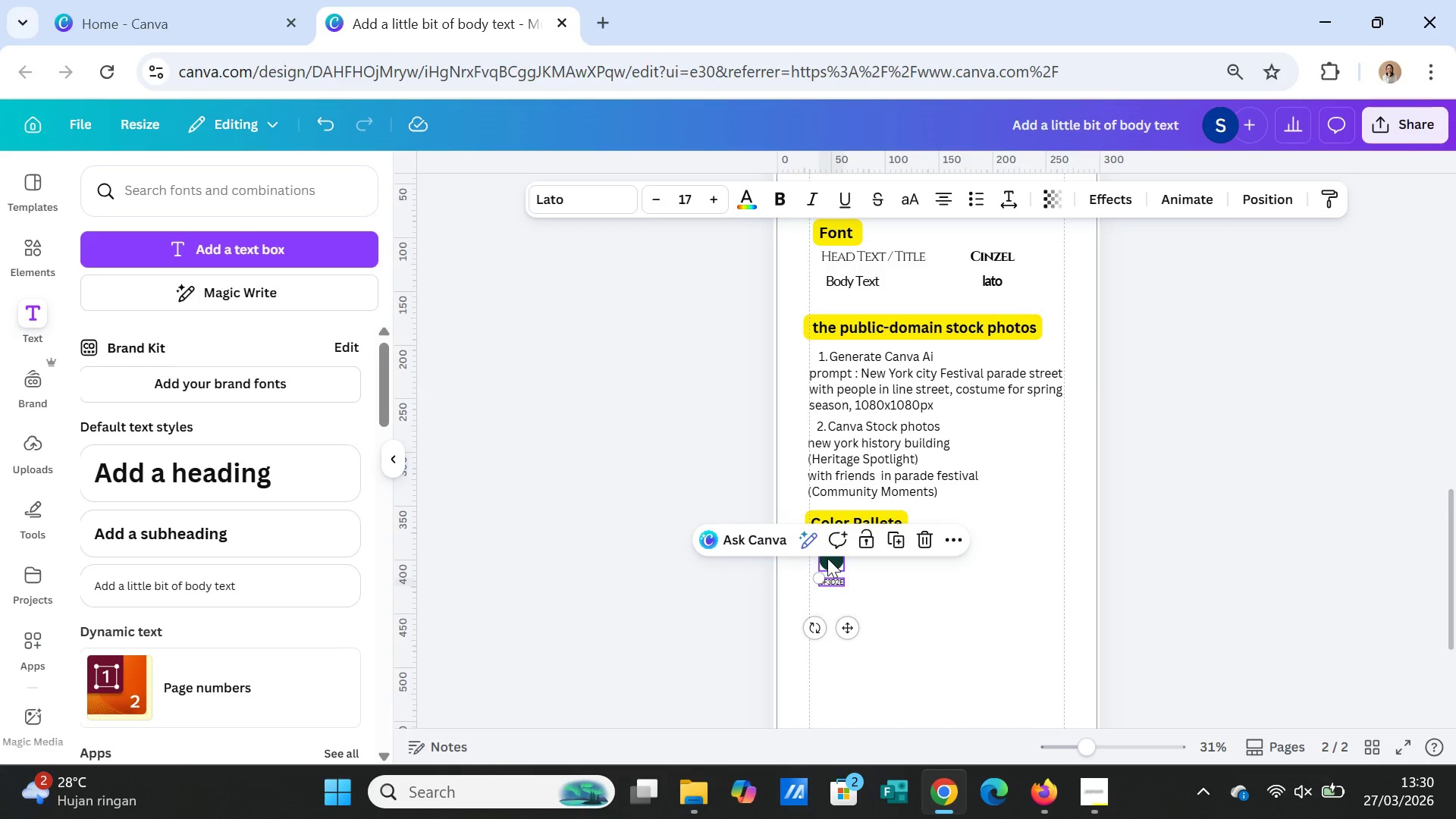 
hold_key(key=ShiftLeft, duration=0.98)
left_click_drag(start_coordinate=[830, 558], to_coordinate=[787, 509])
 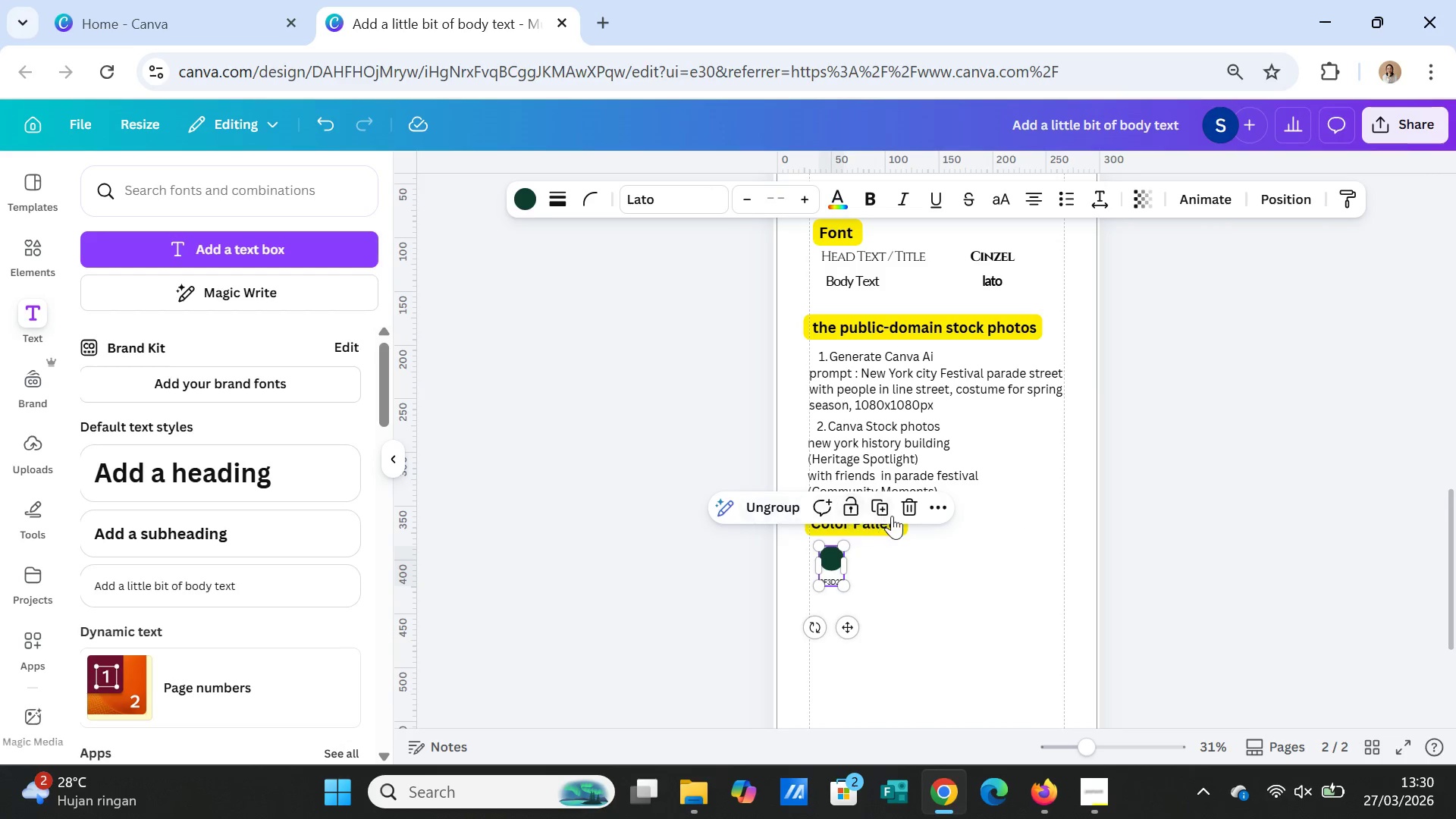 
left_click([787, 509])
 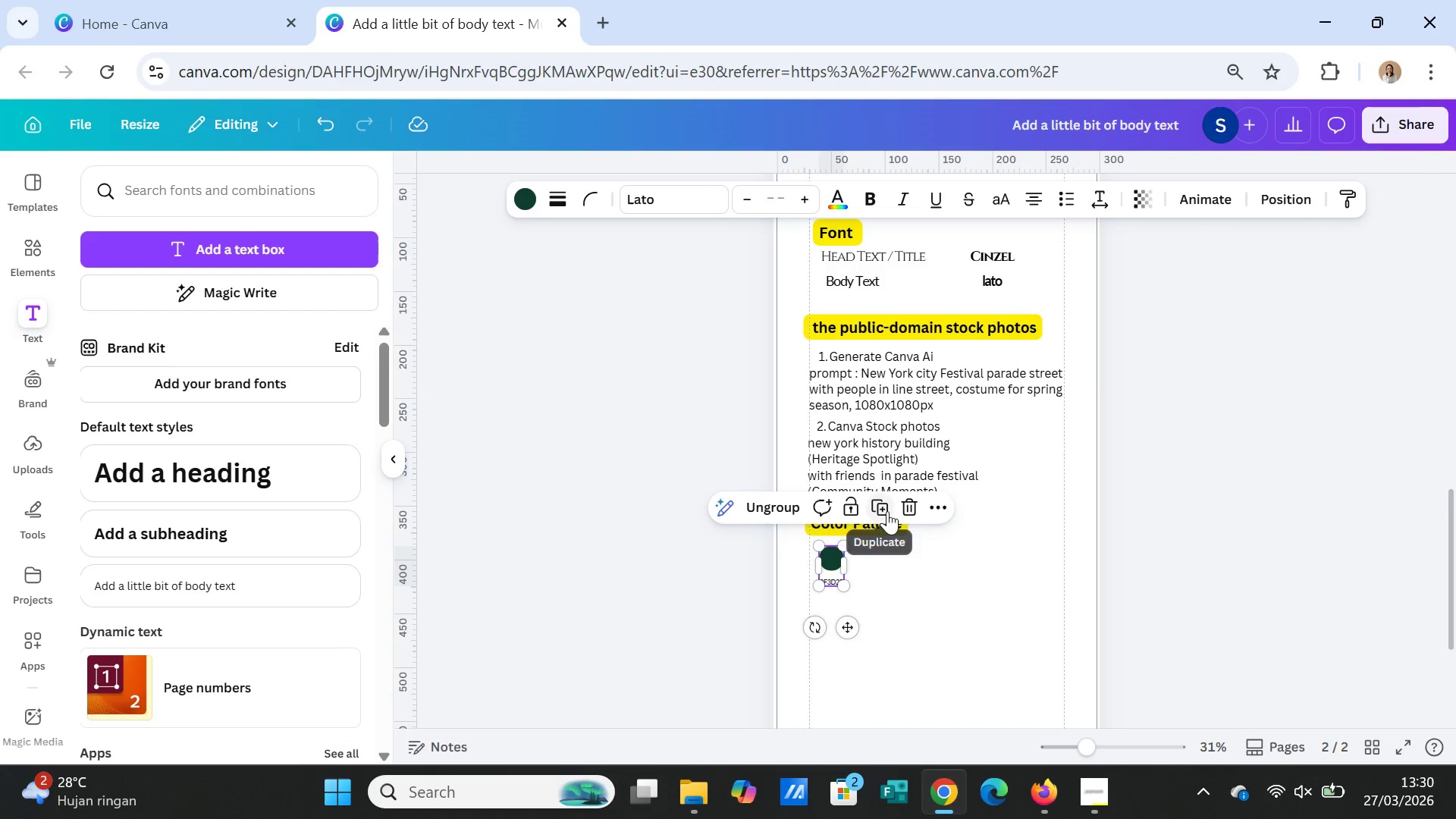 
left_click([877, 504])
 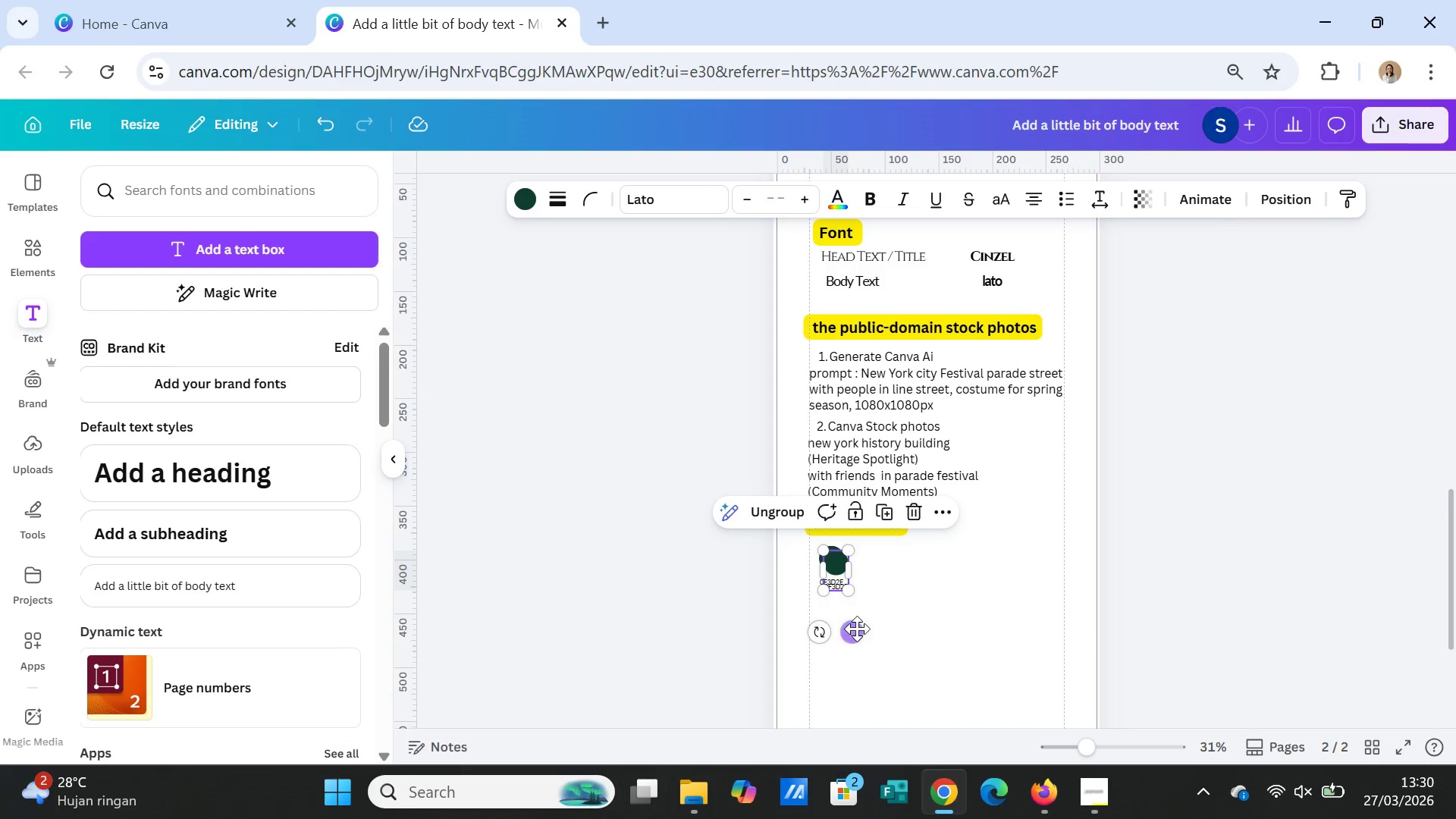 
left_click_drag(start_coordinate=[856, 629], to_coordinate=[886, 624])
 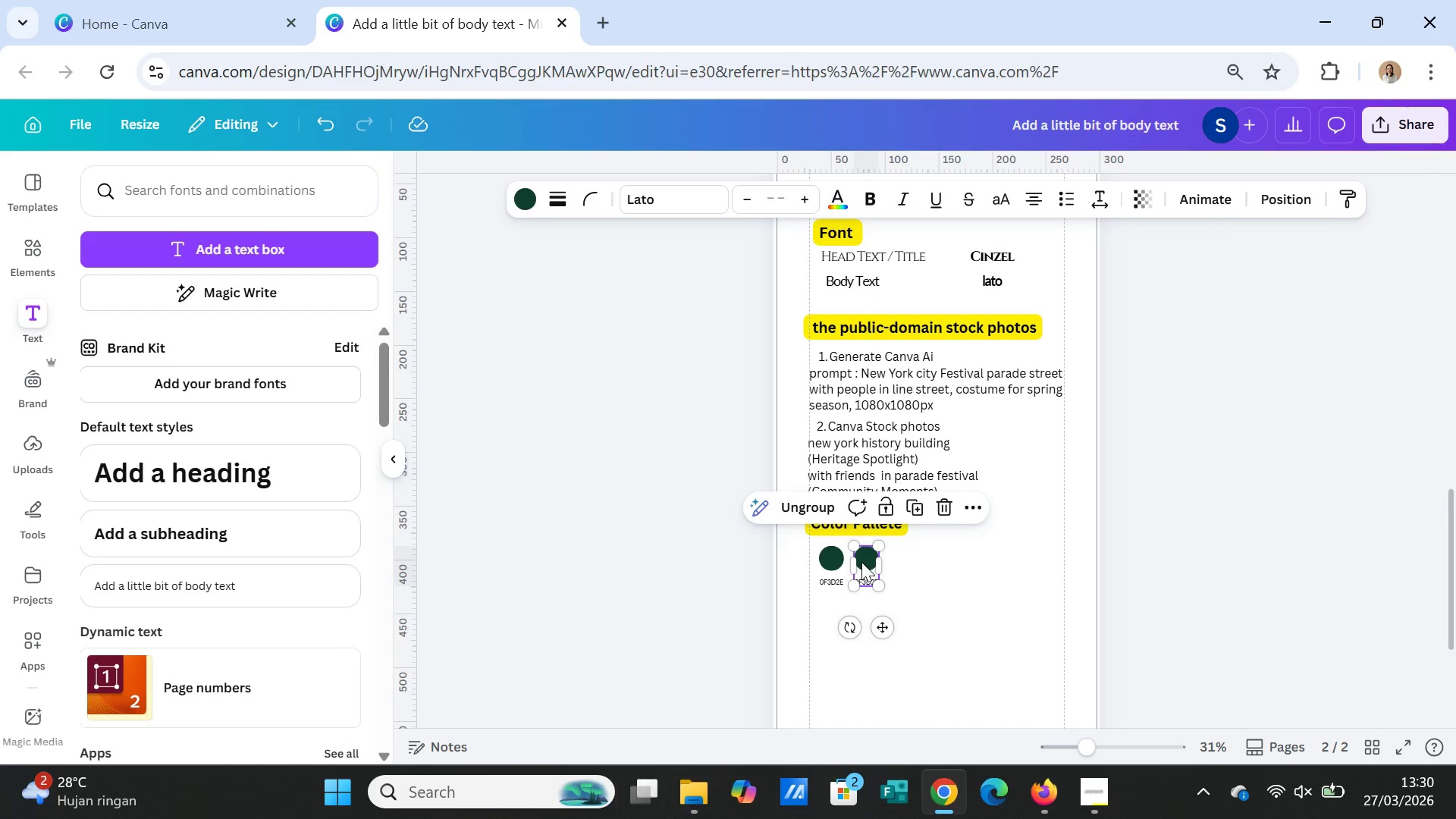 
left_click([861, 562])
 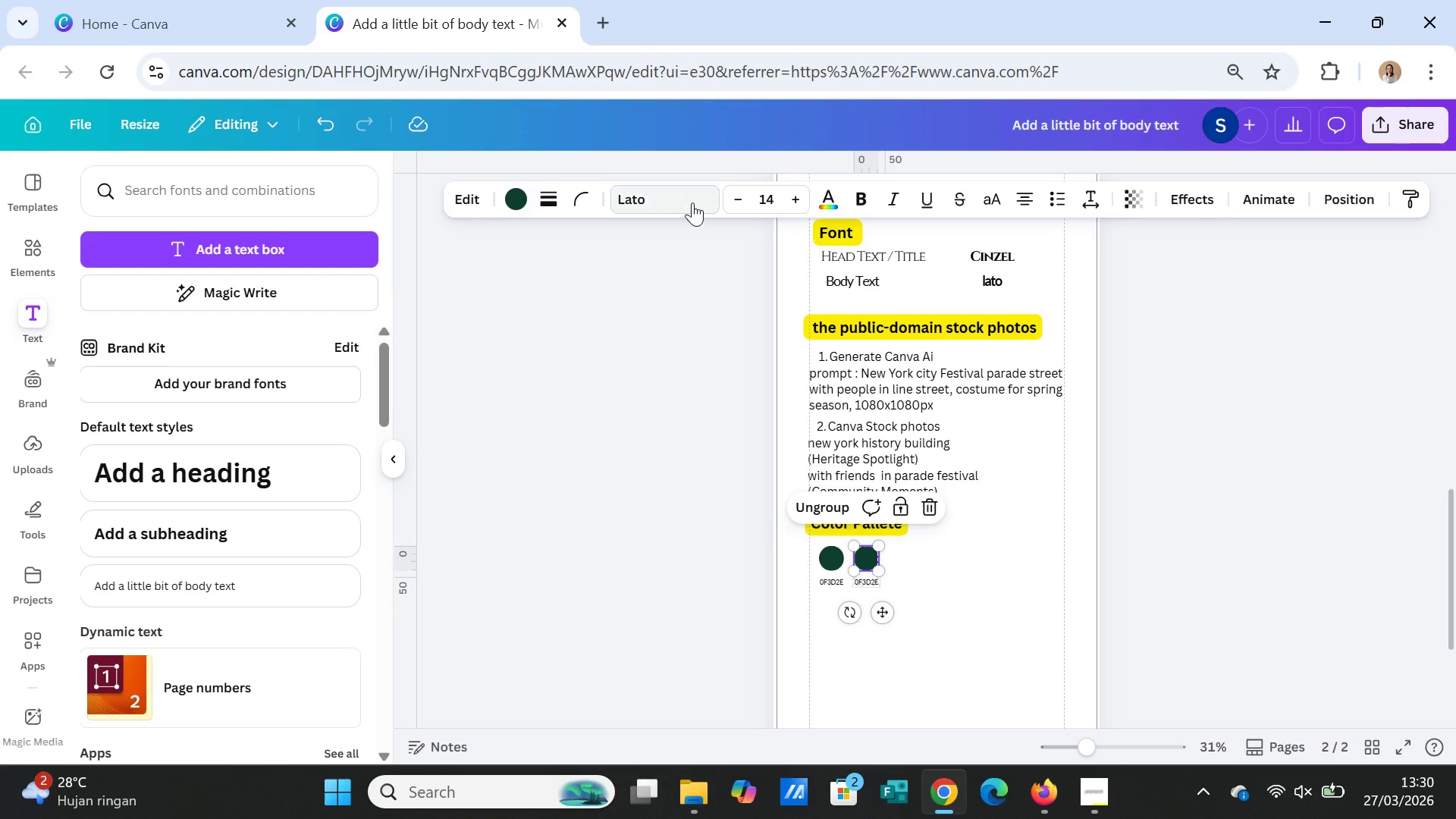 
left_click([522, 199])
 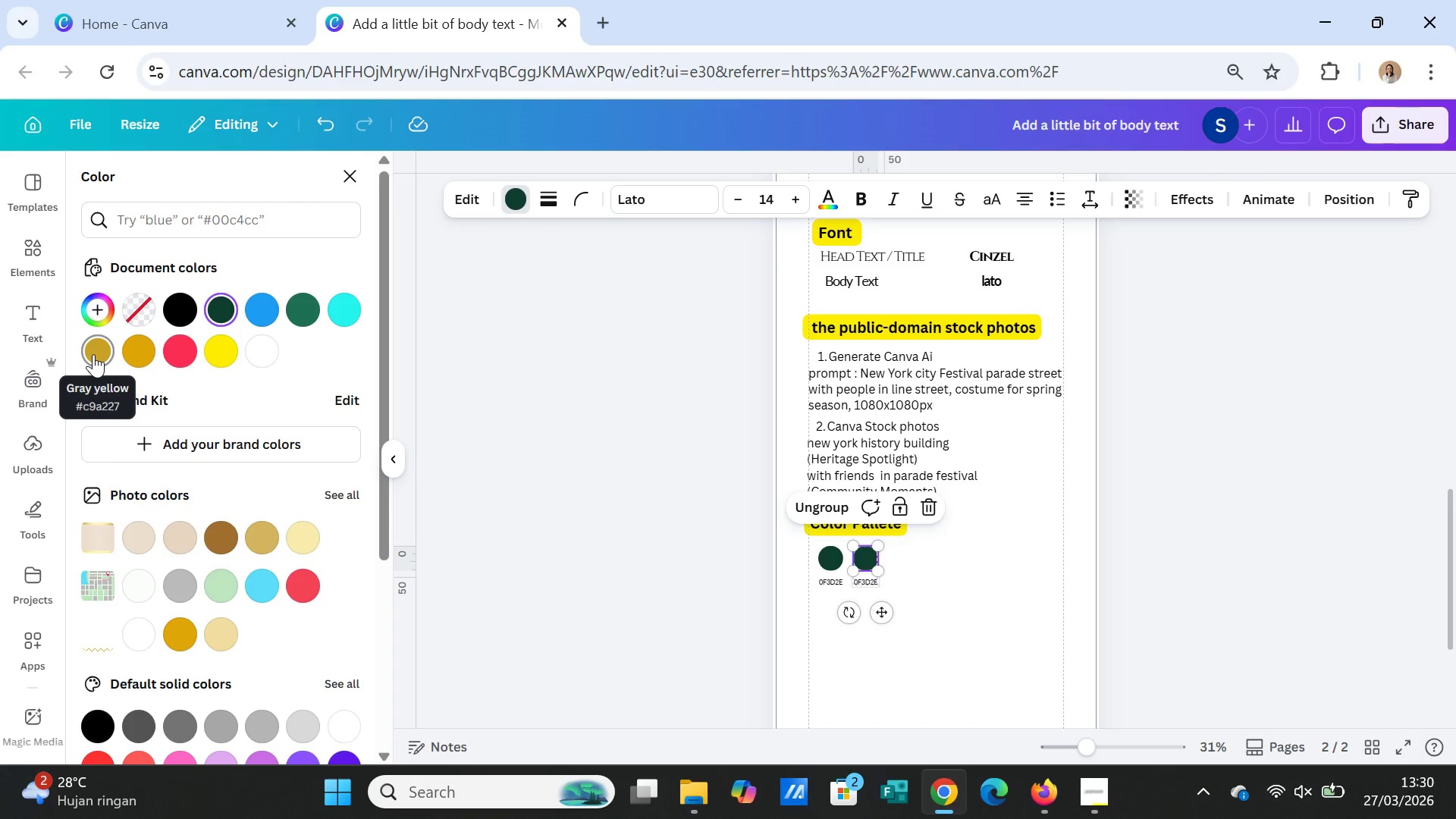 
left_click([93, 354])
 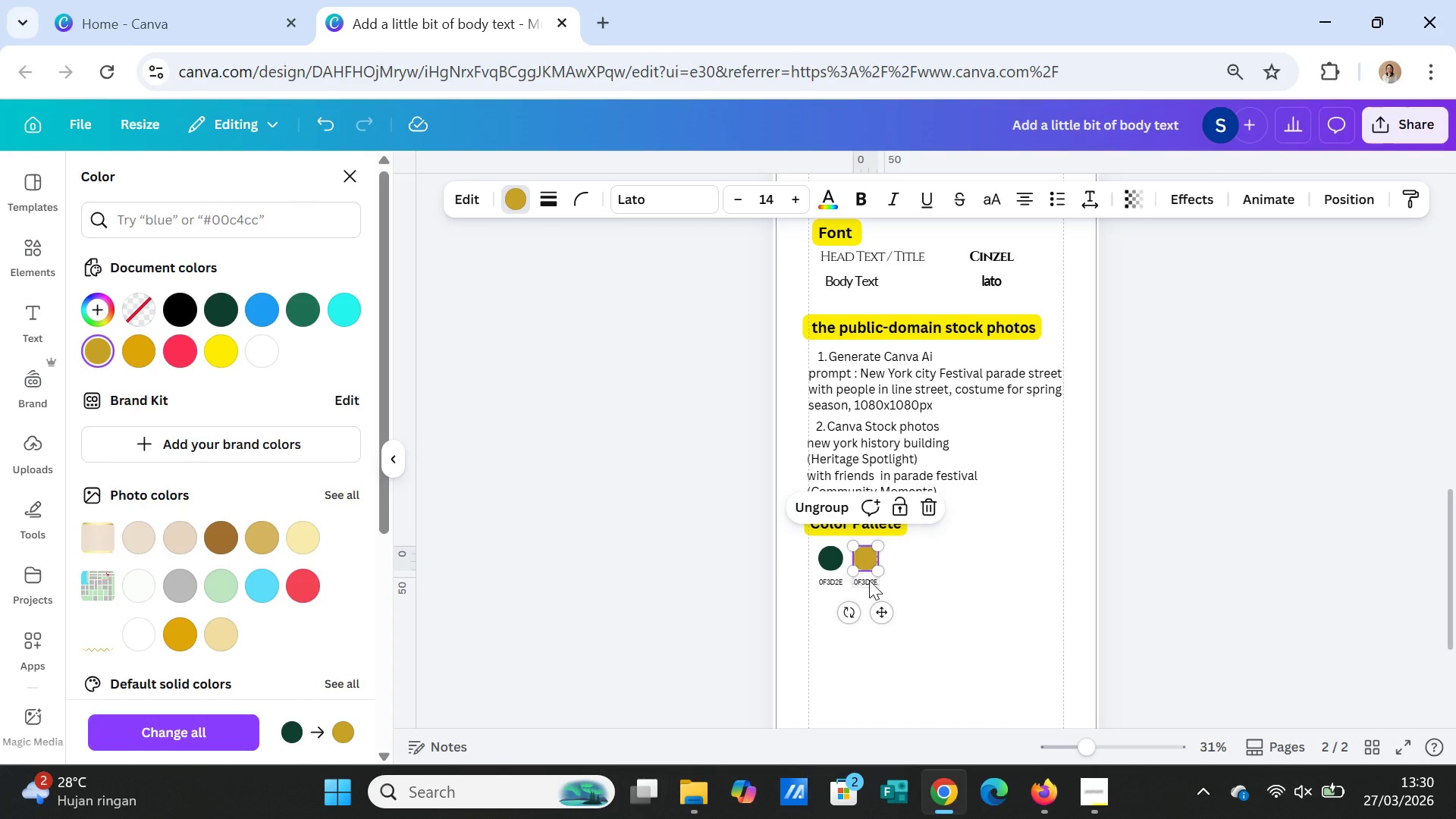 
double_click([869, 580])
 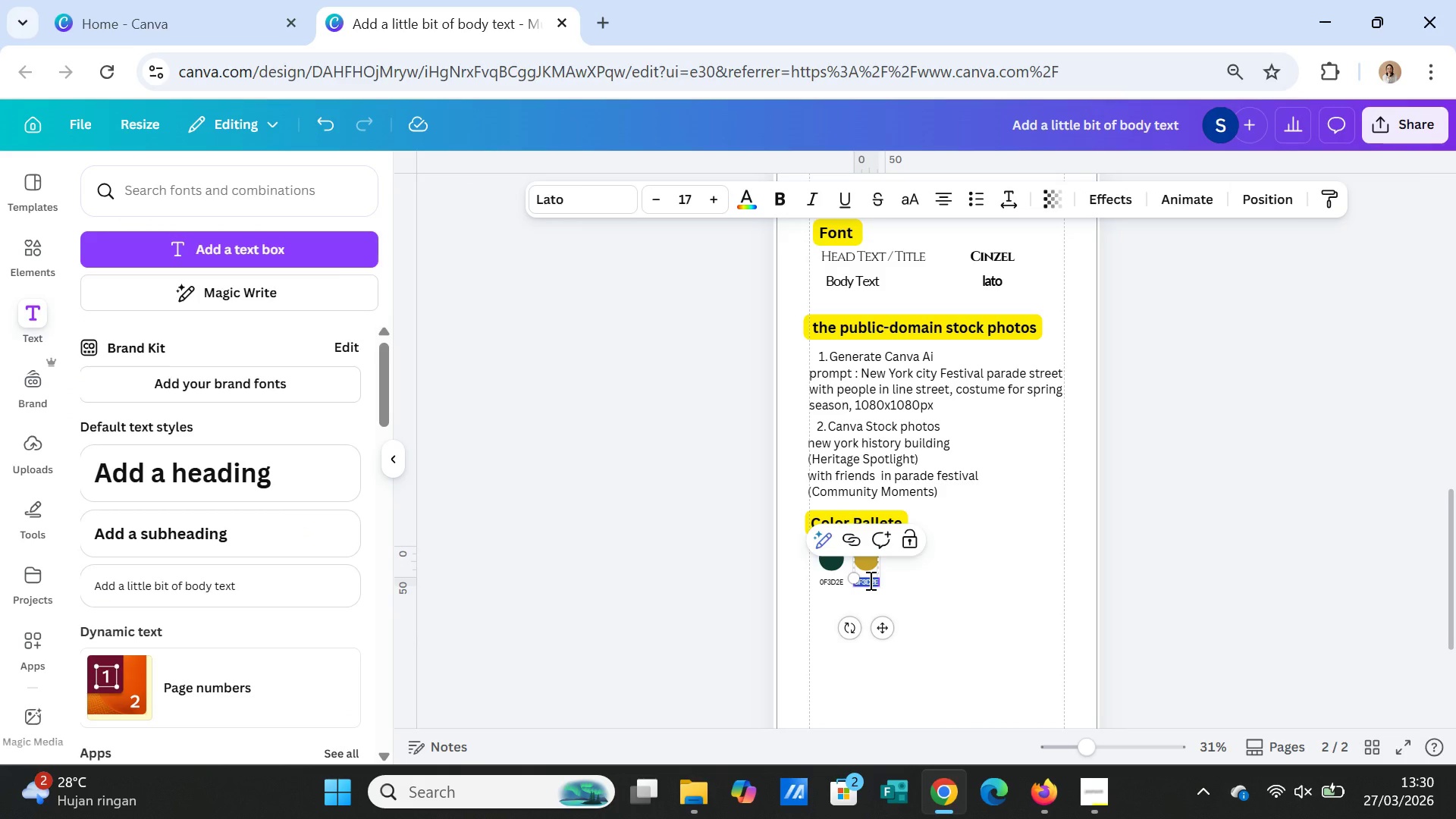 
type(C9A227)
 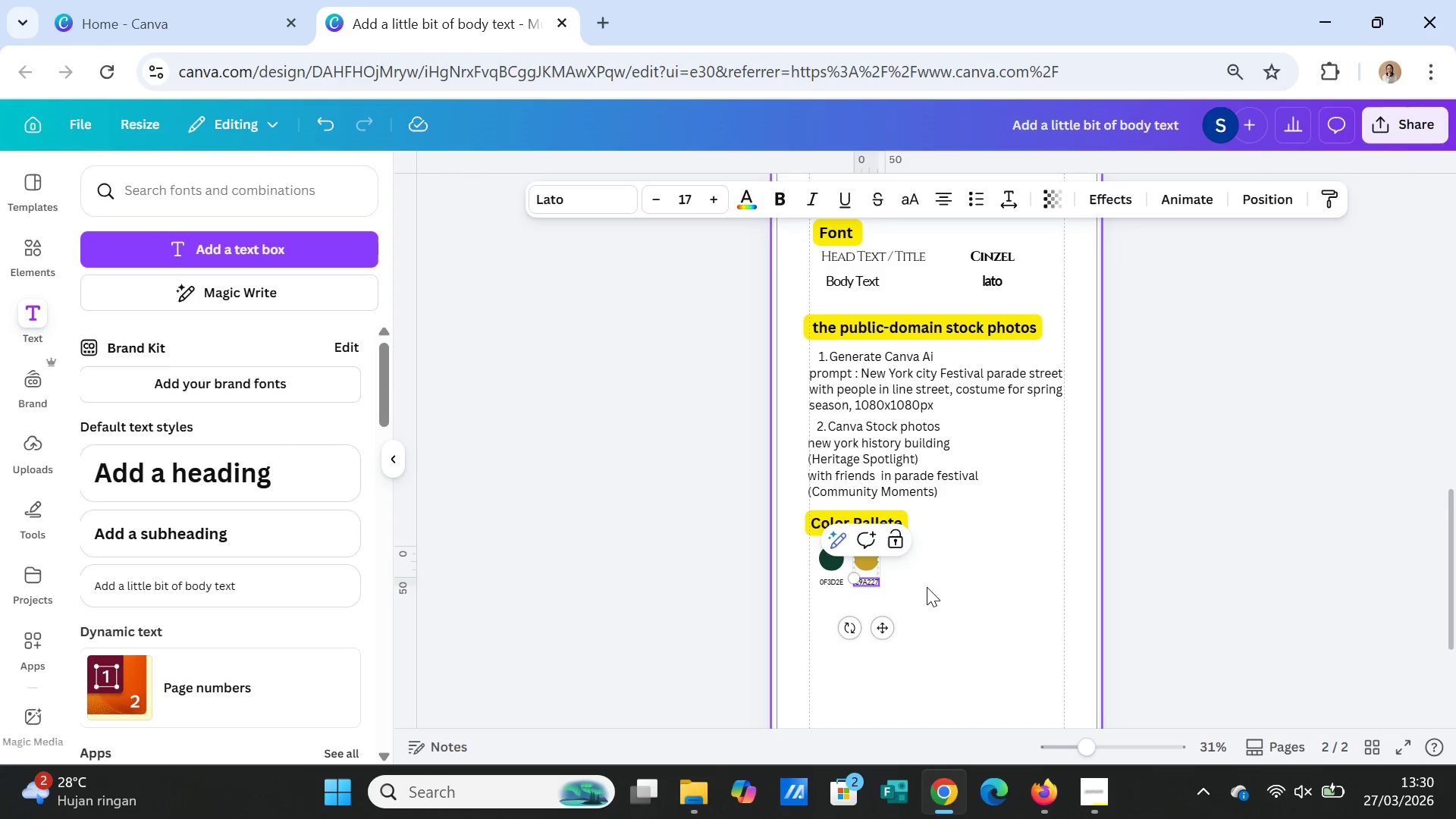 
left_click([927, 587])
 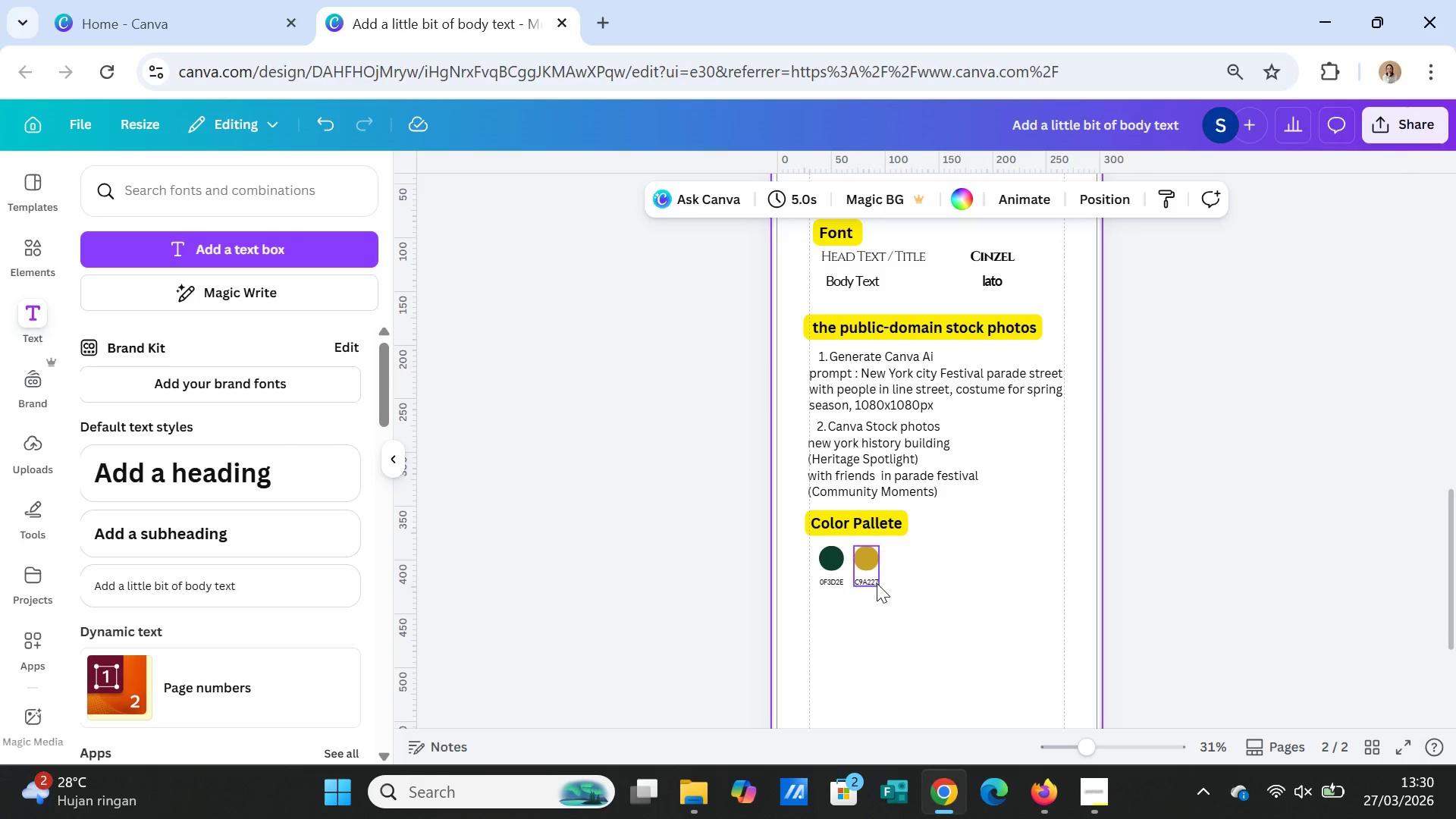 
left_click([877, 583])
 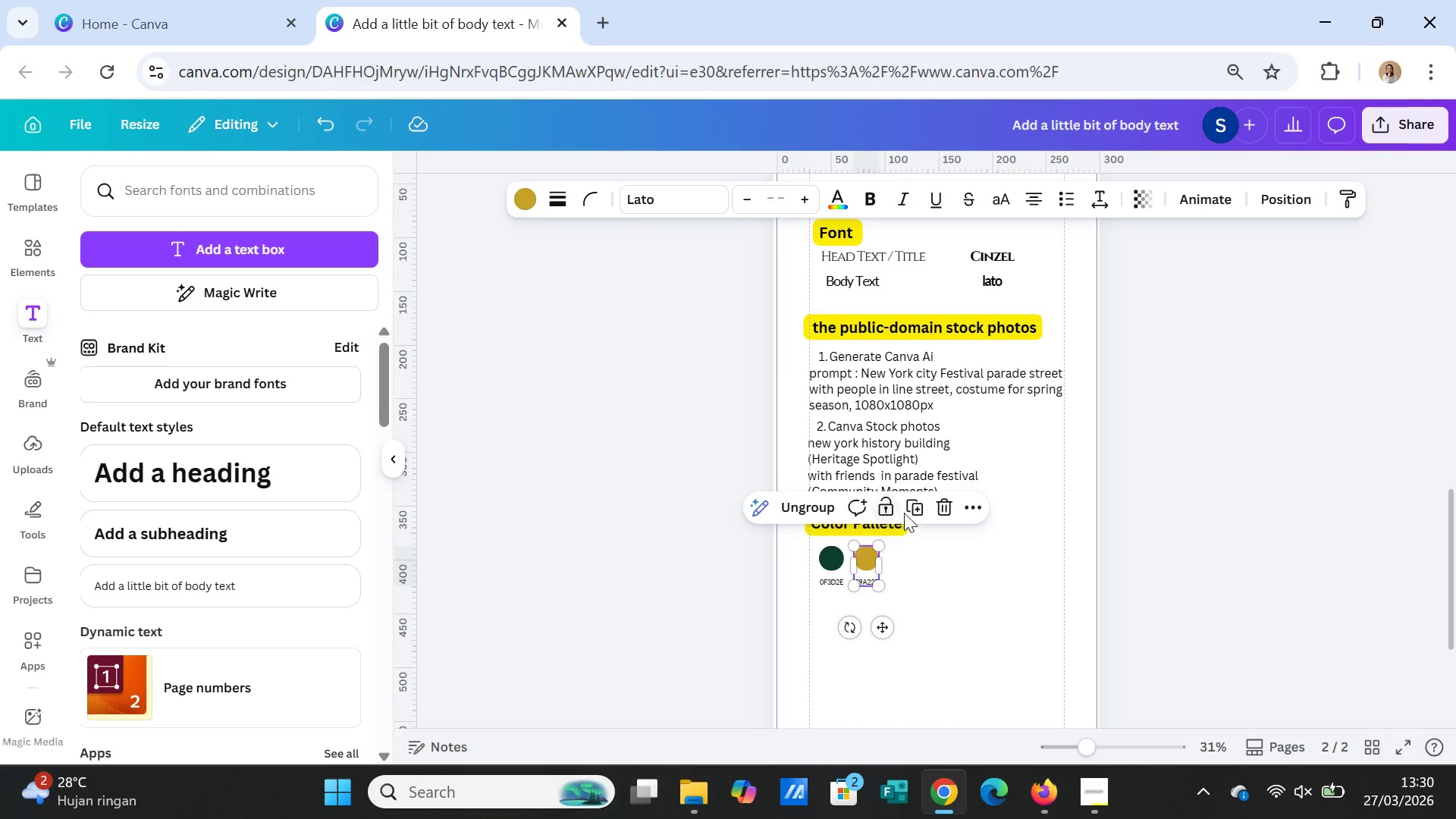 
left_click([913, 504])
 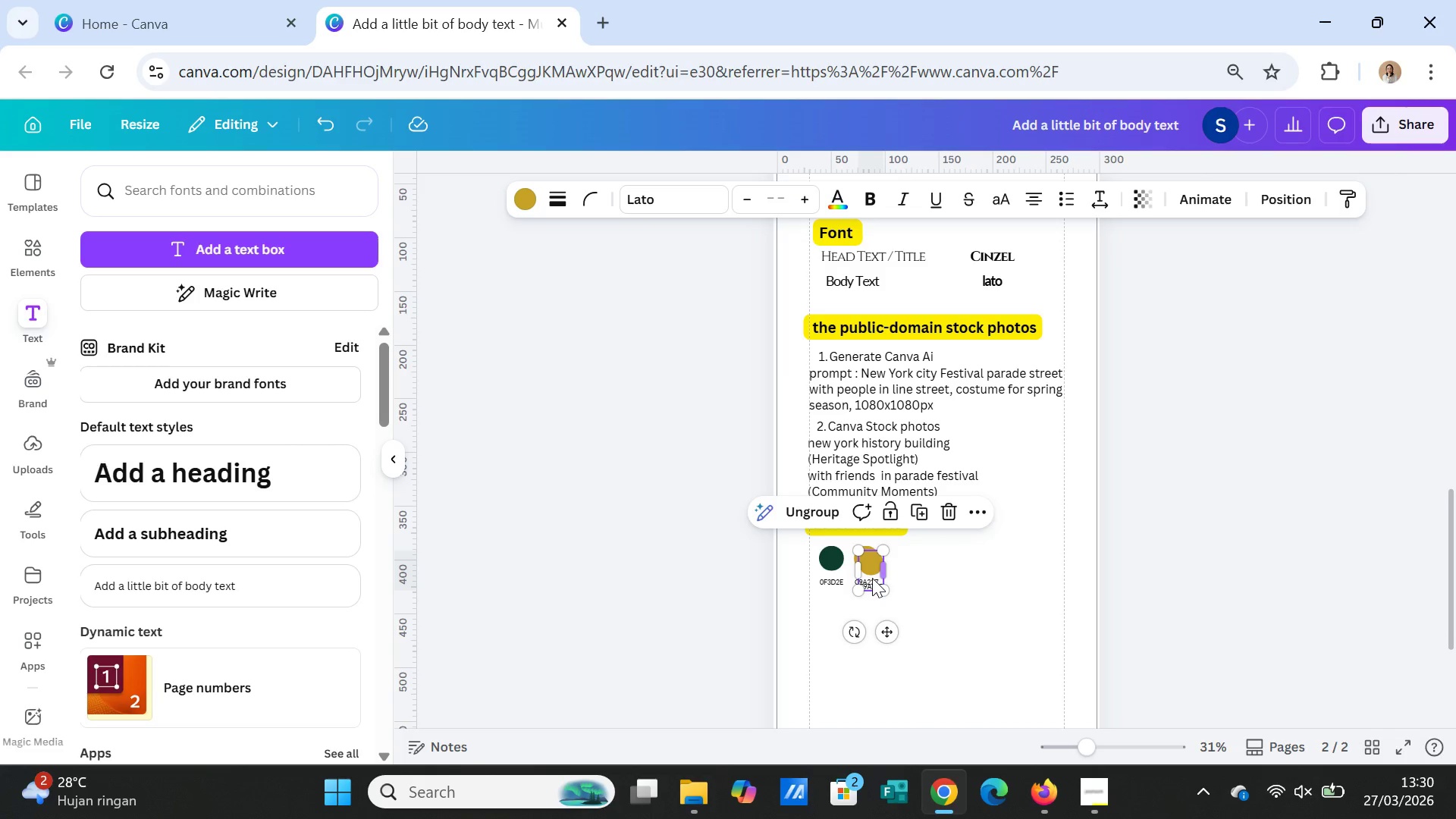 
left_click_drag(start_coordinate=[870, 575], to_coordinate=[897, 568])
 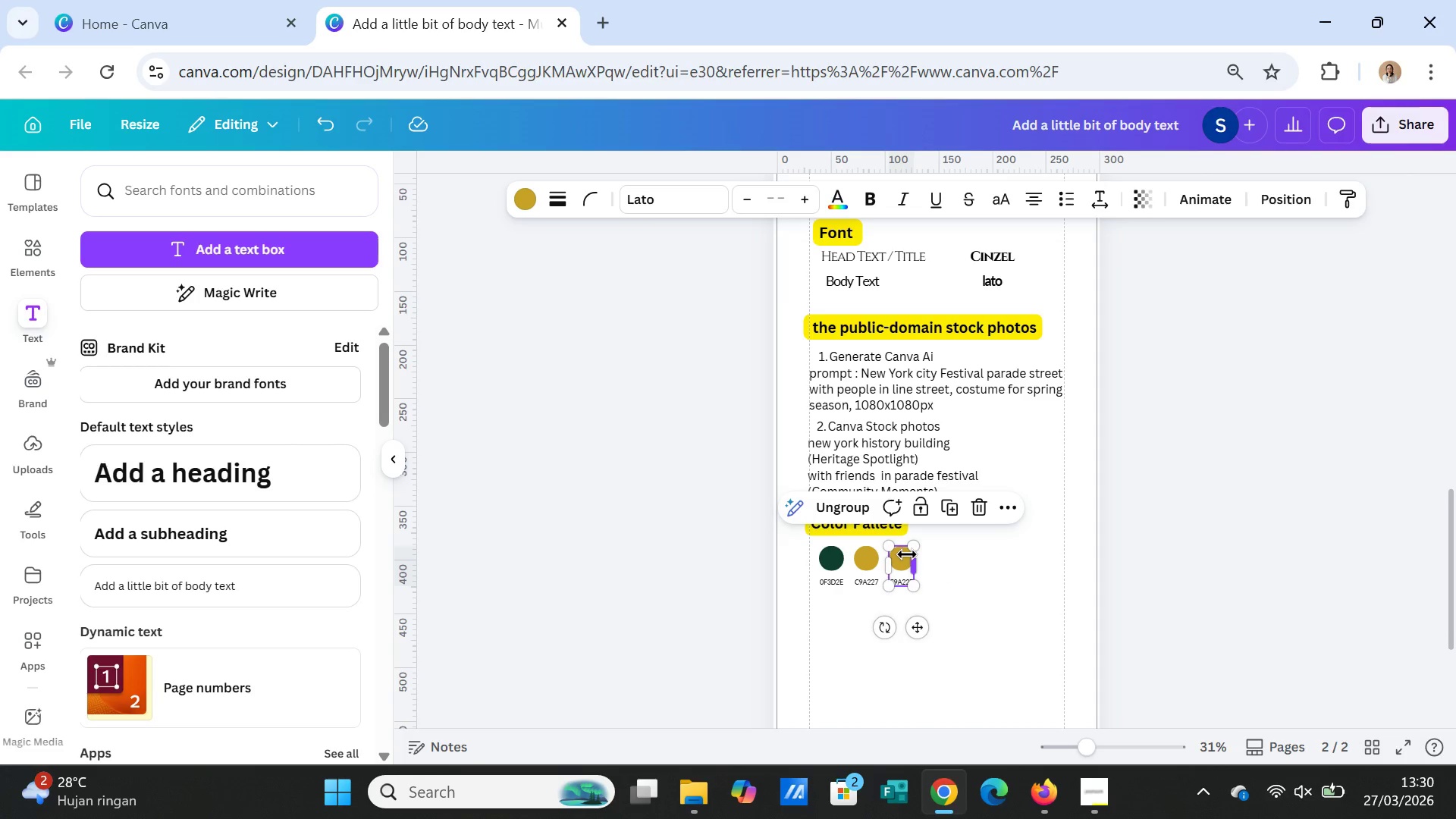 
left_click([907, 554])
 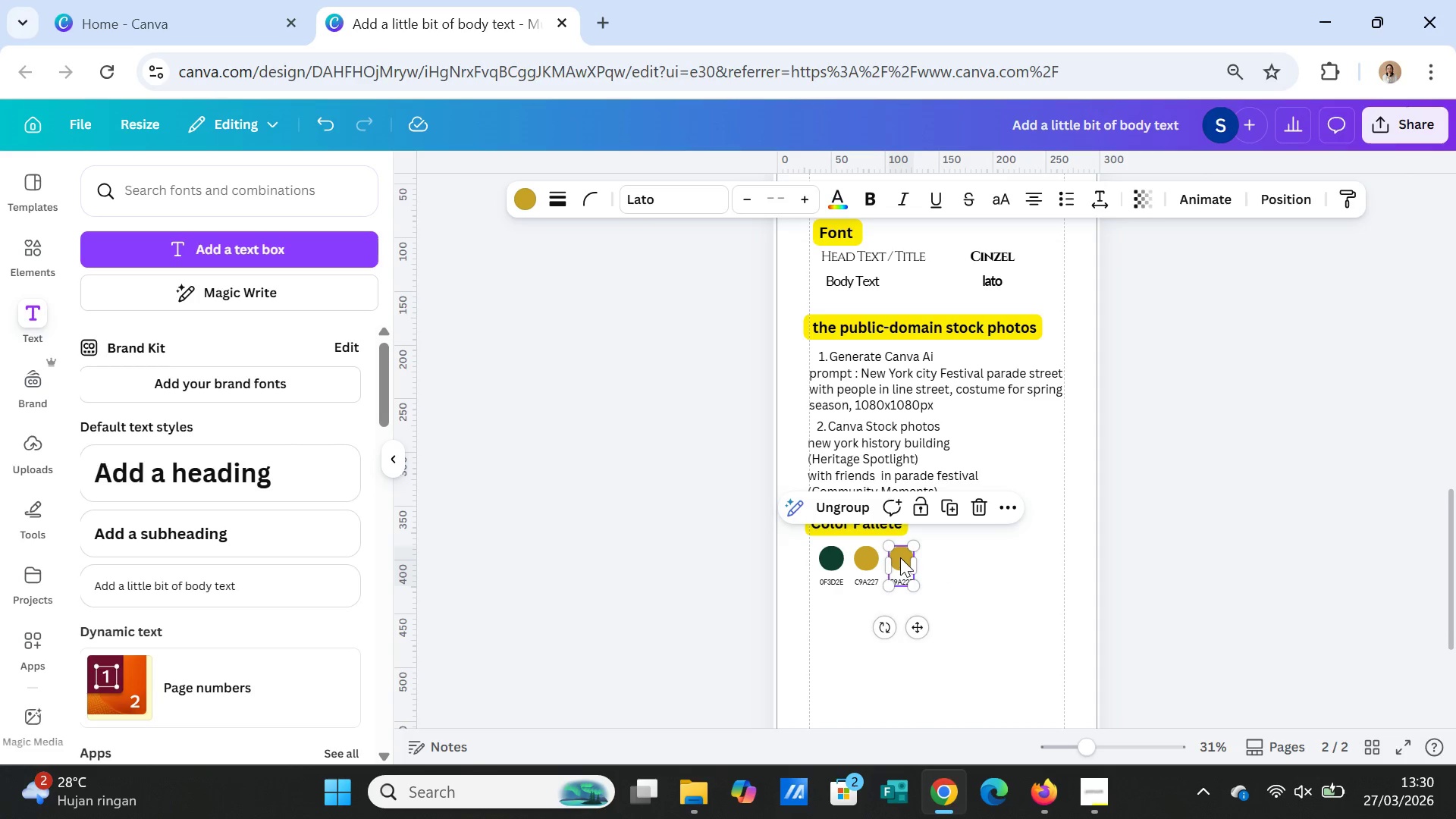 
left_click([900, 557])
 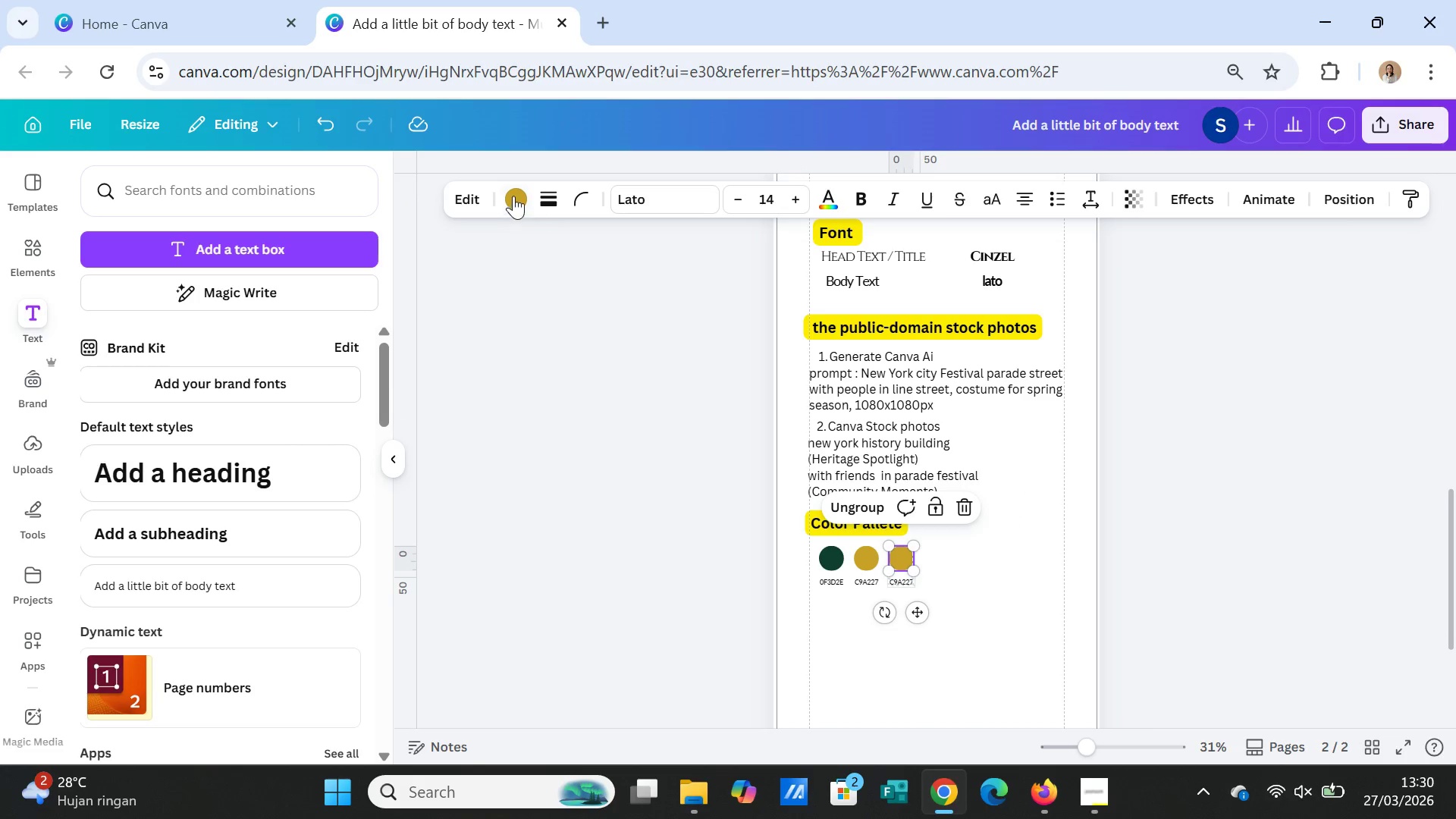 
left_click([510, 193])
 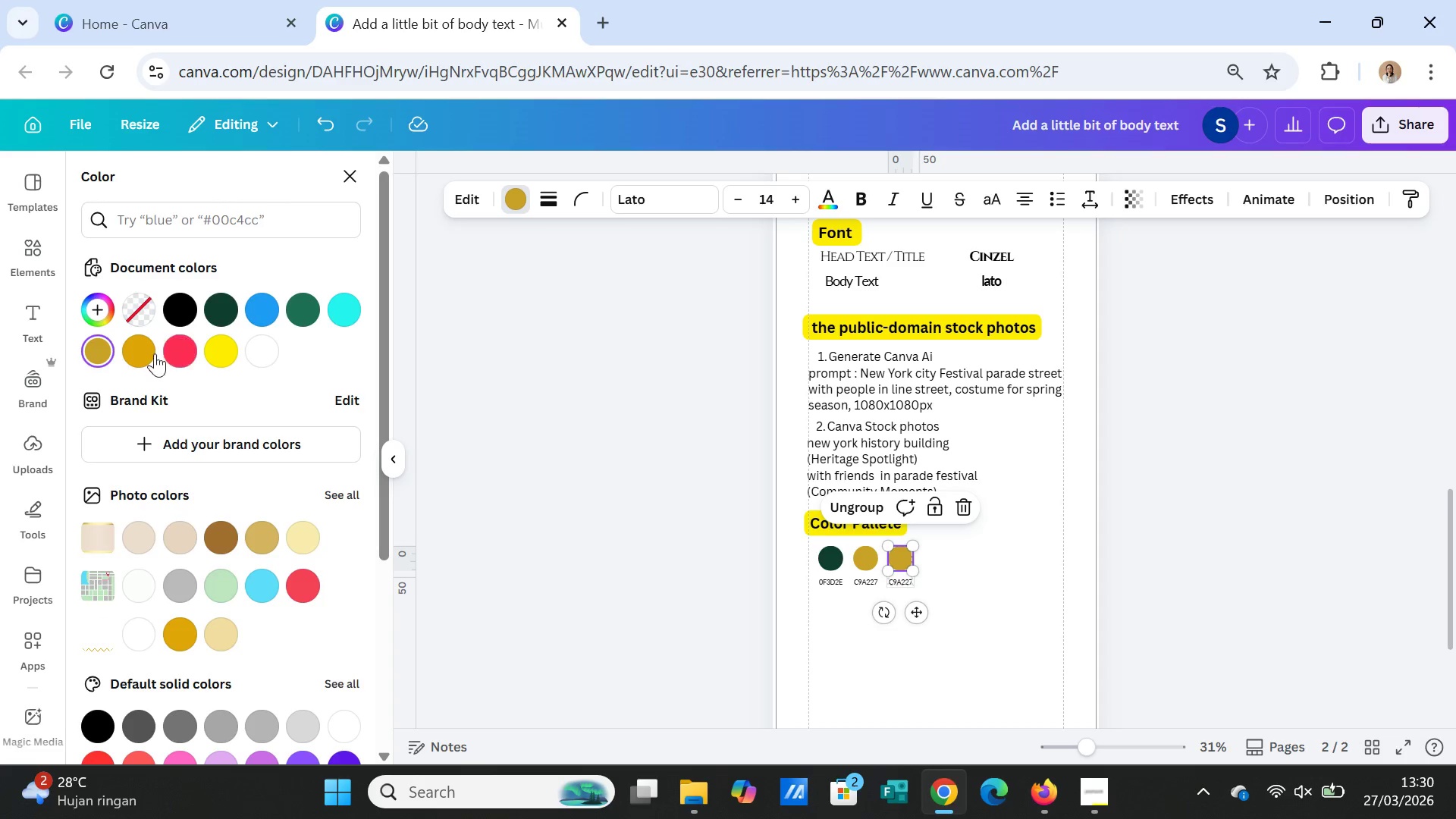 
left_click([138, 350])
 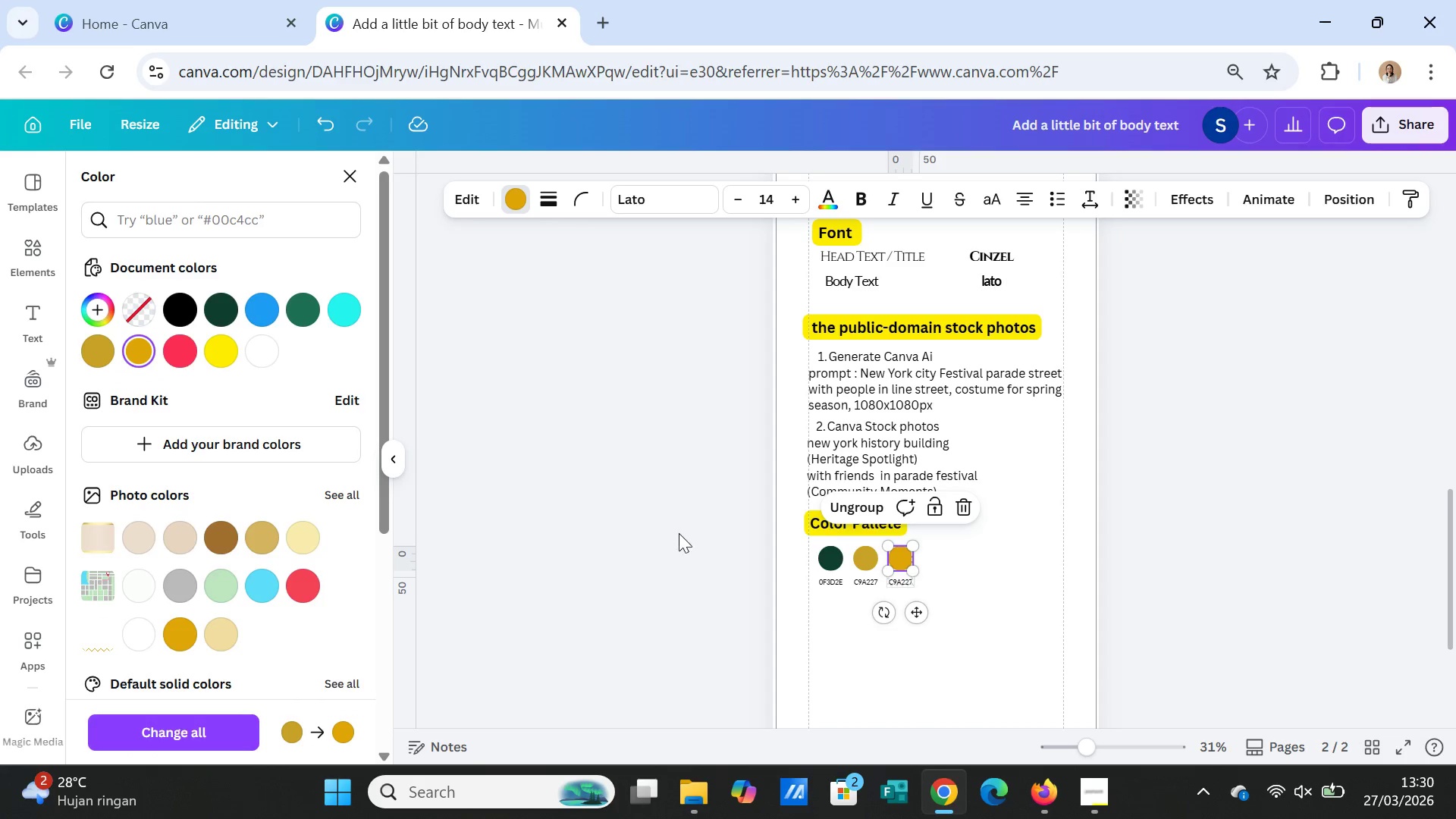 
wait(6.06)
 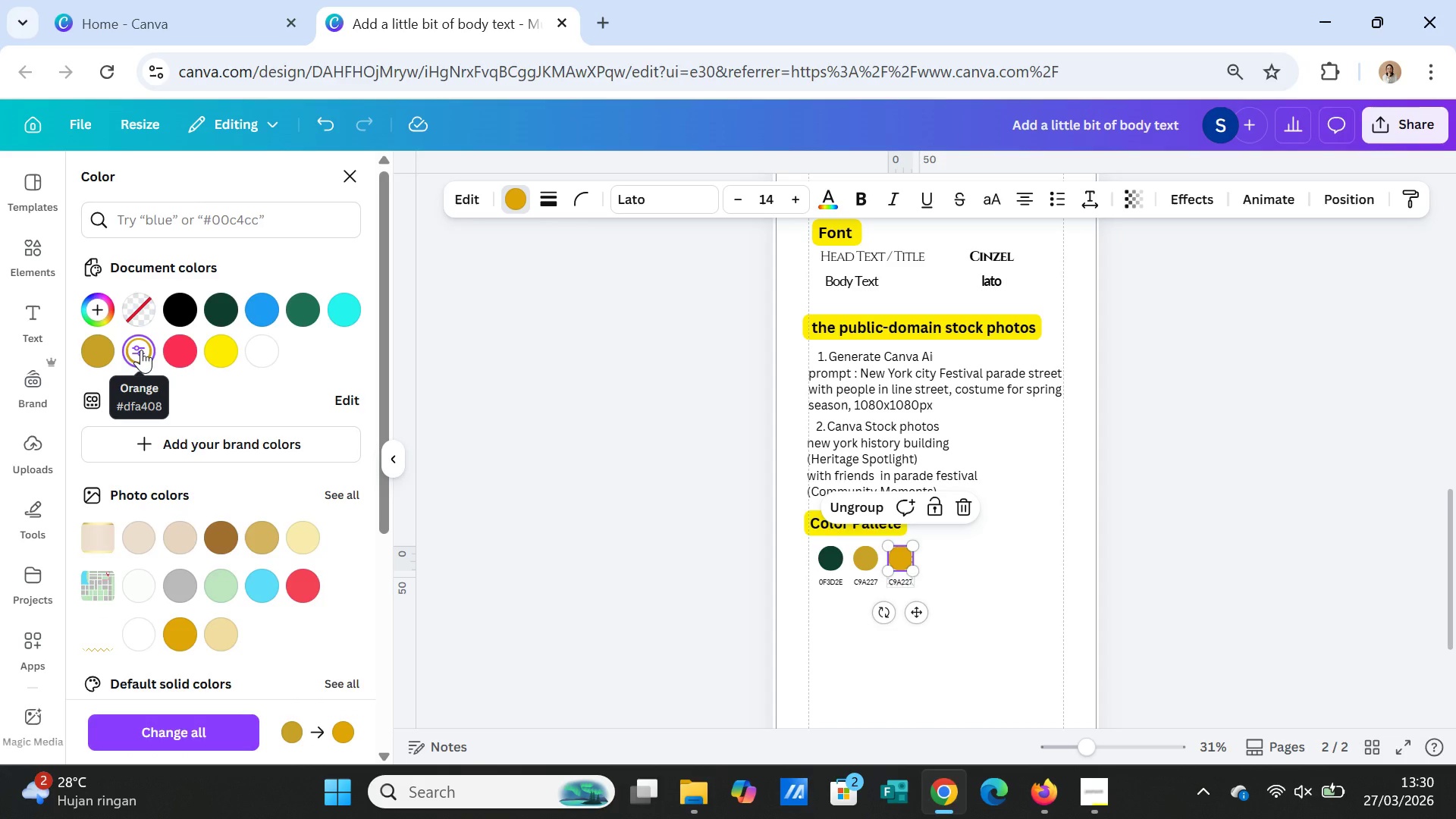 
double_click([898, 582])
 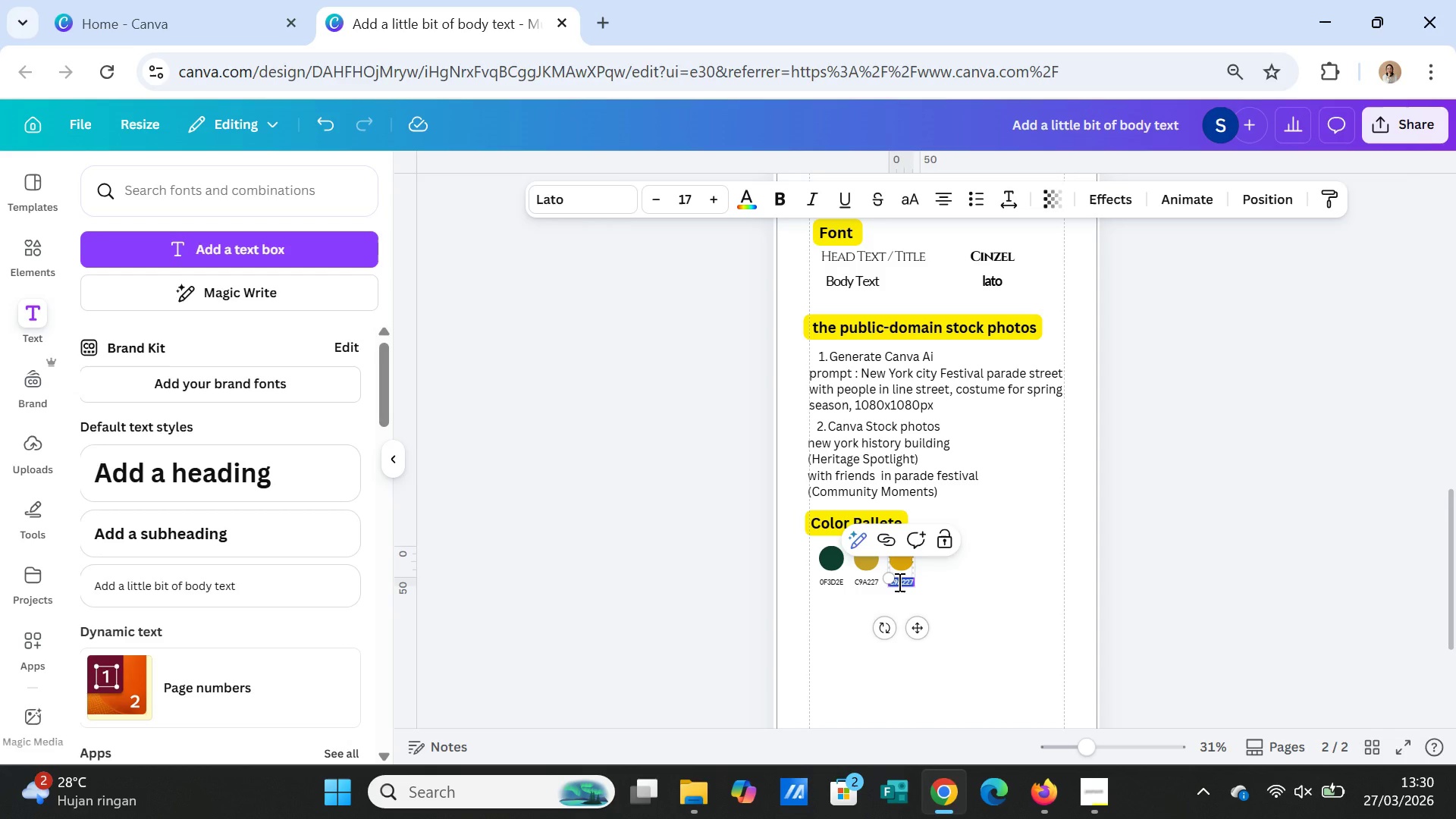 
type(DFA408)
 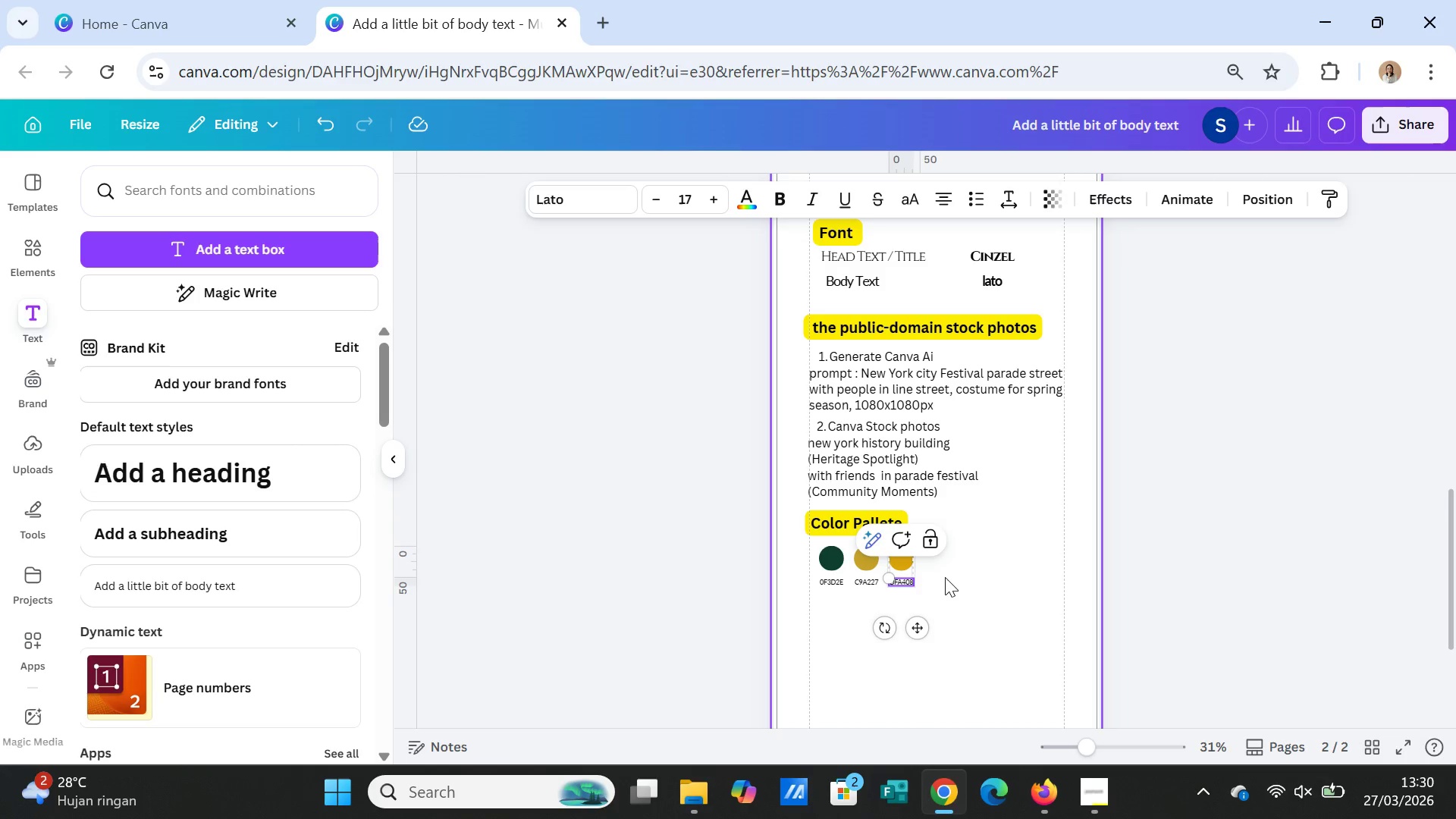 
left_click([950, 584])
 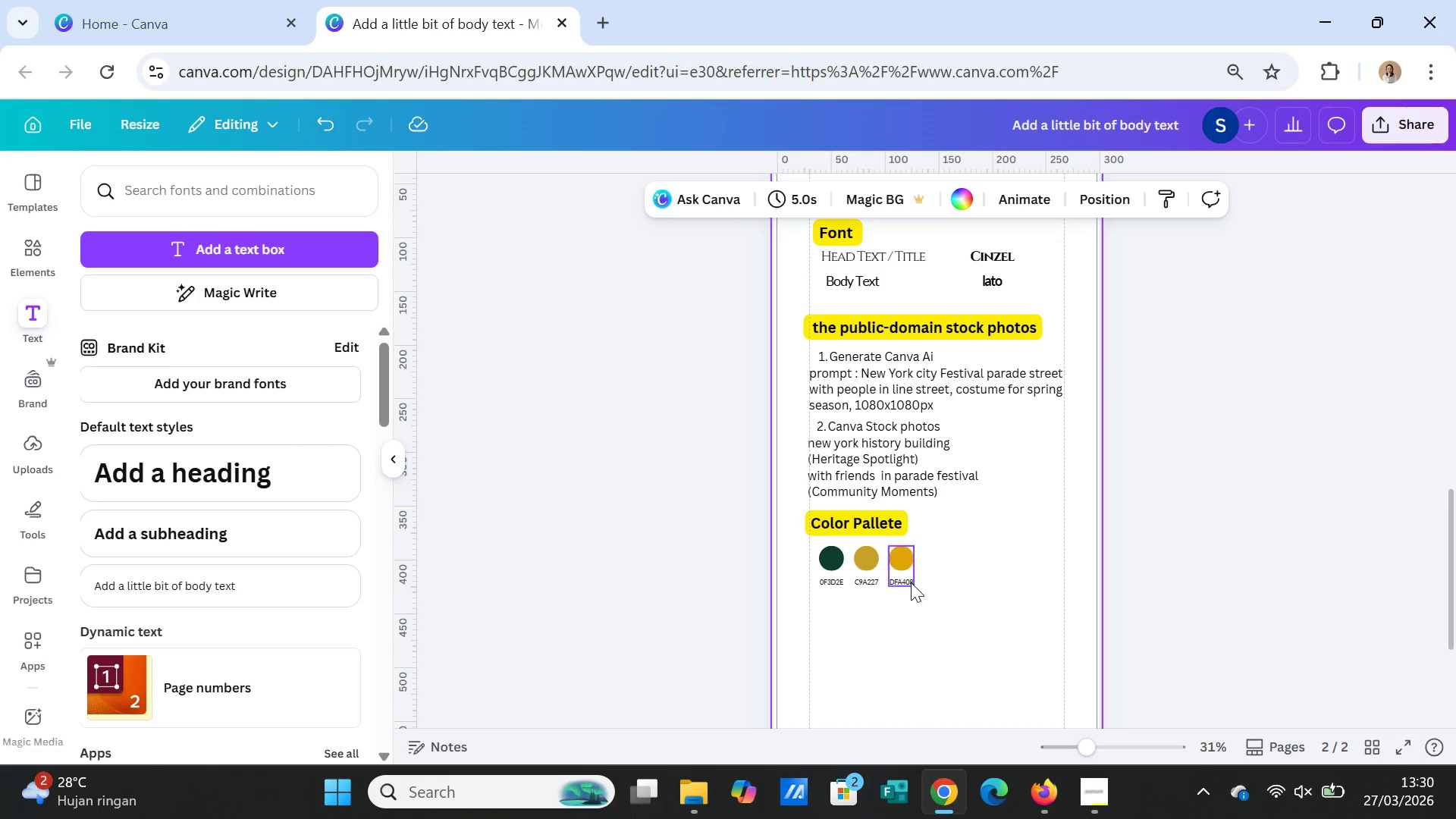 
left_click([909, 582])
 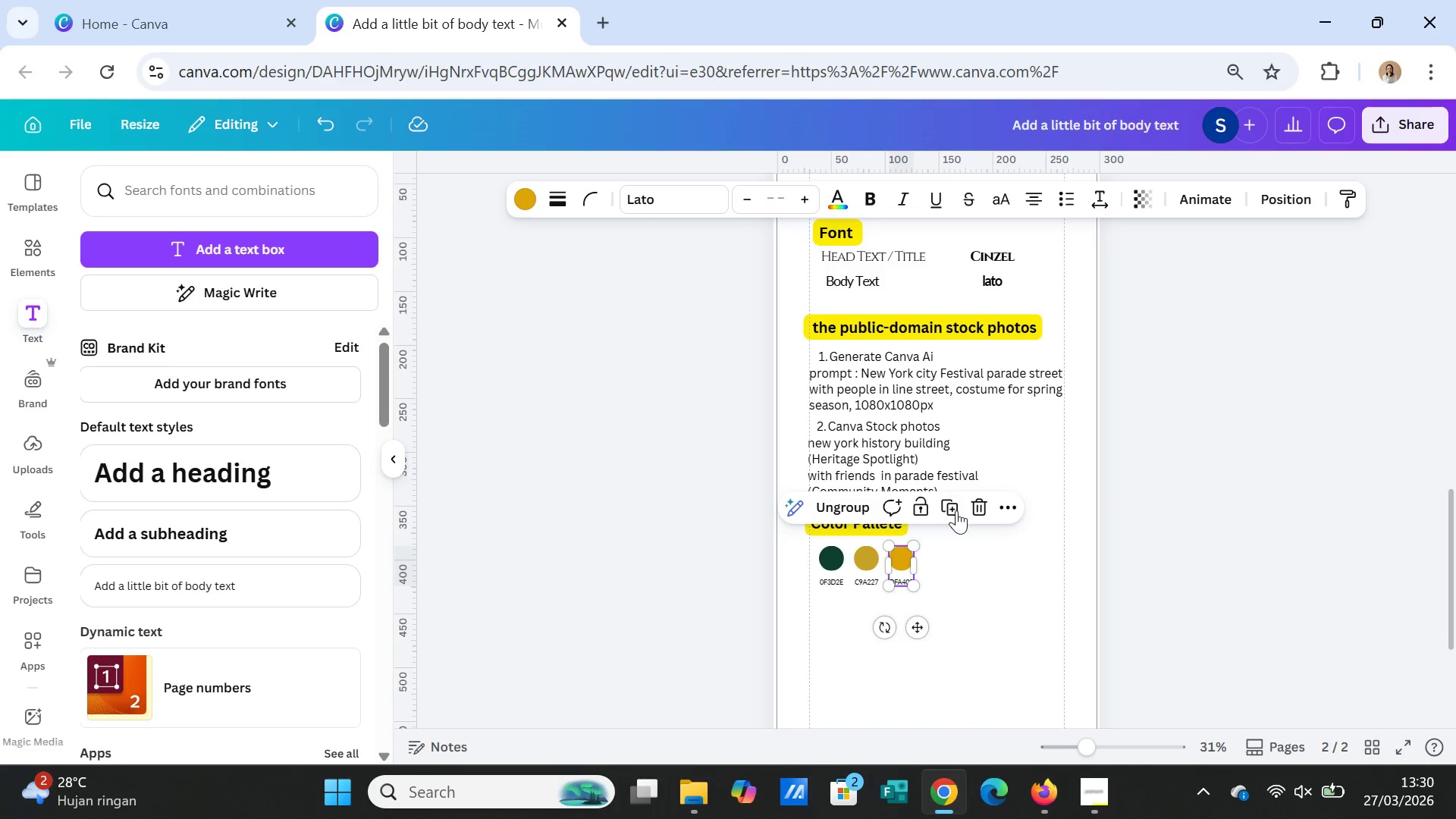 
left_click([952, 507])
 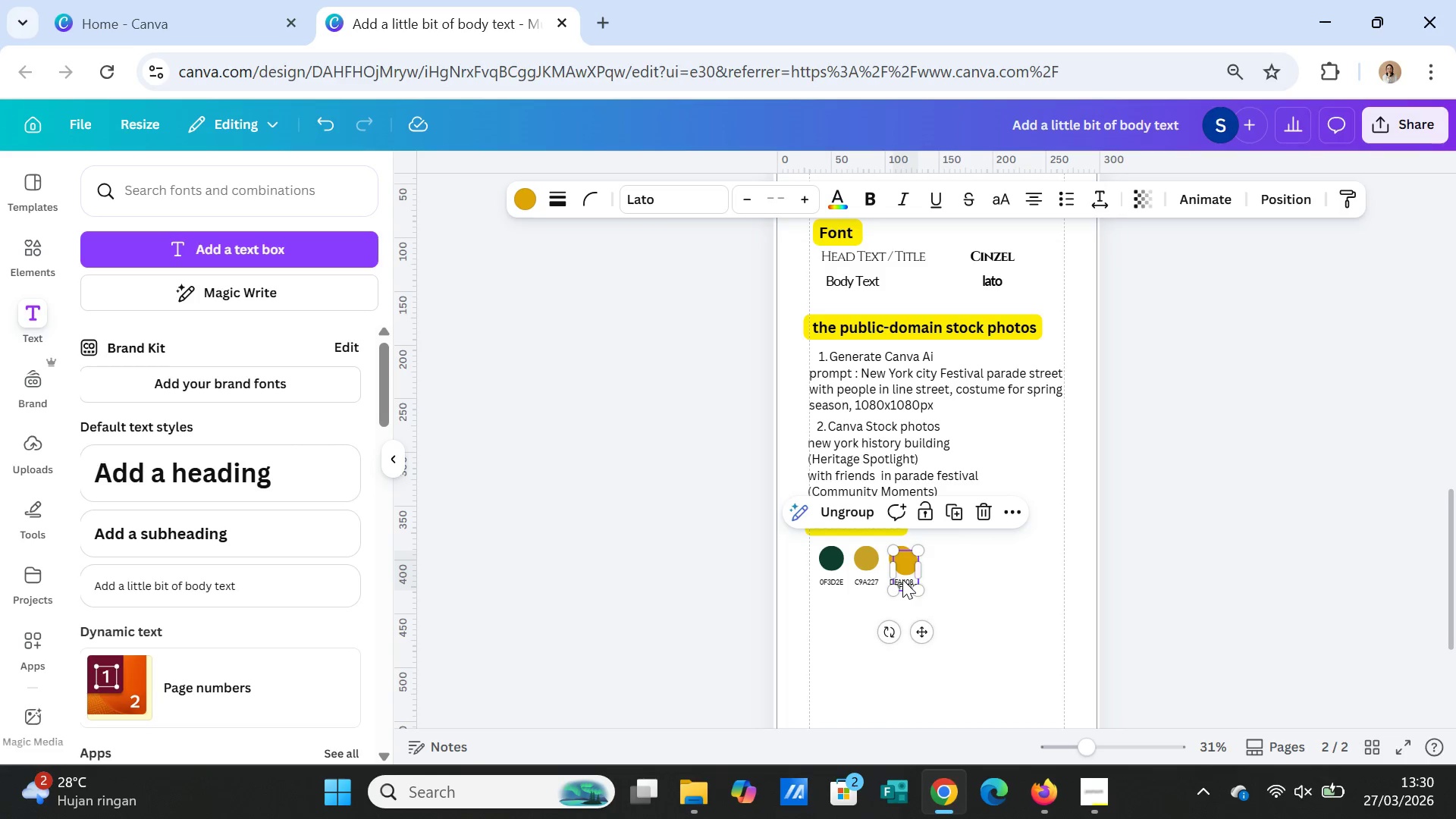 
left_click_drag(start_coordinate=[902, 579], to_coordinate=[934, 570])
 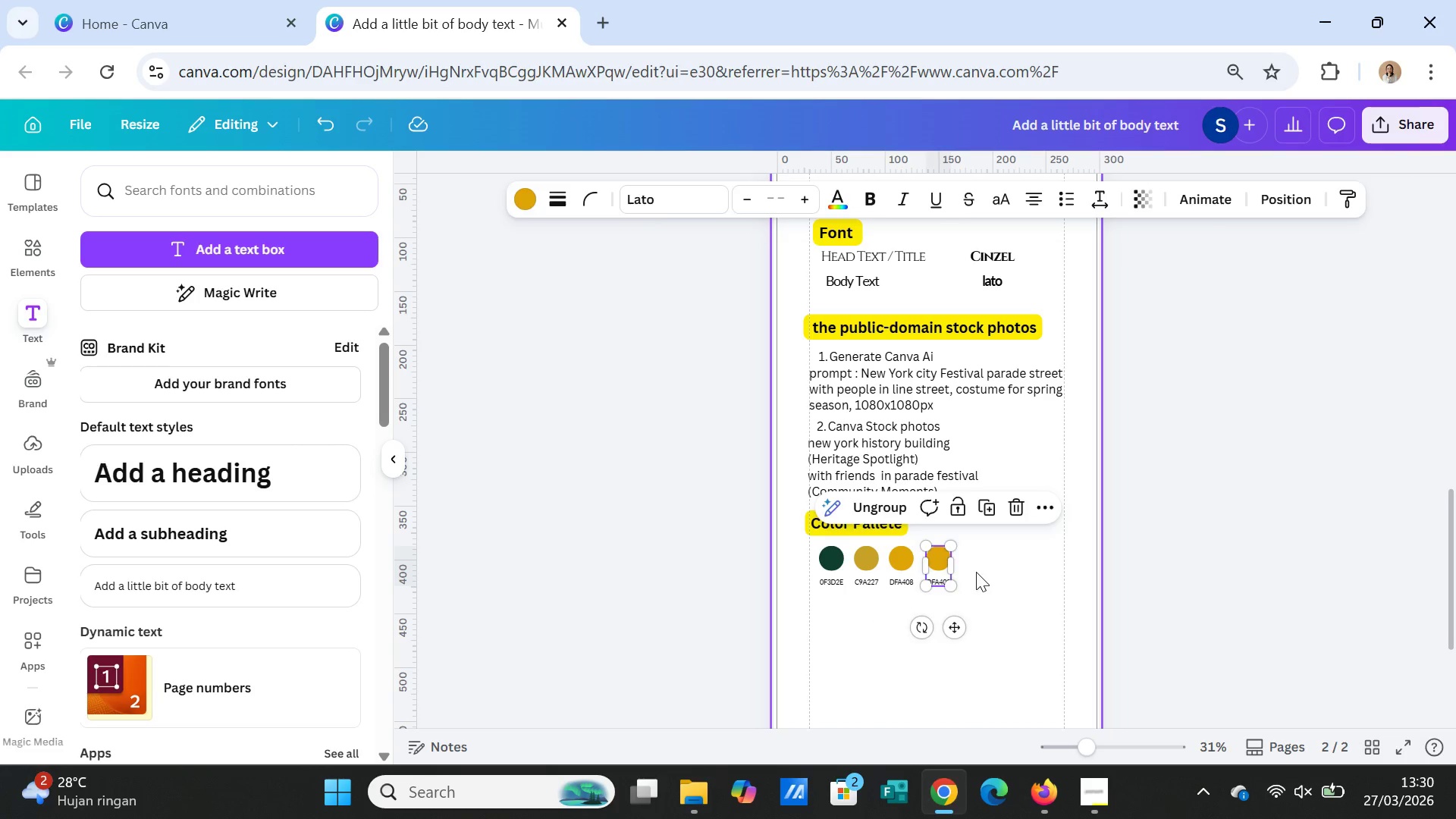 
left_click([976, 572])
 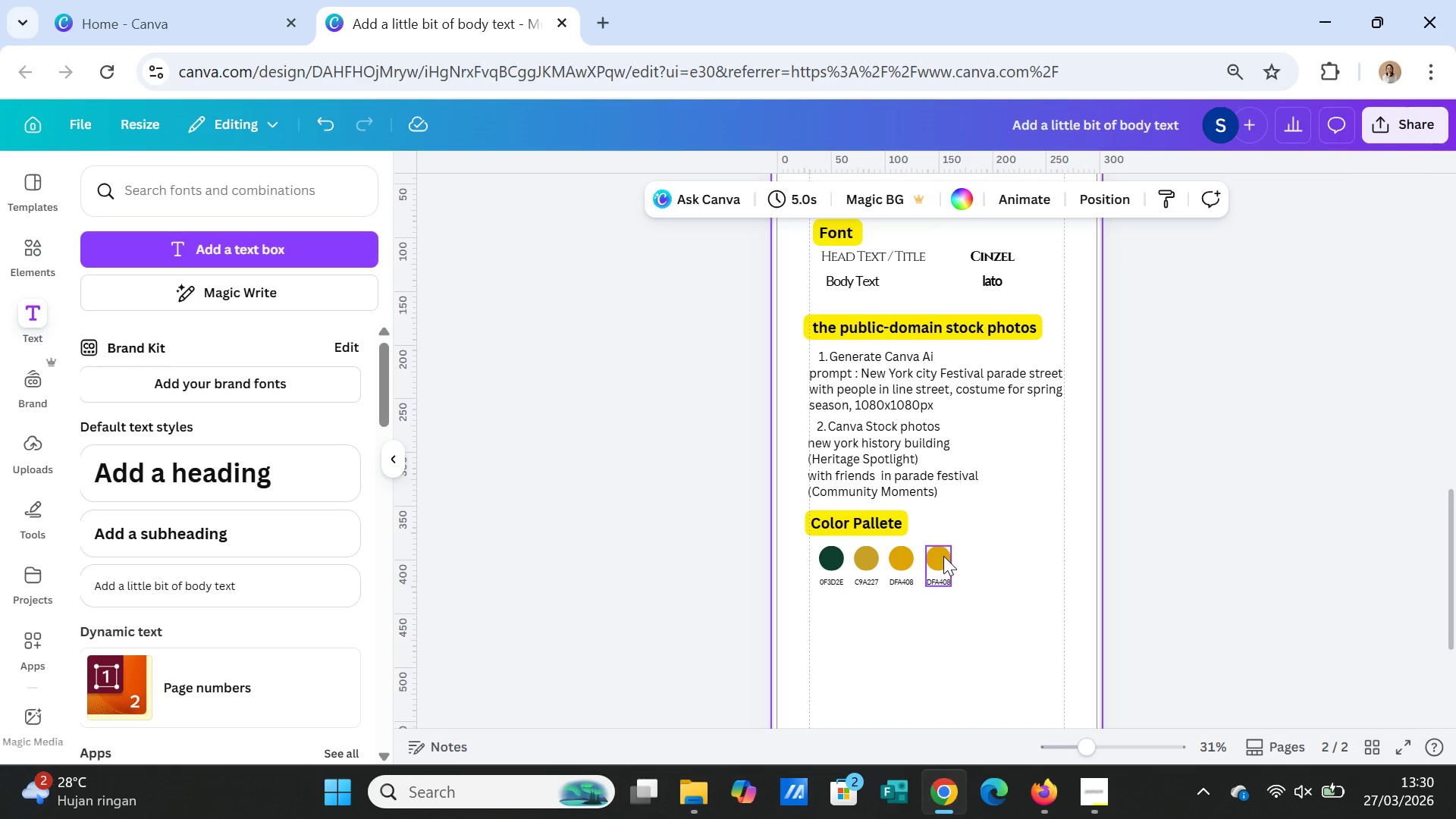 
left_click([943, 556])
 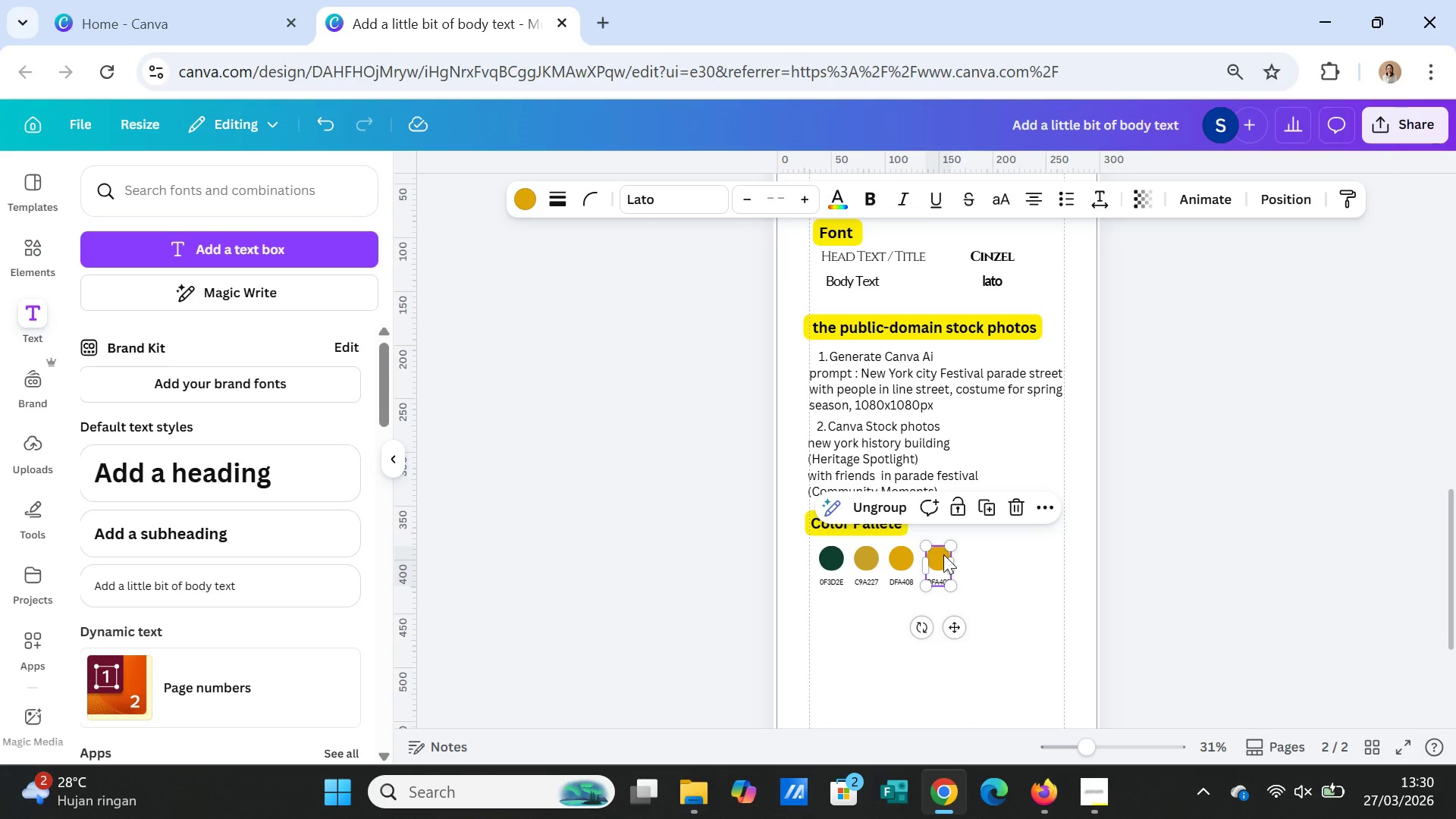 
left_click([943, 554])
 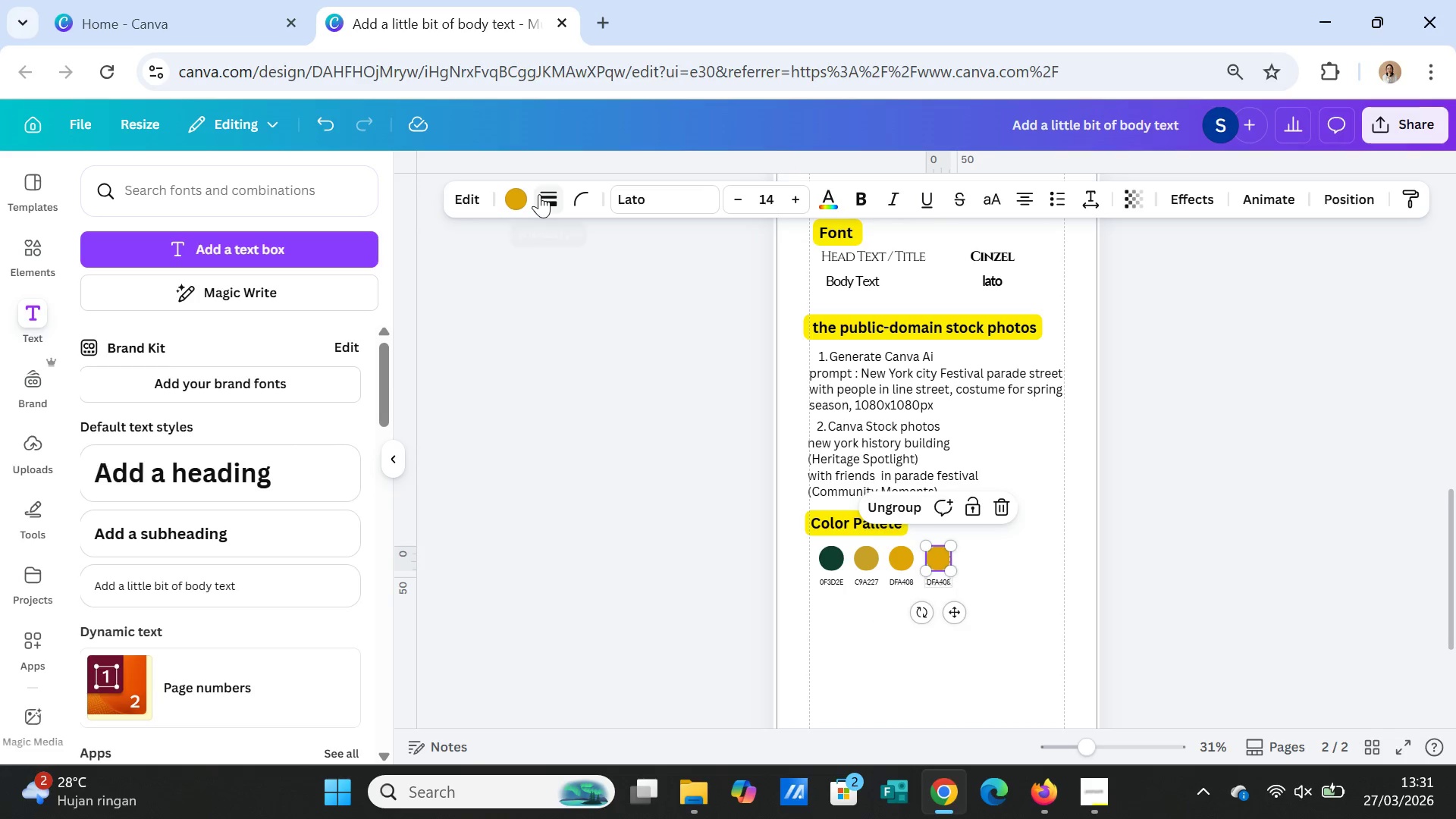 
left_click([526, 194])
 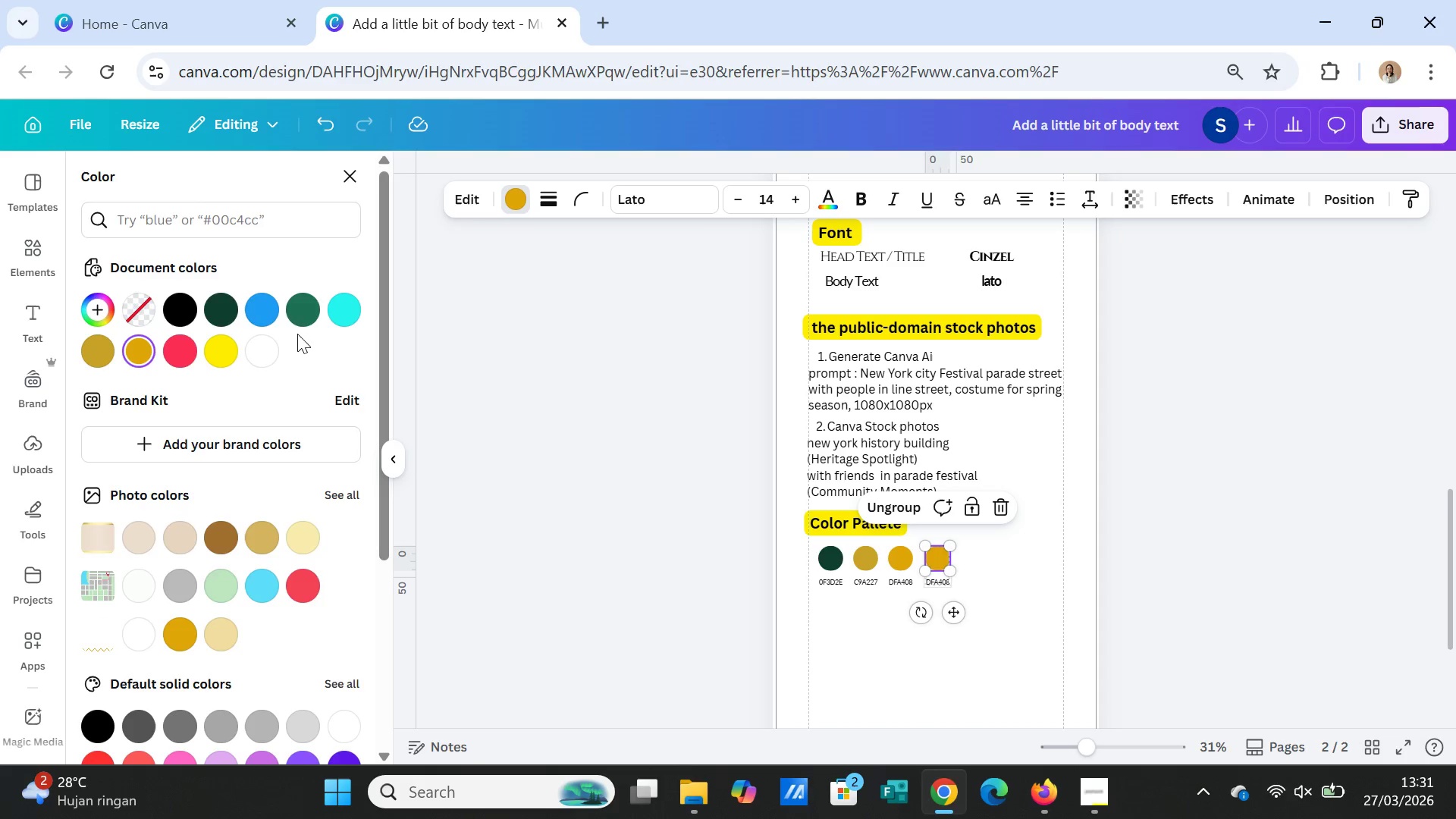 
left_click([303, 312])
 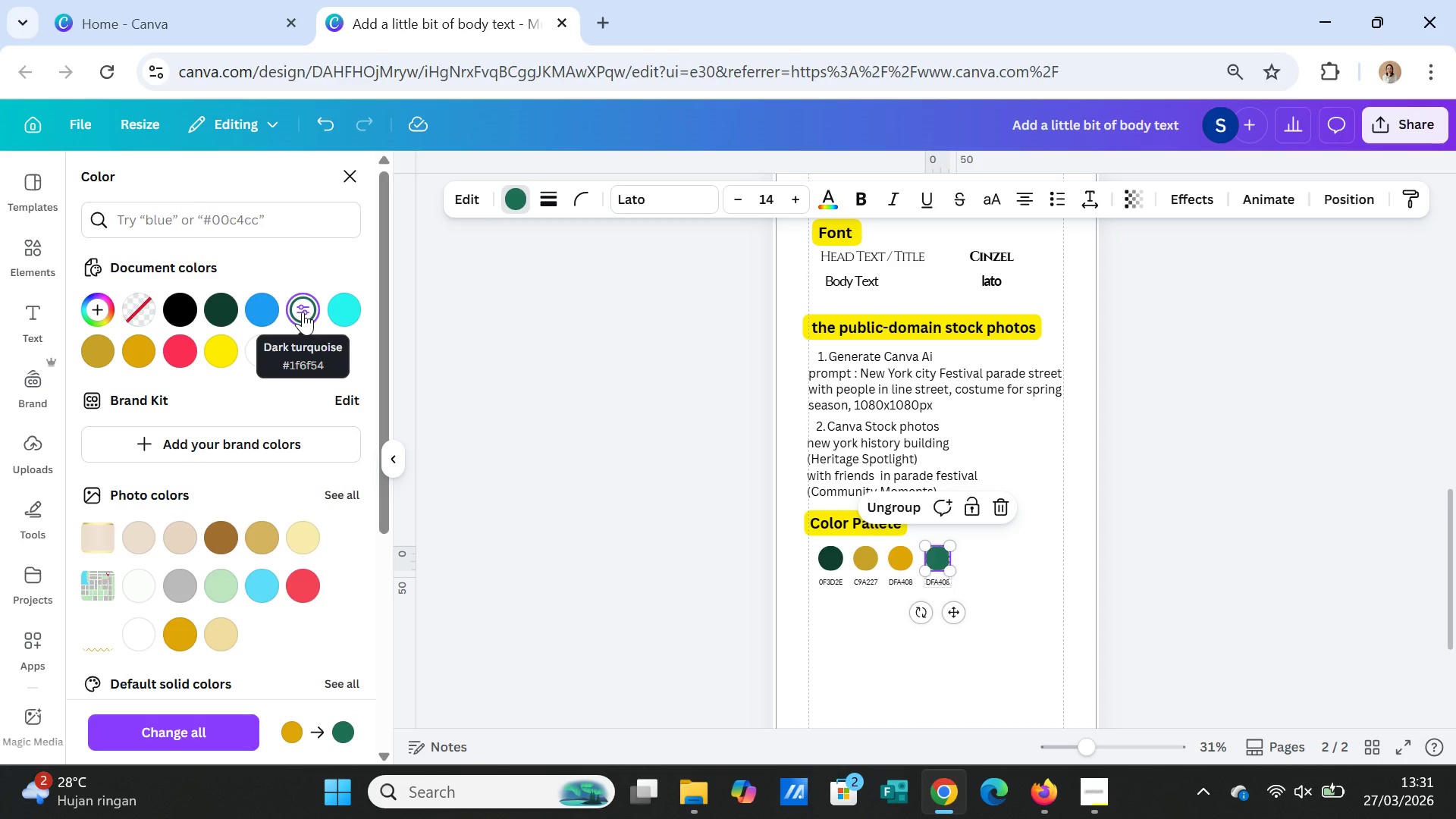 
wait(8.95)
 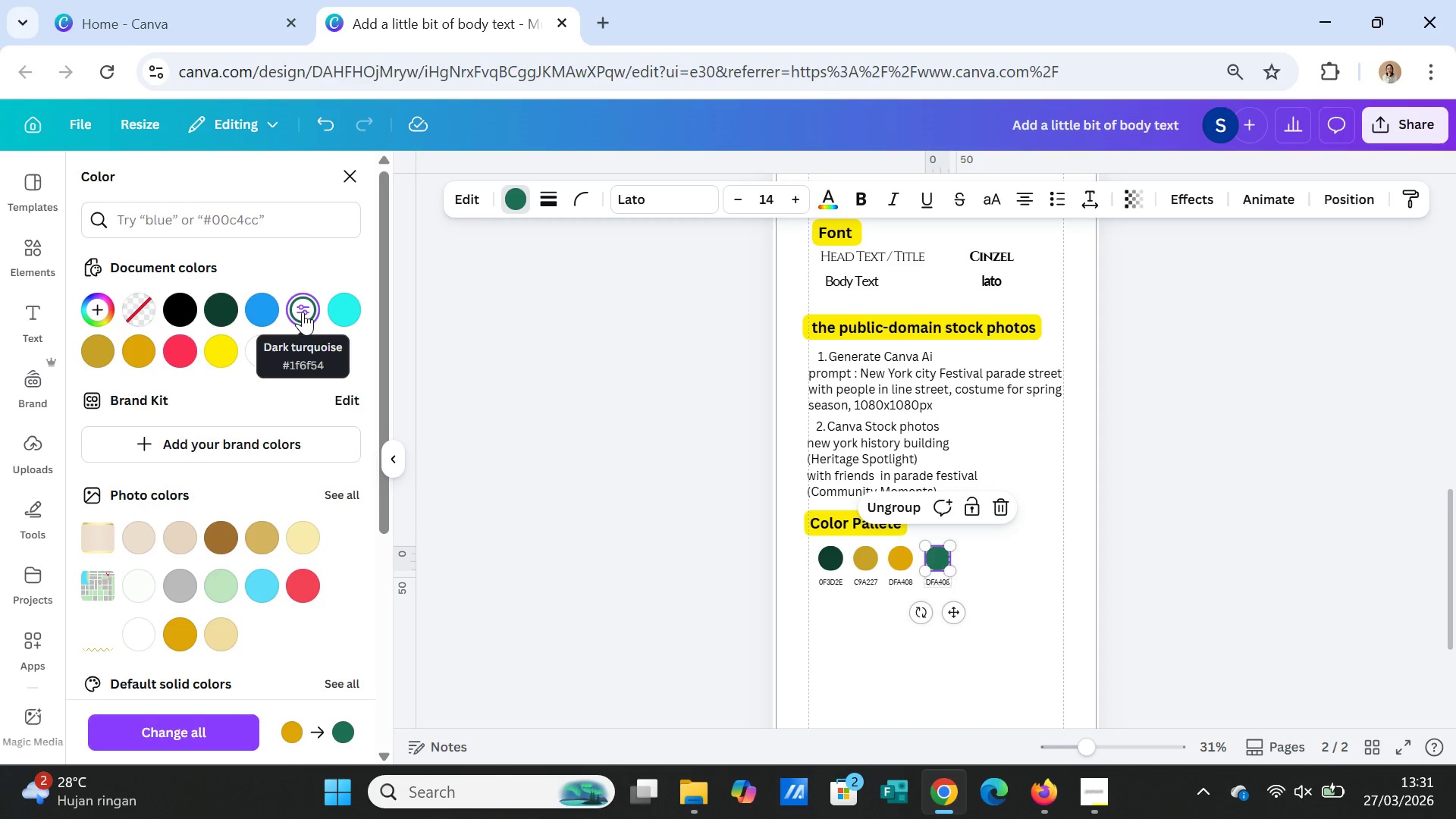 
double_click([937, 582])
 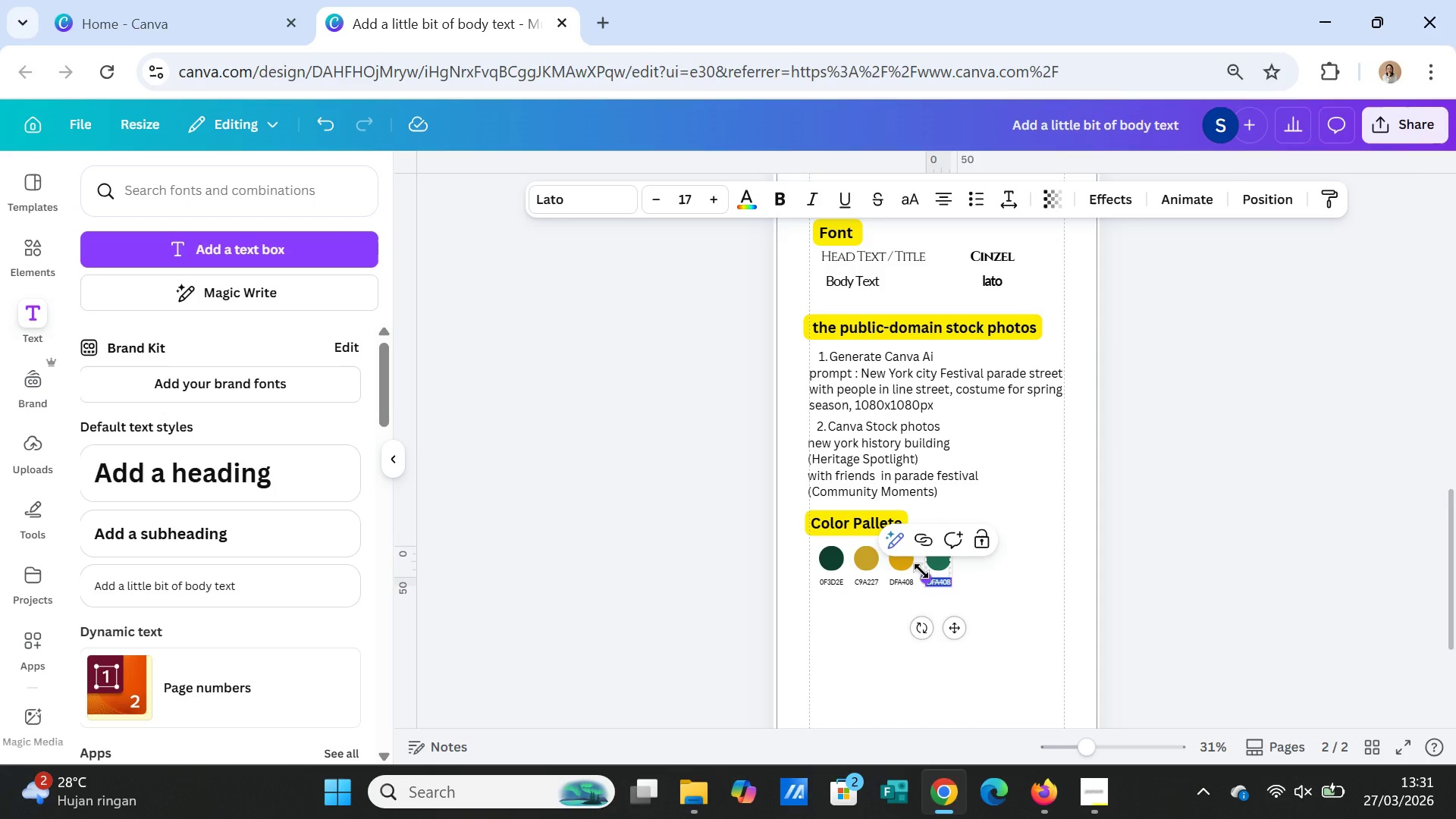 
type(1F6F54)
 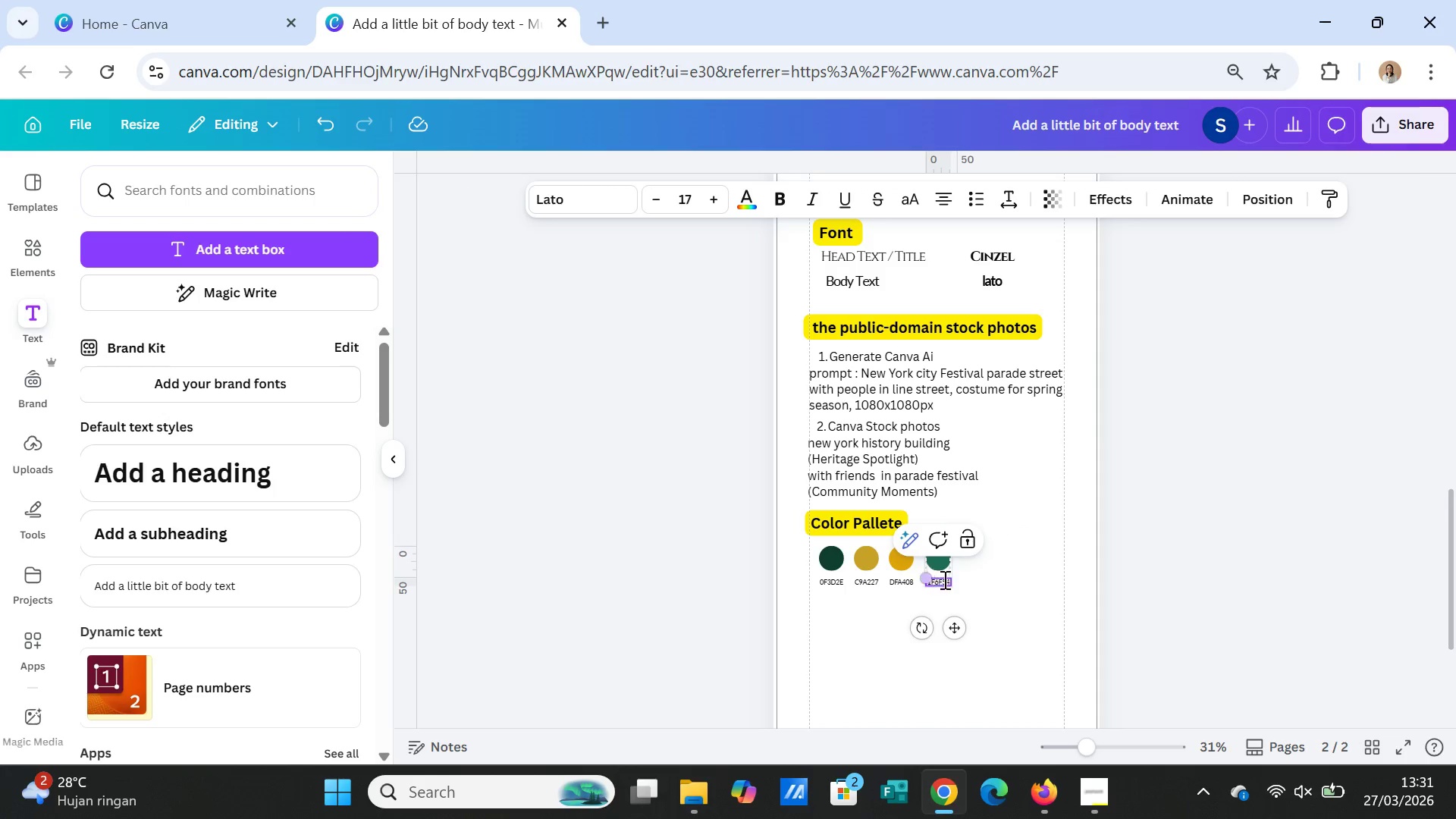 
left_click([1002, 595])
 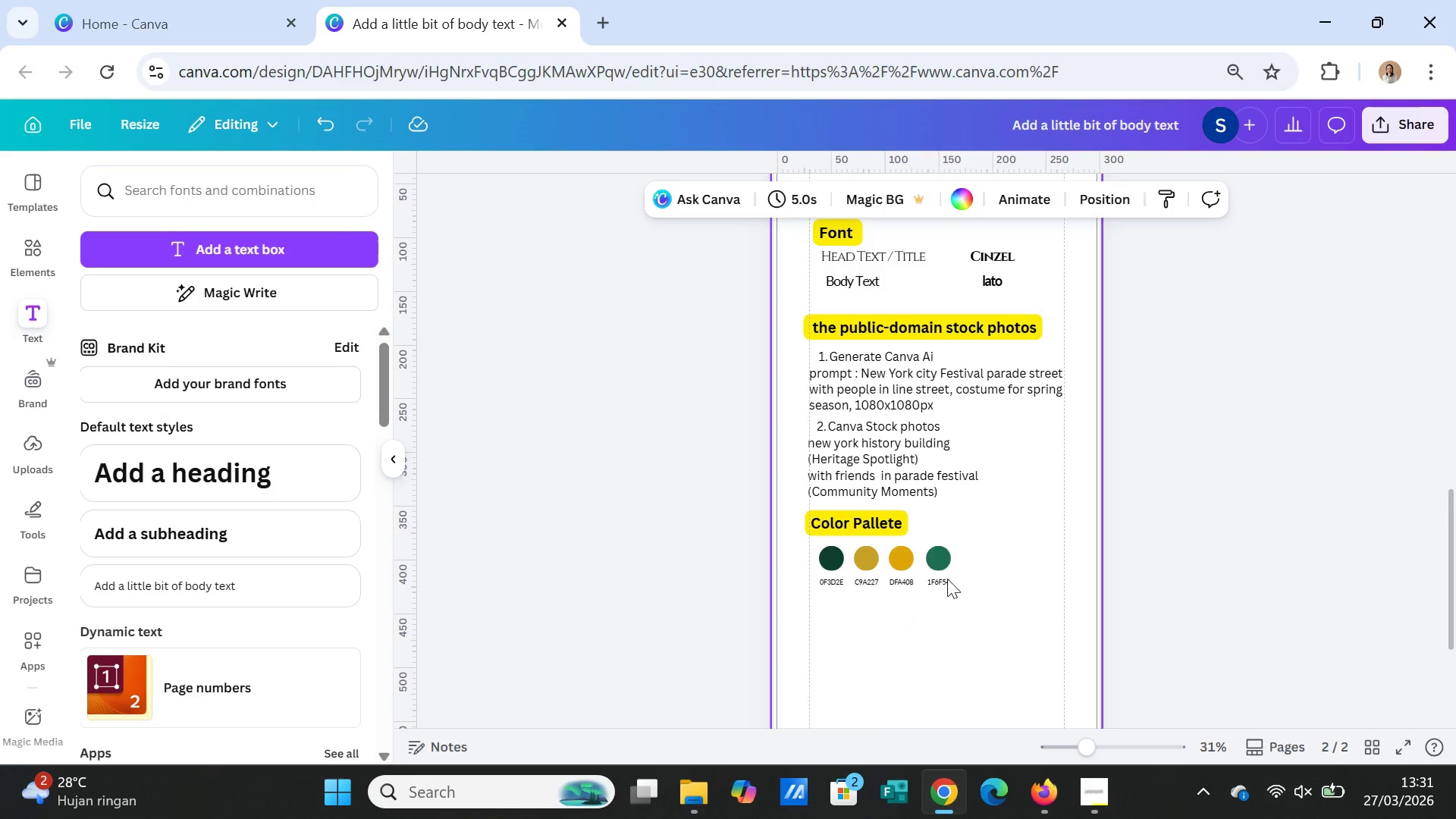 
left_click([946, 578])
 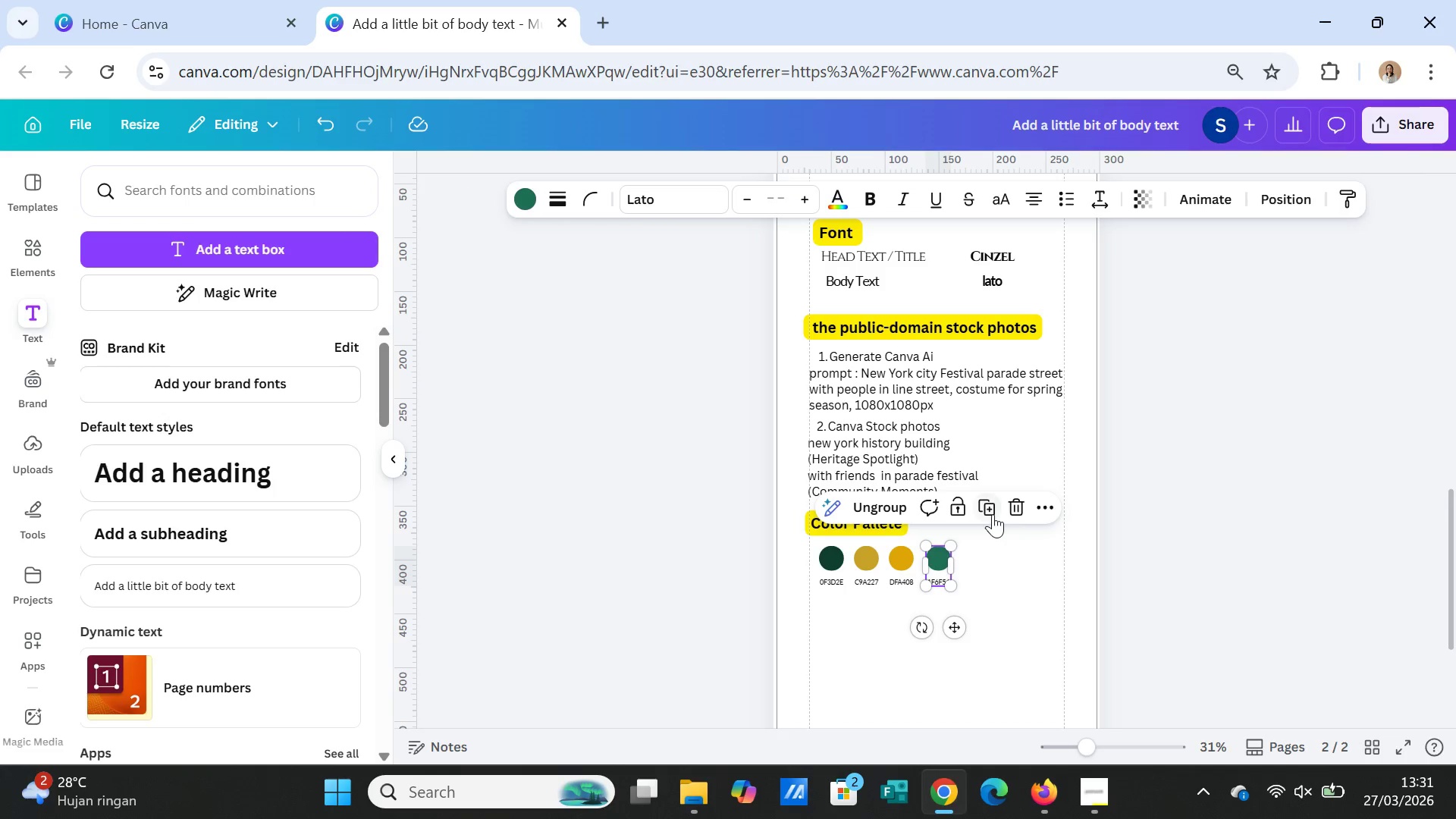 
left_click([990, 508])
 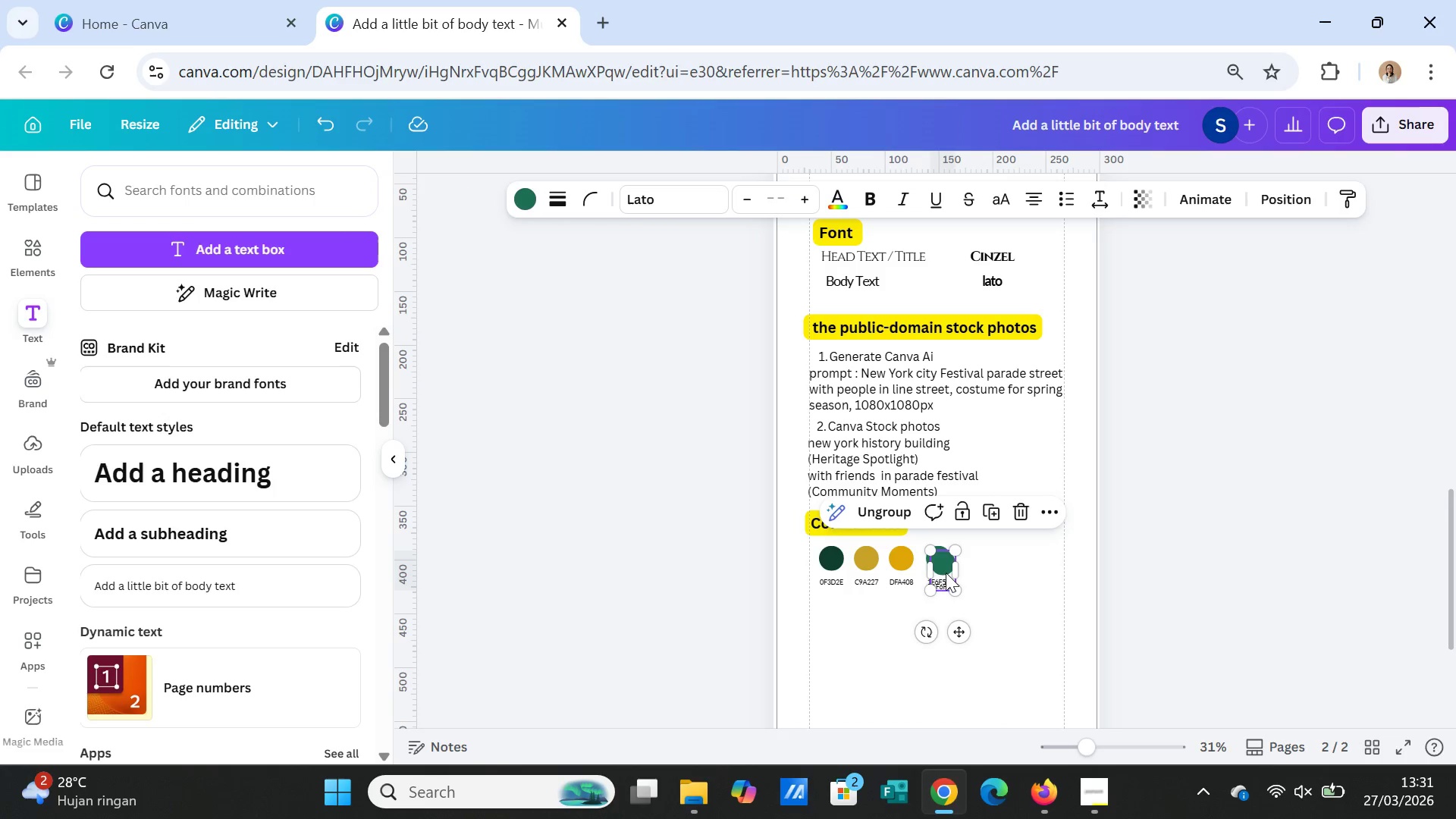 
left_click_drag(start_coordinate=[946, 573], to_coordinate=[978, 567])
 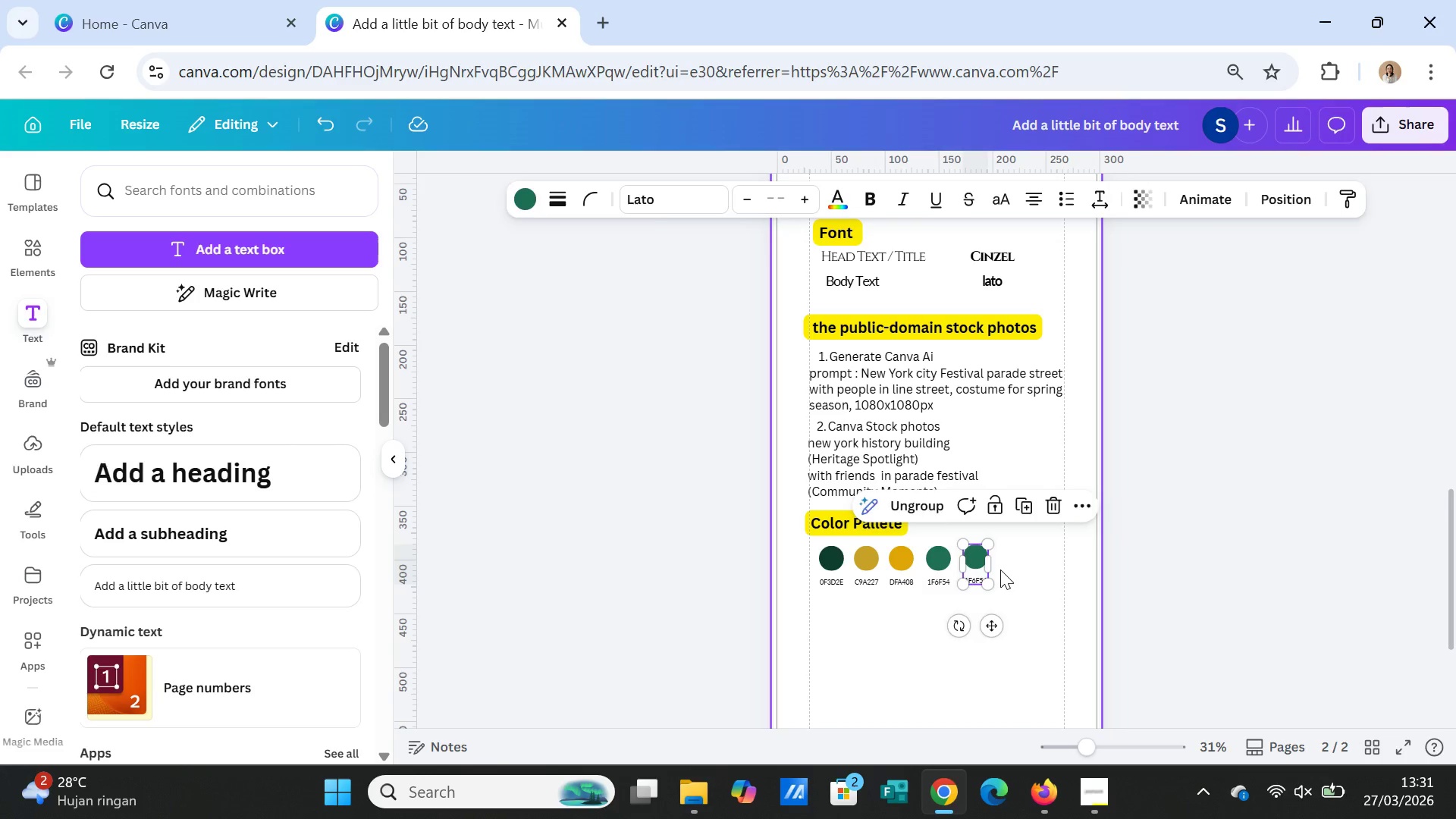 
left_click([1000, 570])
 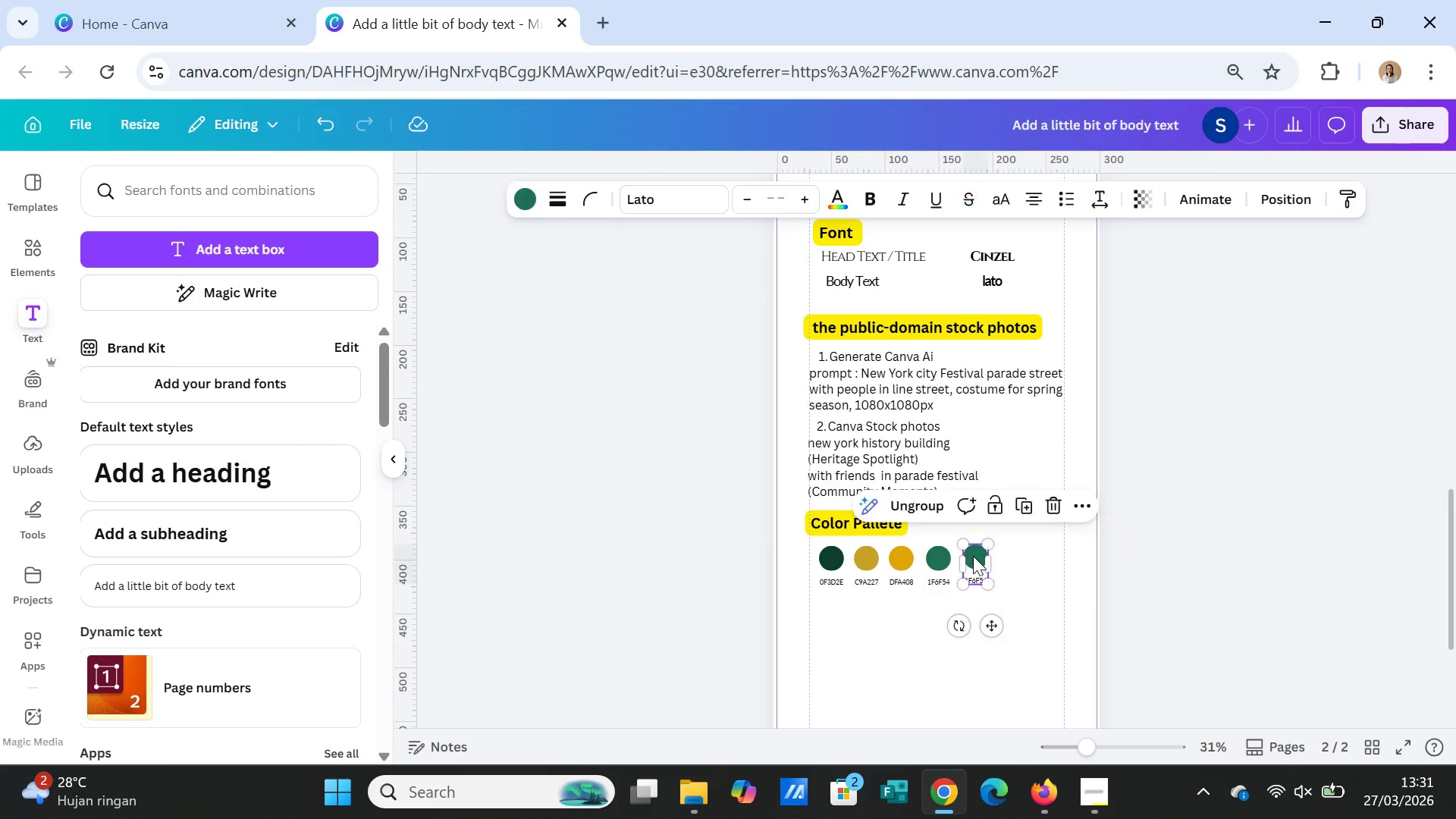 
double_click([973, 556])
 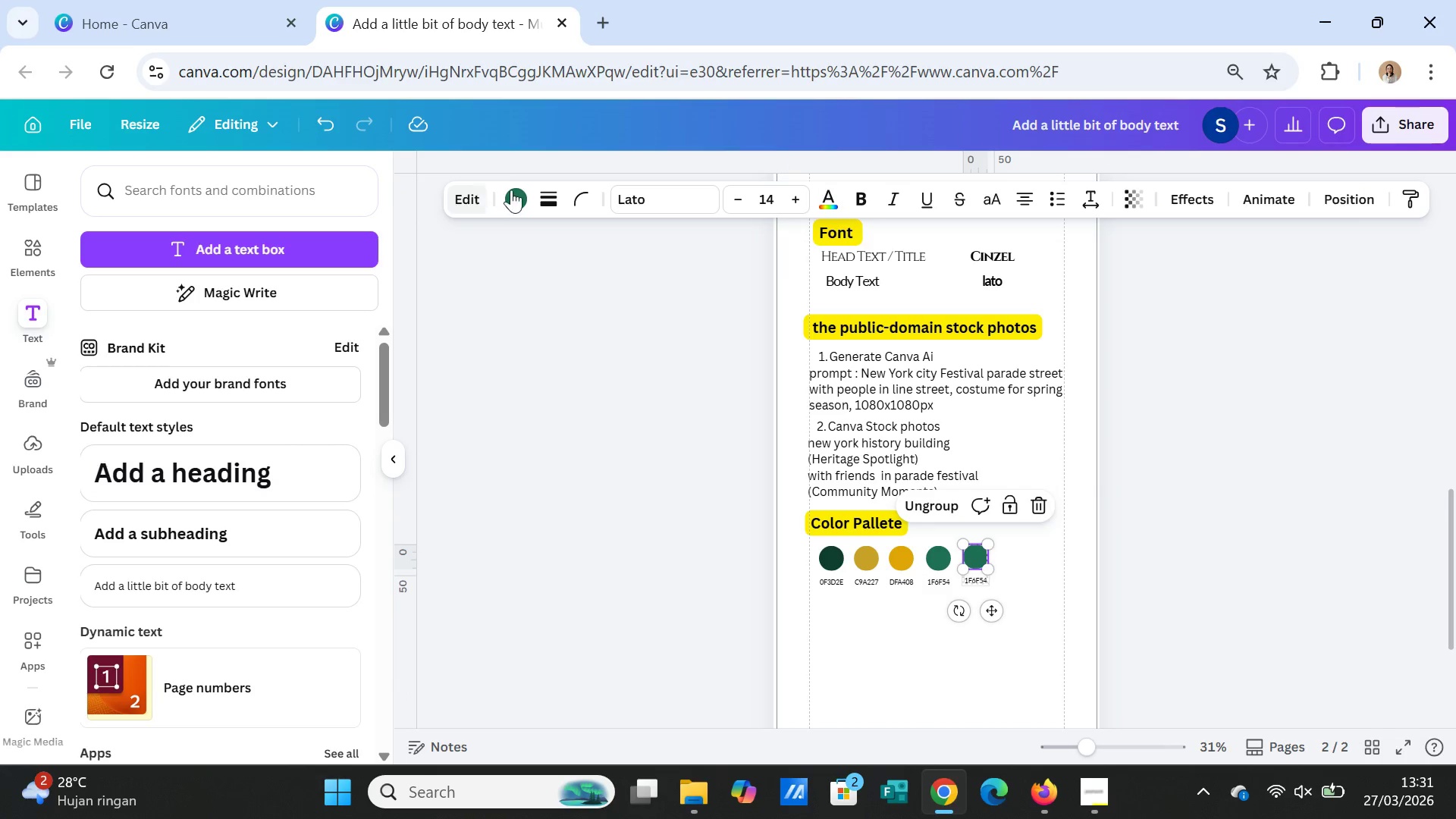 
left_click([511, 191])
 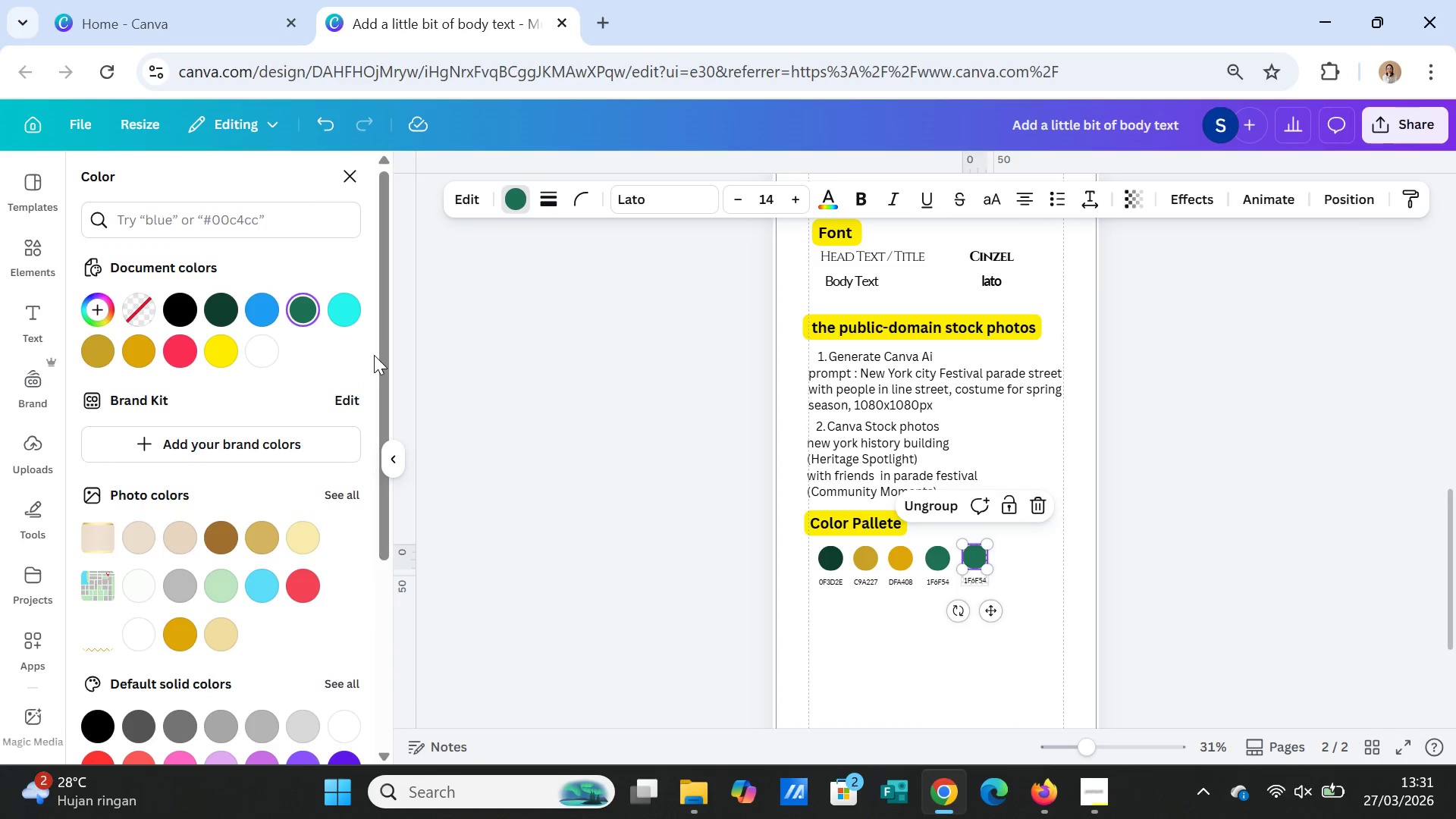 
scroll: coordinate [735, 446], scroll_direction: up, amount: 5.0
 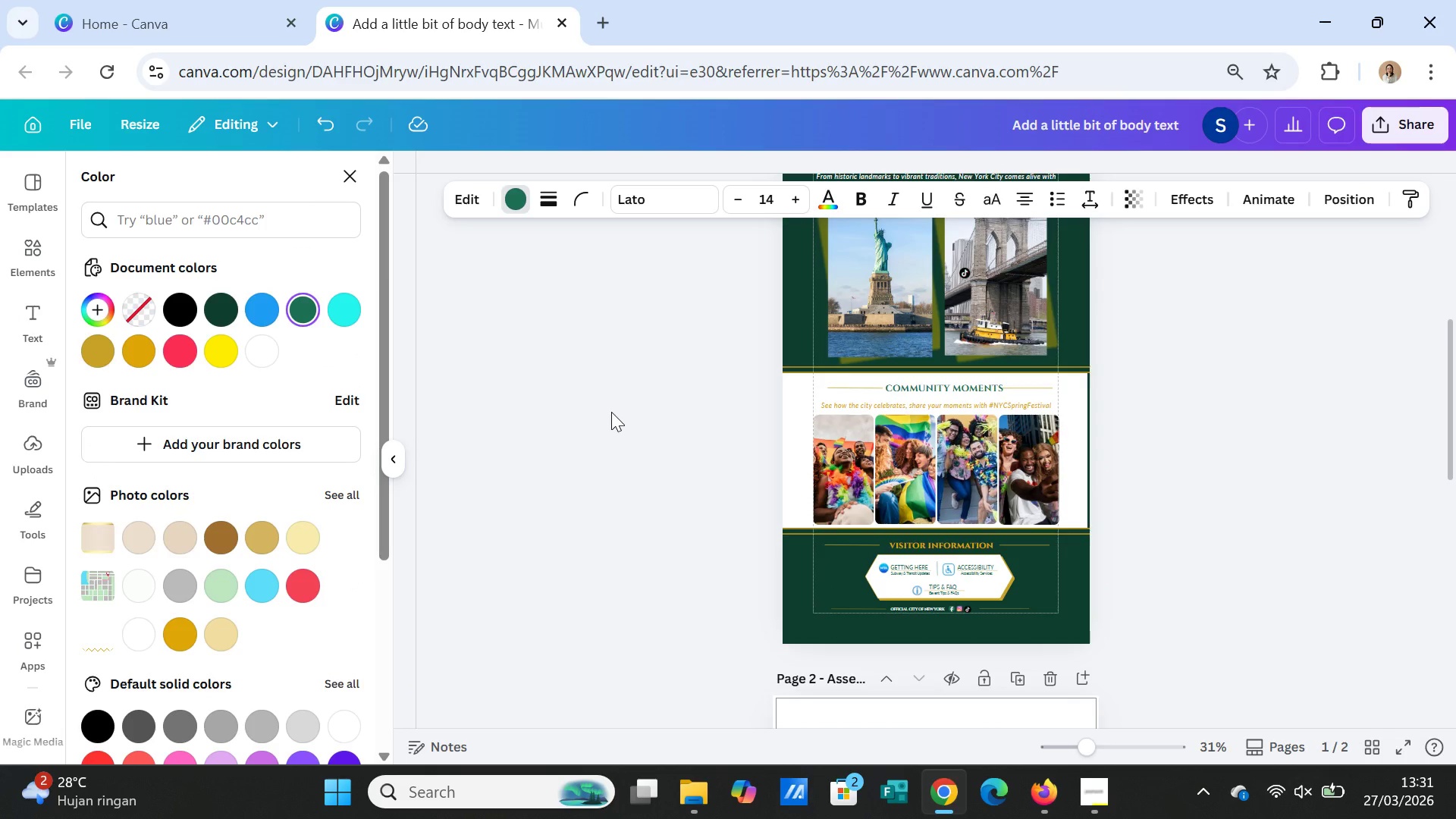 
wait(5.8)
 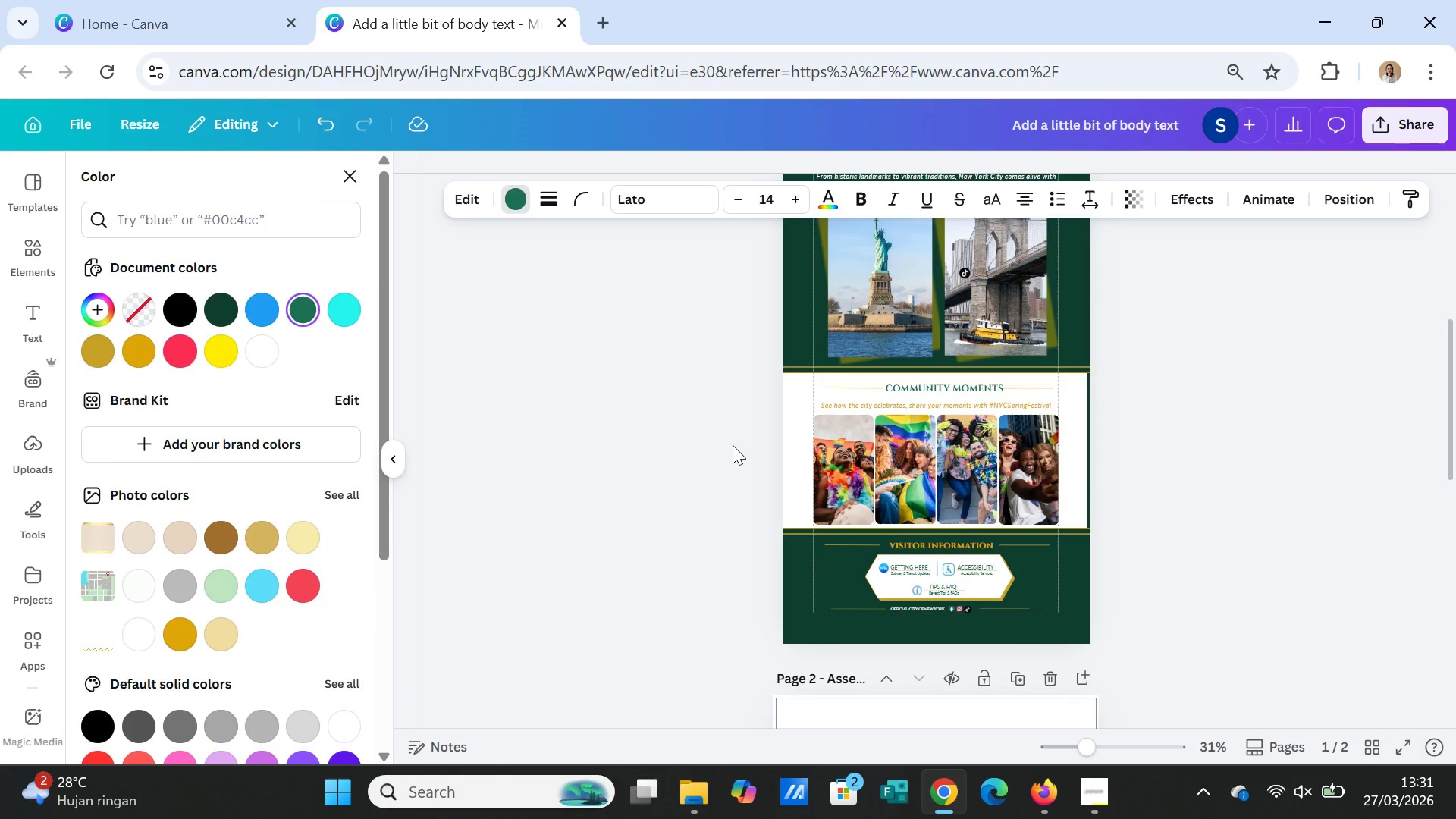 
scroll: coordinate [610, 410], scroll_direction: up, amount: 4.0
 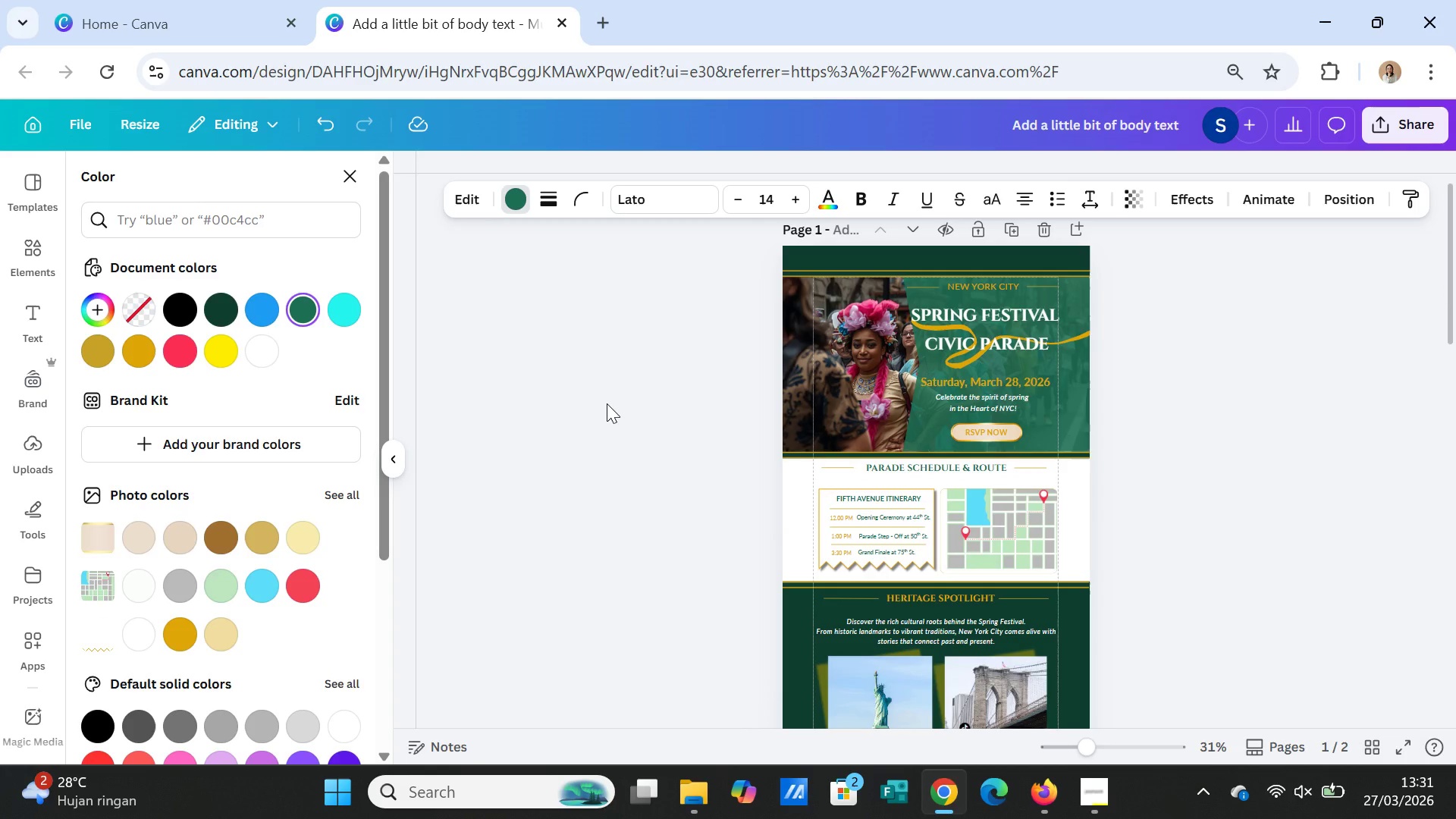 
scroll: coordinate [607, 403], scroll_direction: down, amount: 5.0
 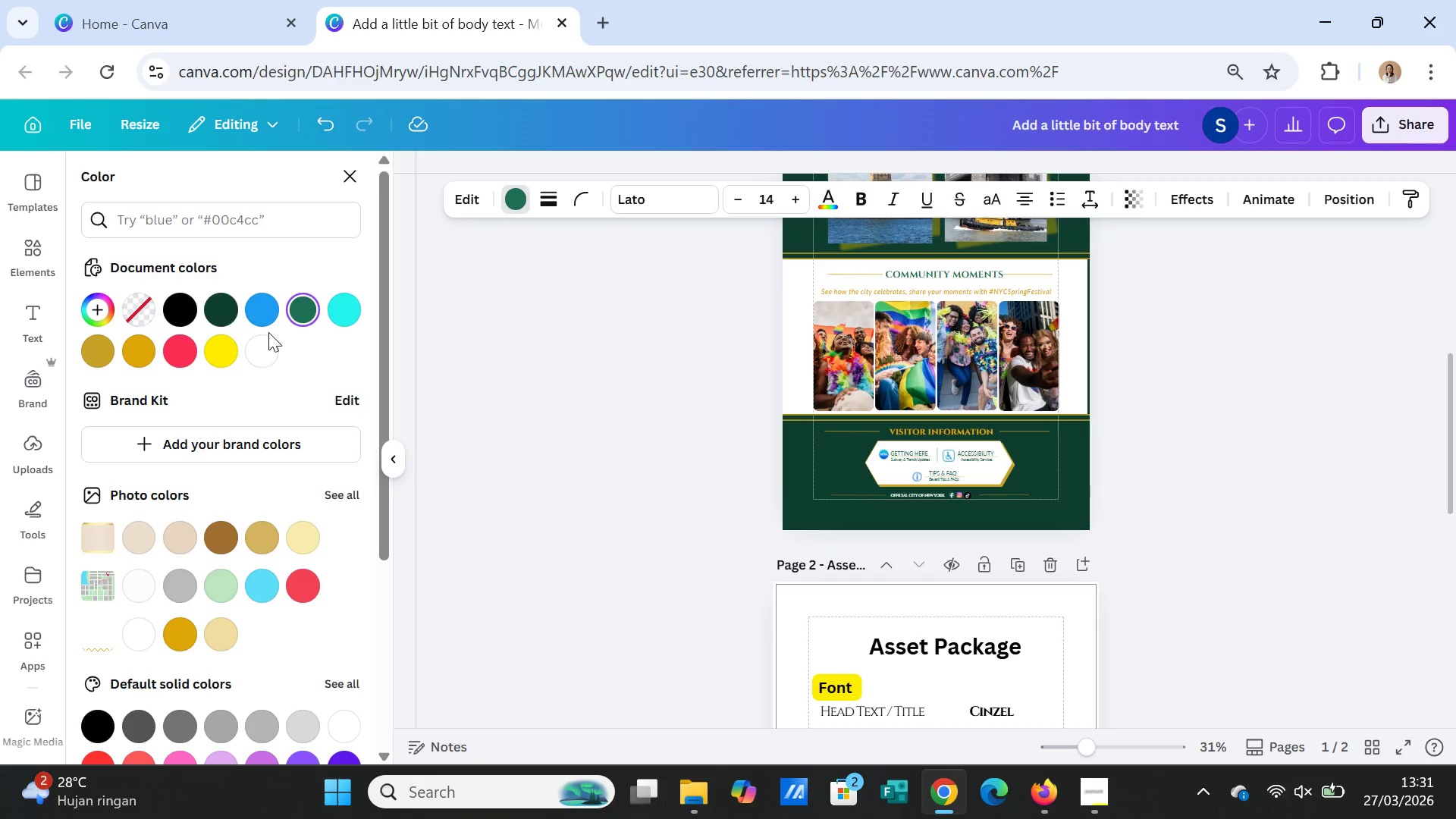 
scroll: coordinate [512, 419], scroll_direction: up, amount: 3.0
 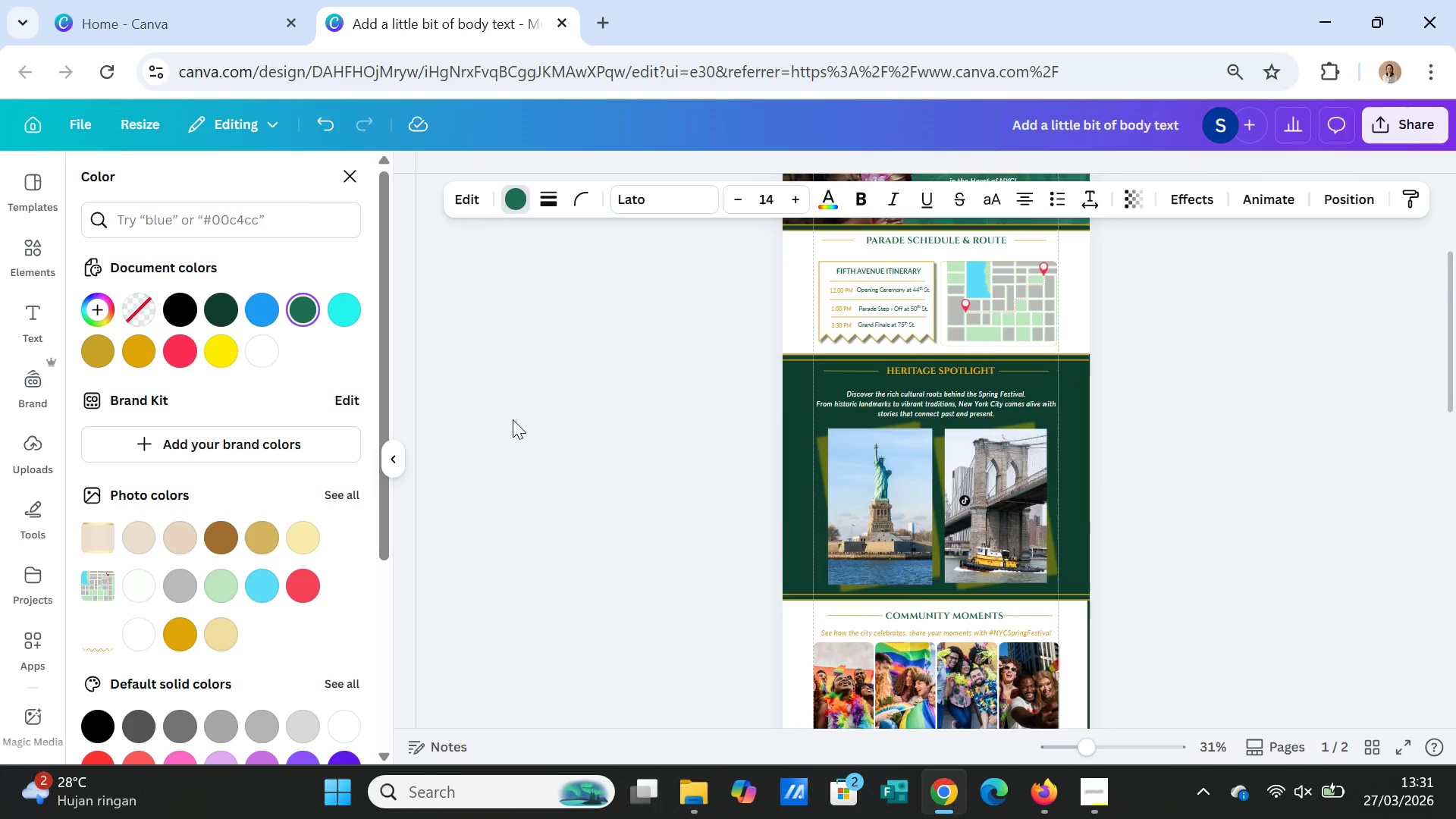 
scroll: coordinate [424, 457], scroll_direction: down, amount: 7.0
 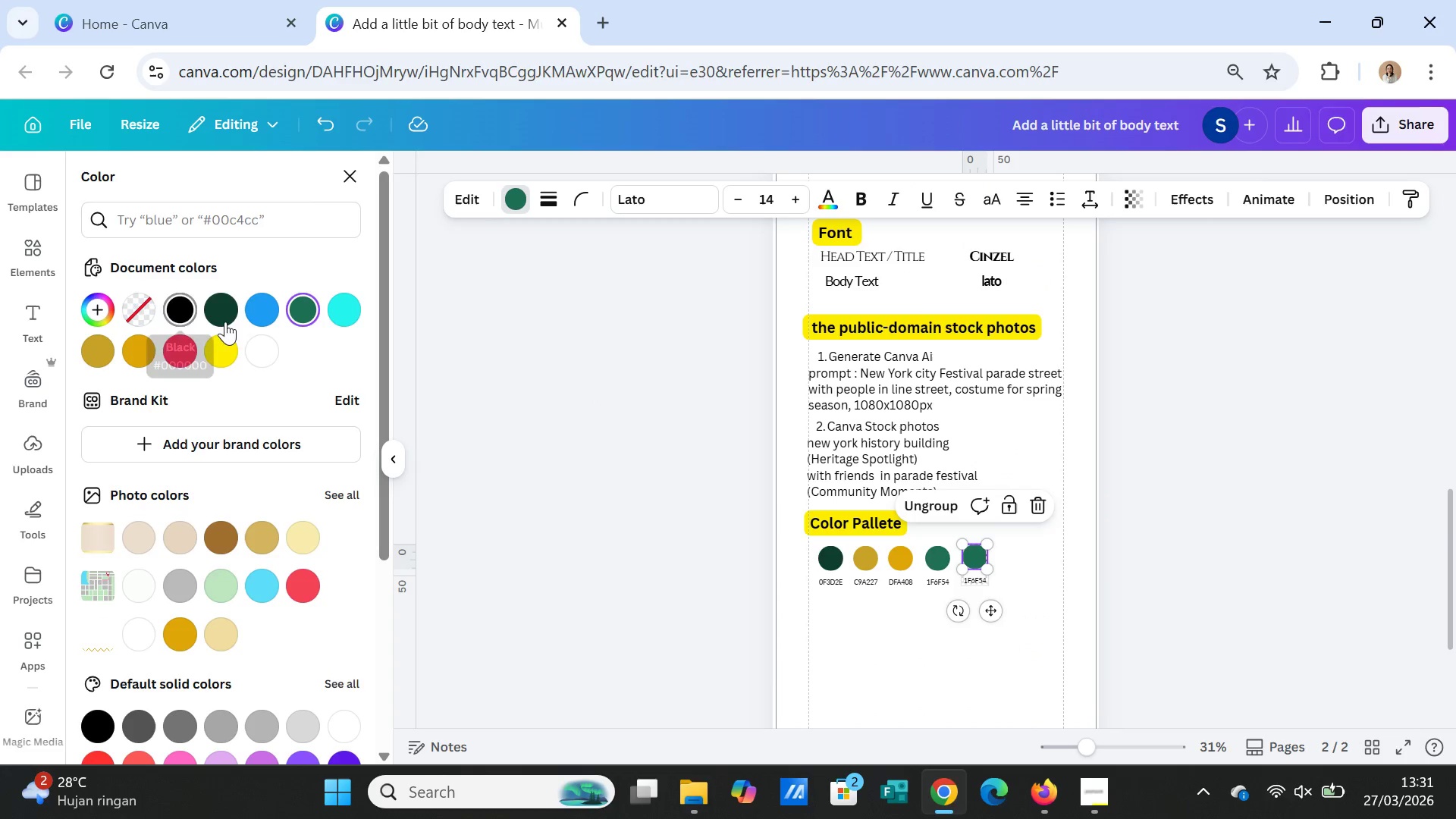 
left_click([258, 342])
 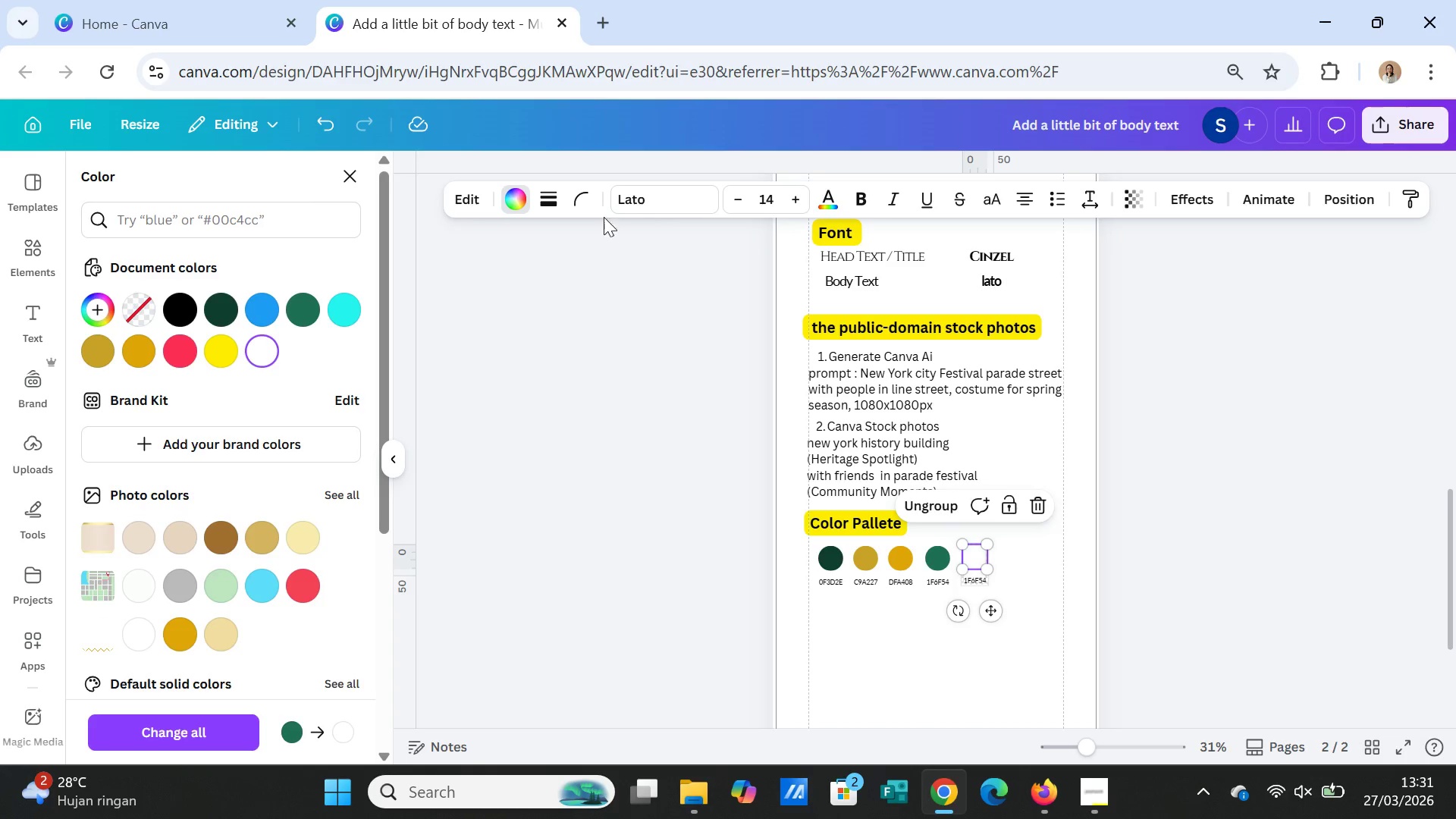 
left_click([553, 197])
 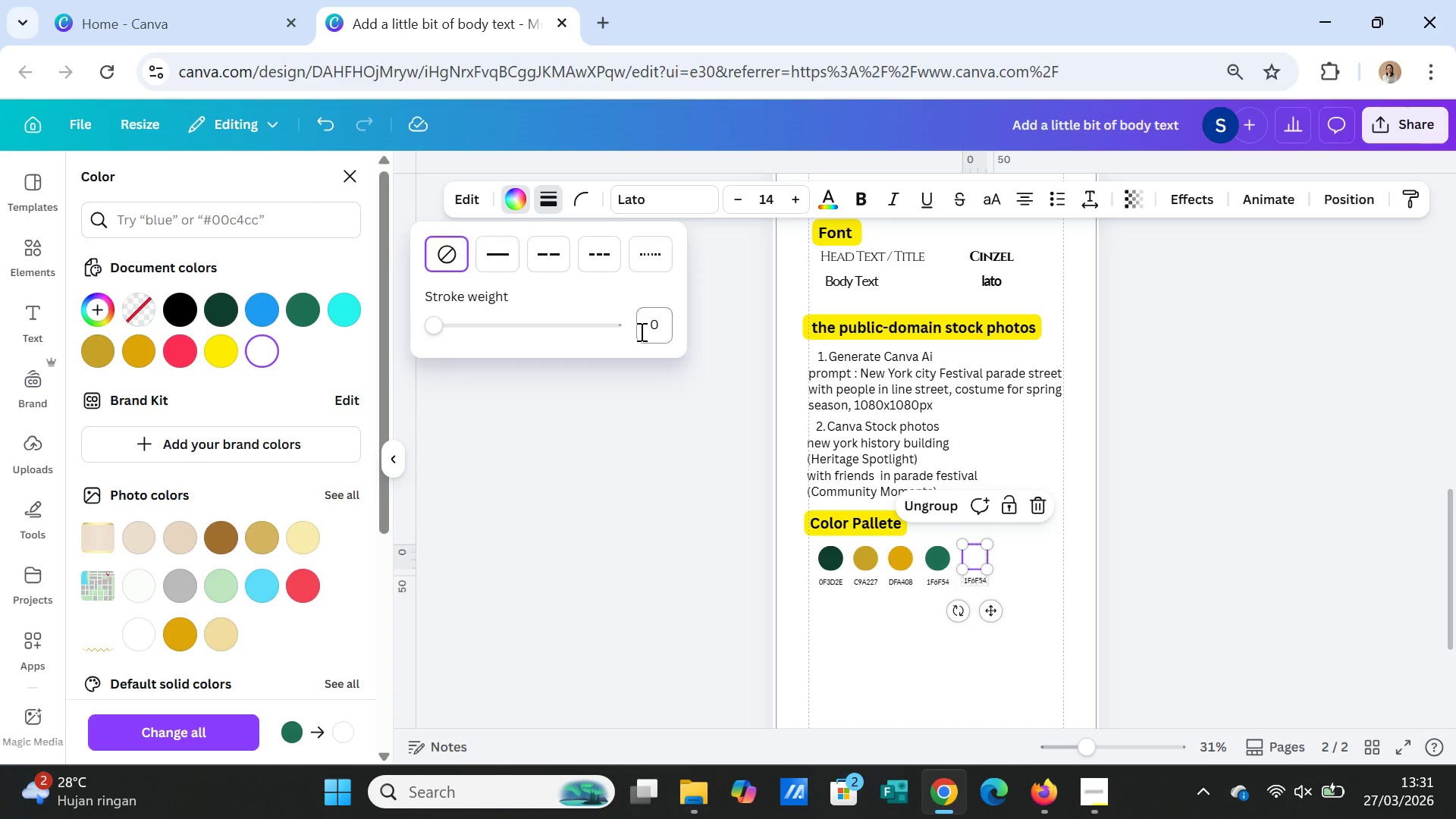 
left_click([640, 331])
 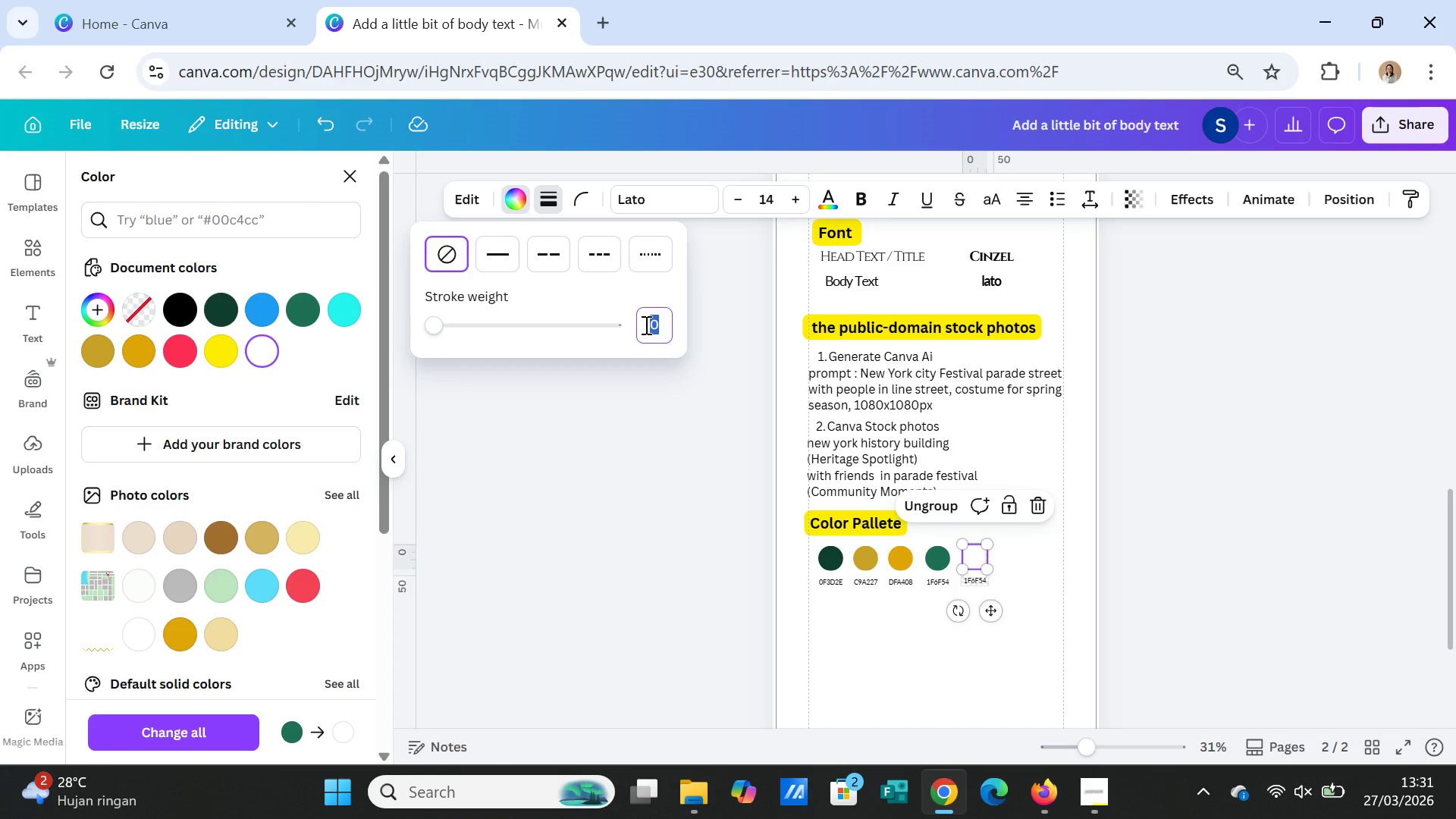 
key(1)
 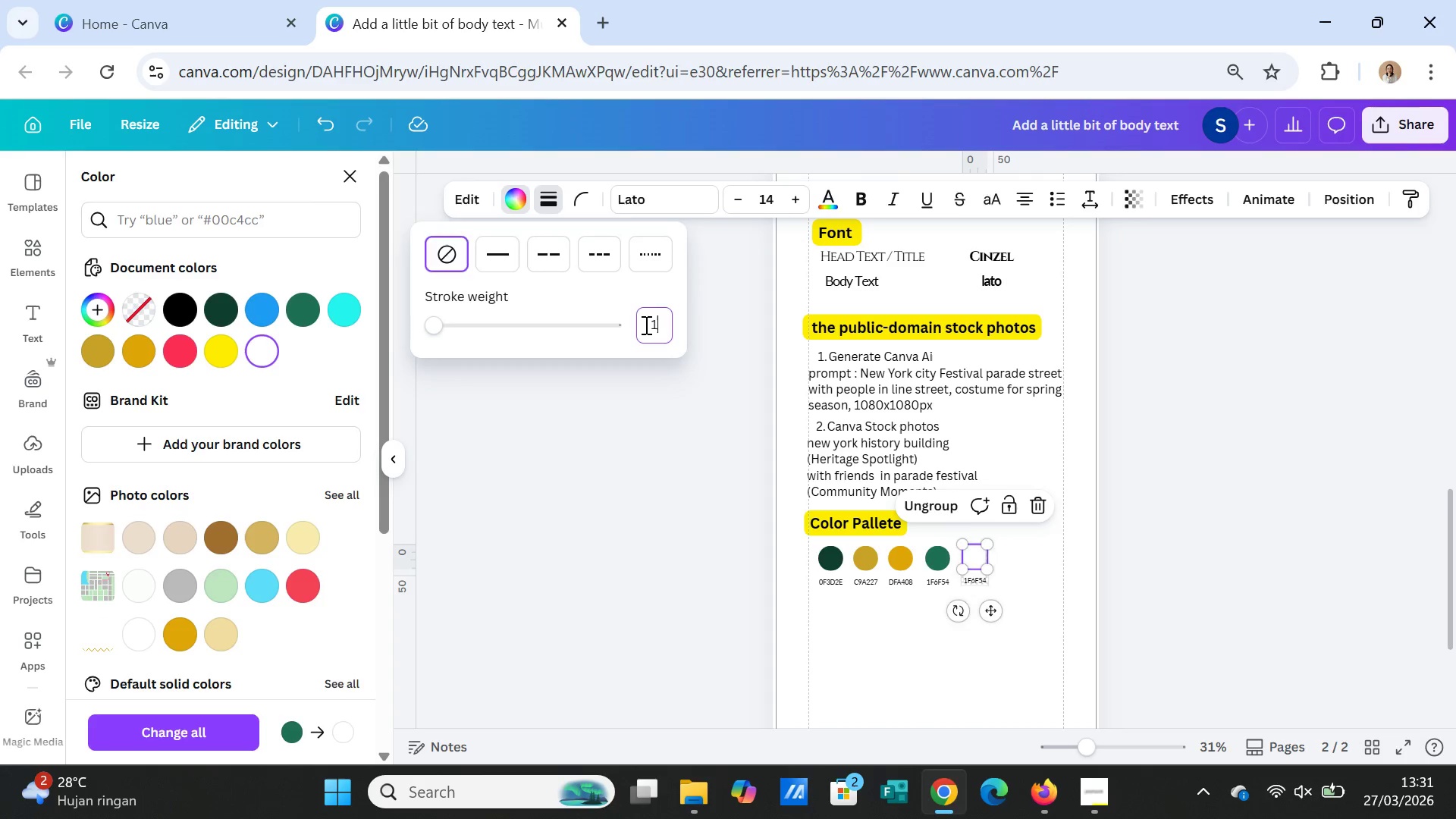 
key(Enter)
 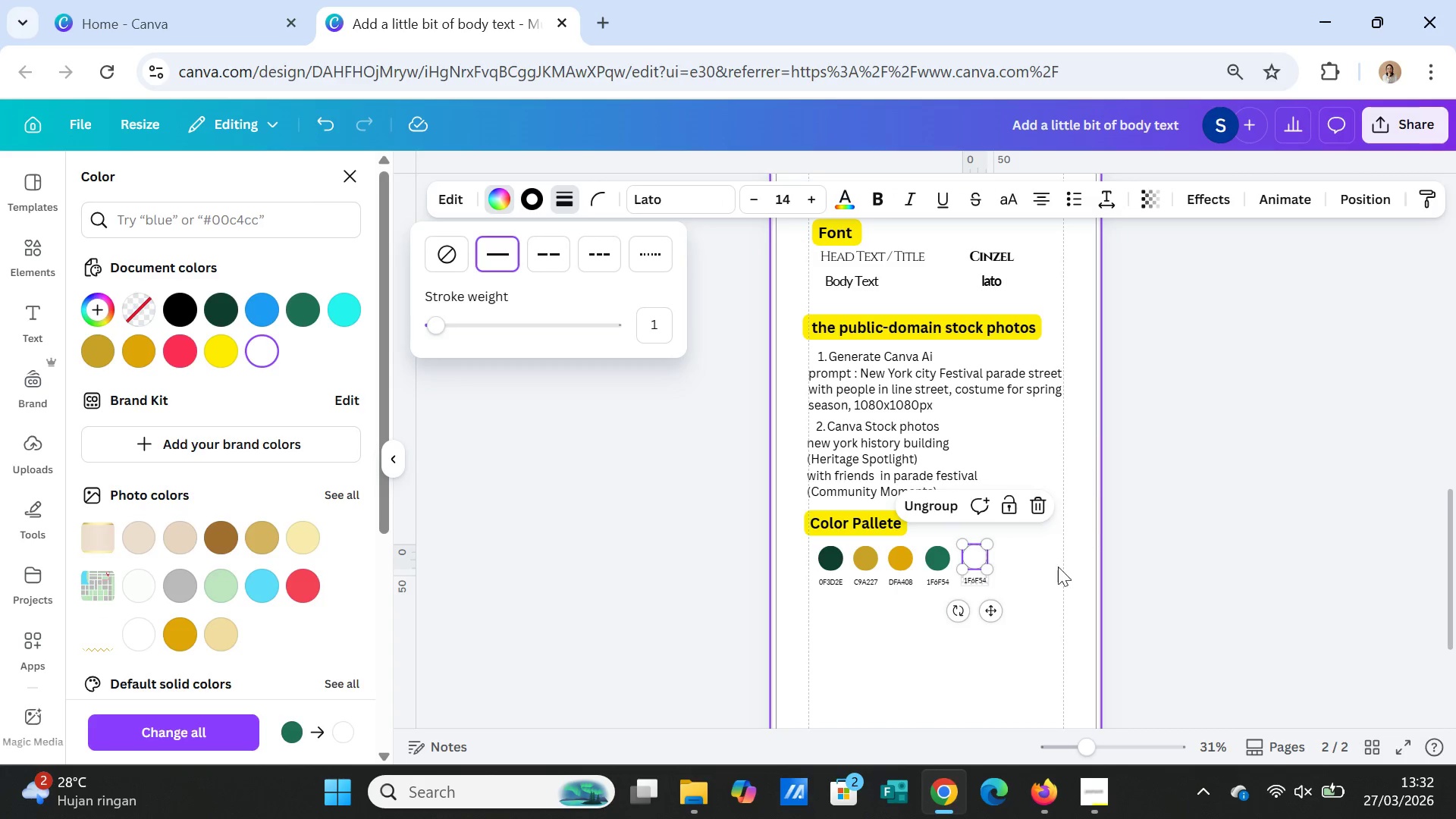 
left_click([1053, 585])
 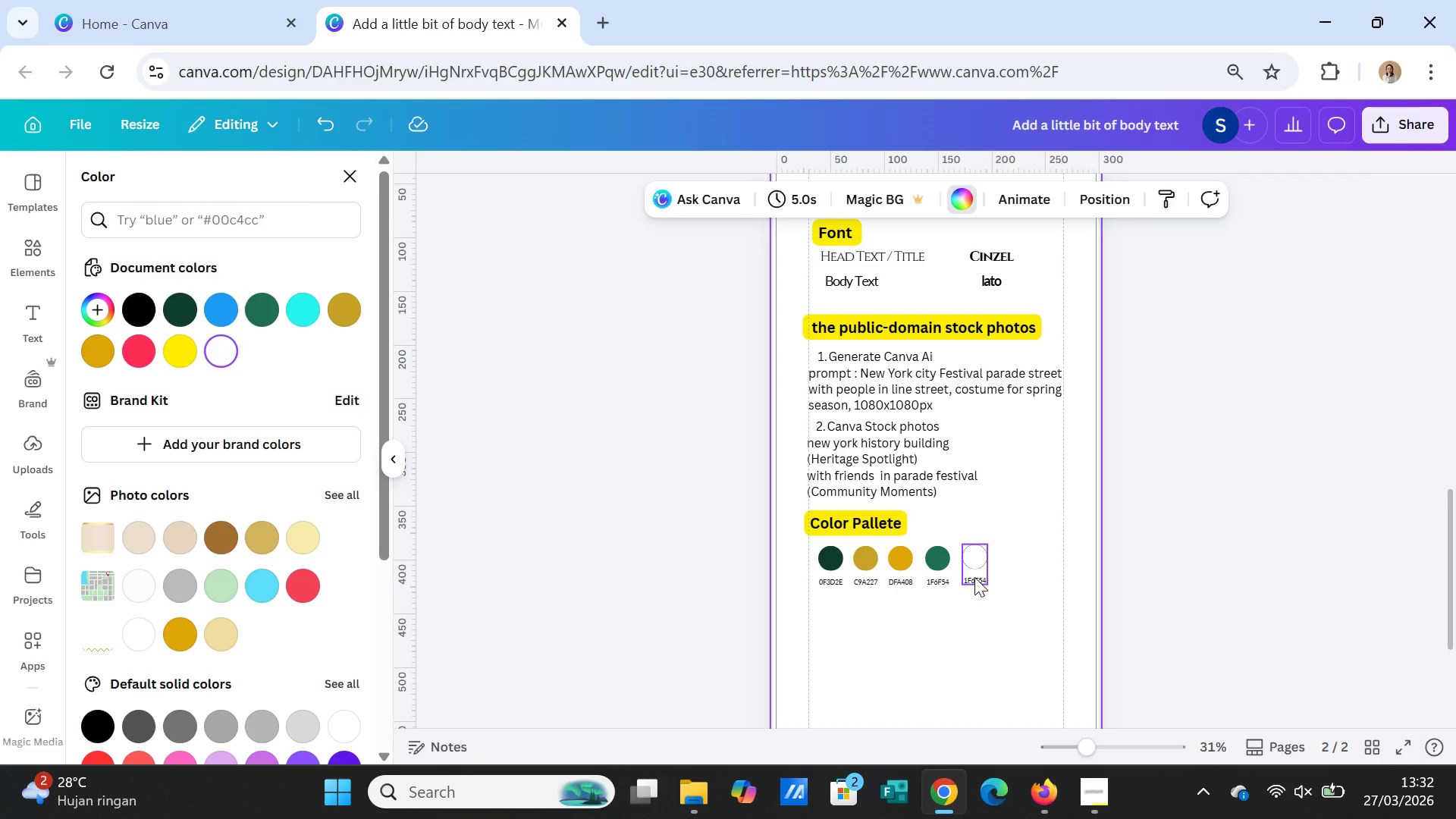 
double_click([974, 577])
 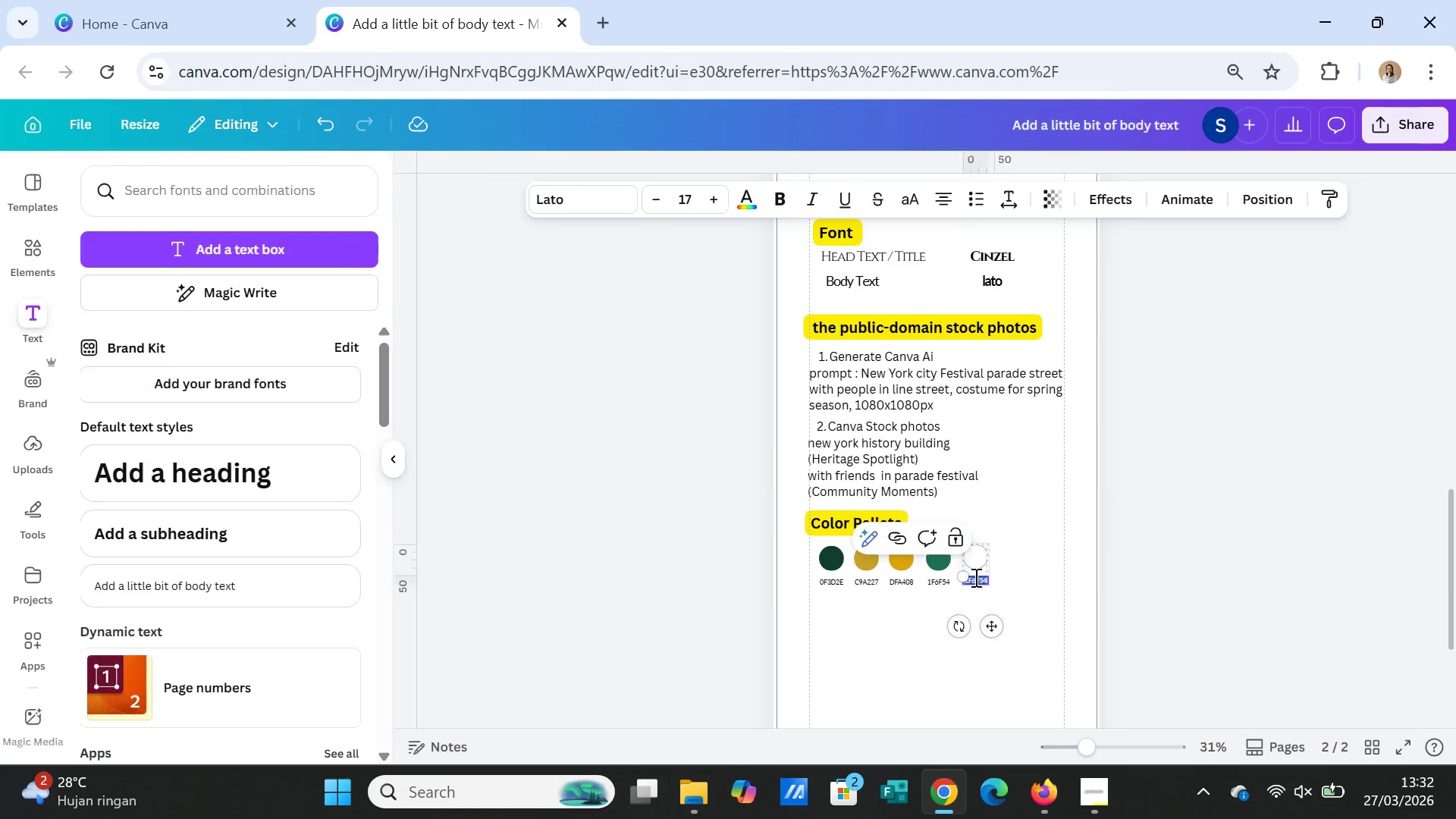 
triple_click([974, 577])
 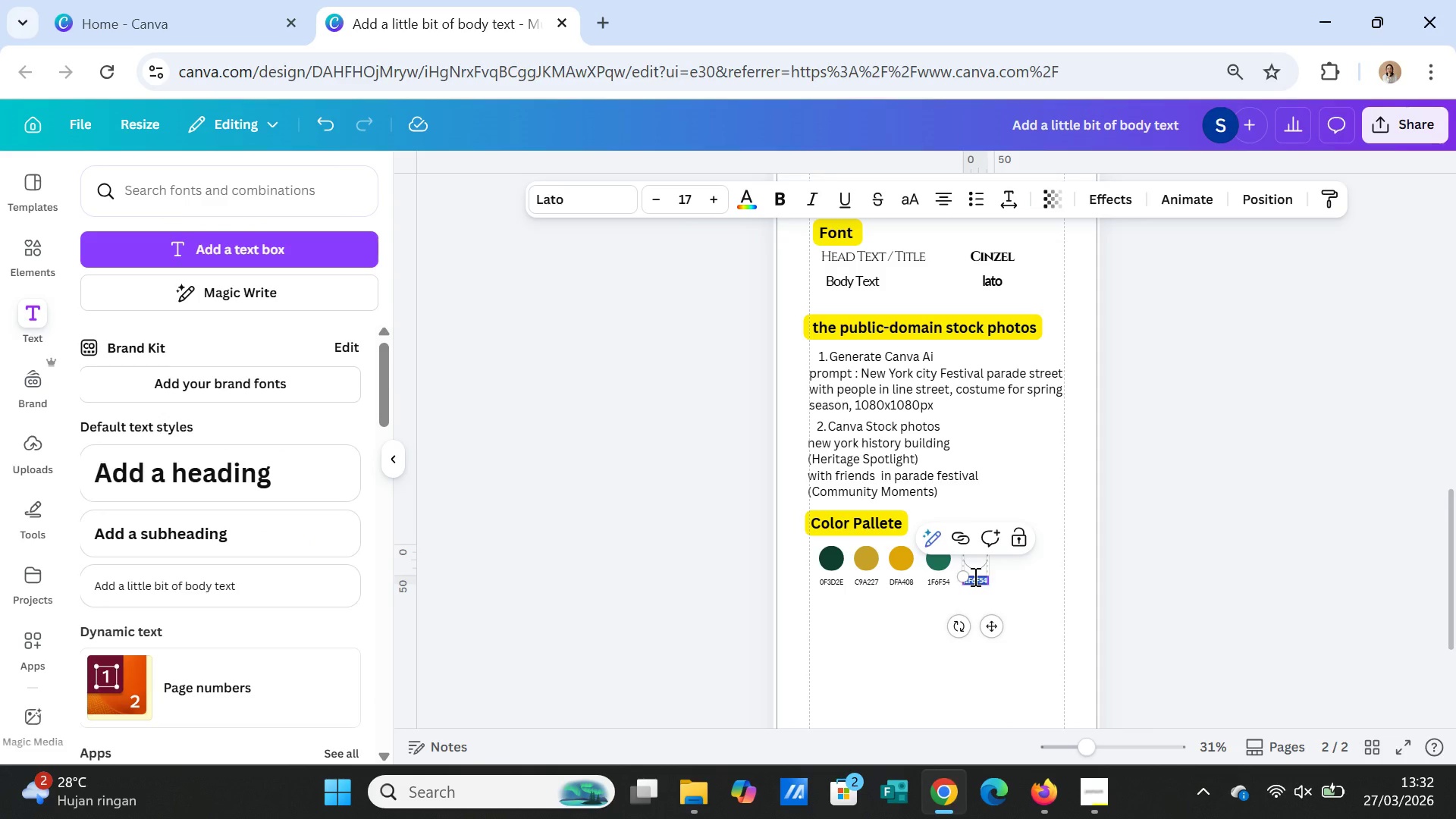 
type(FFFFF)
 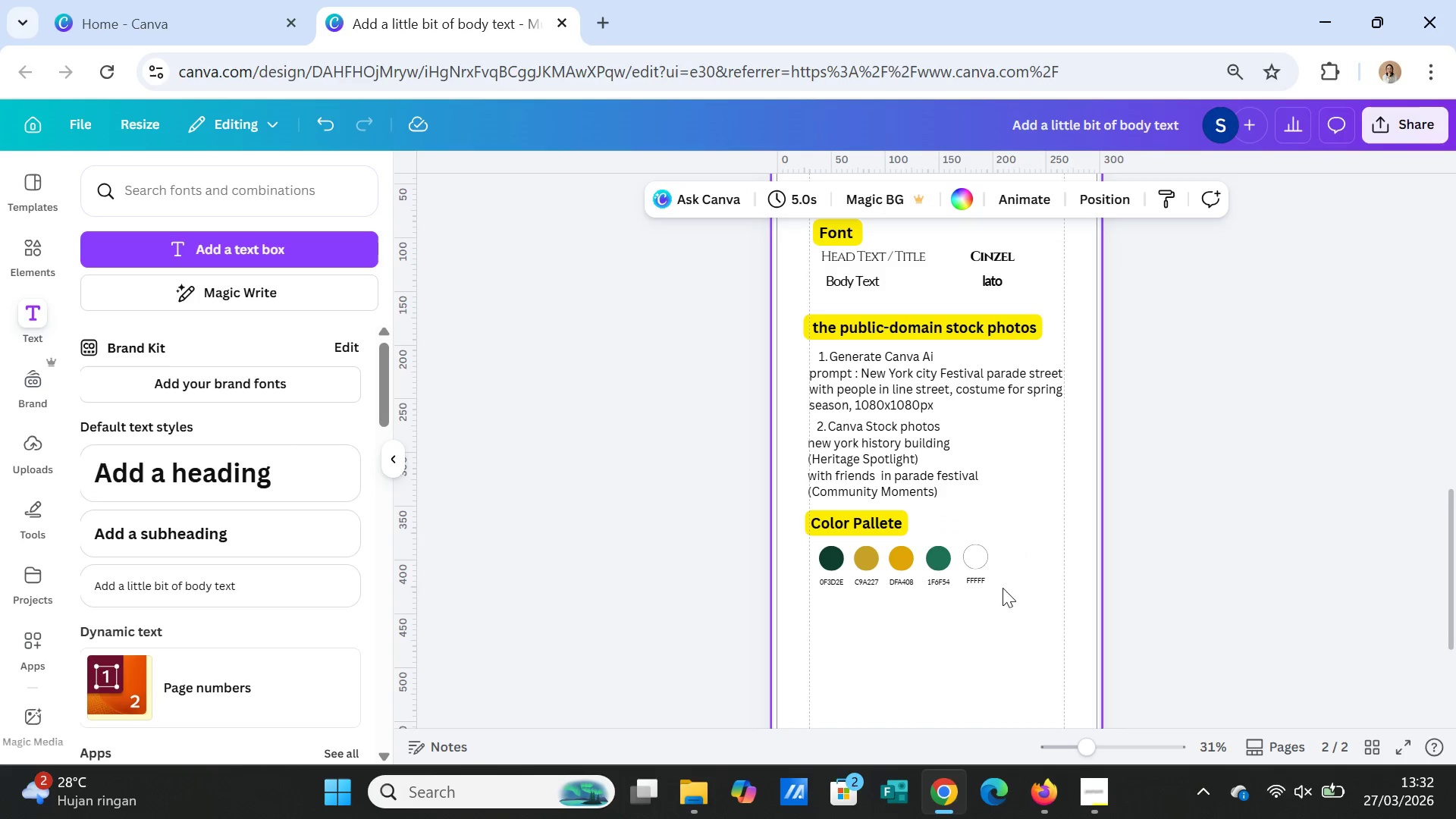 
left_click([983, 576])
 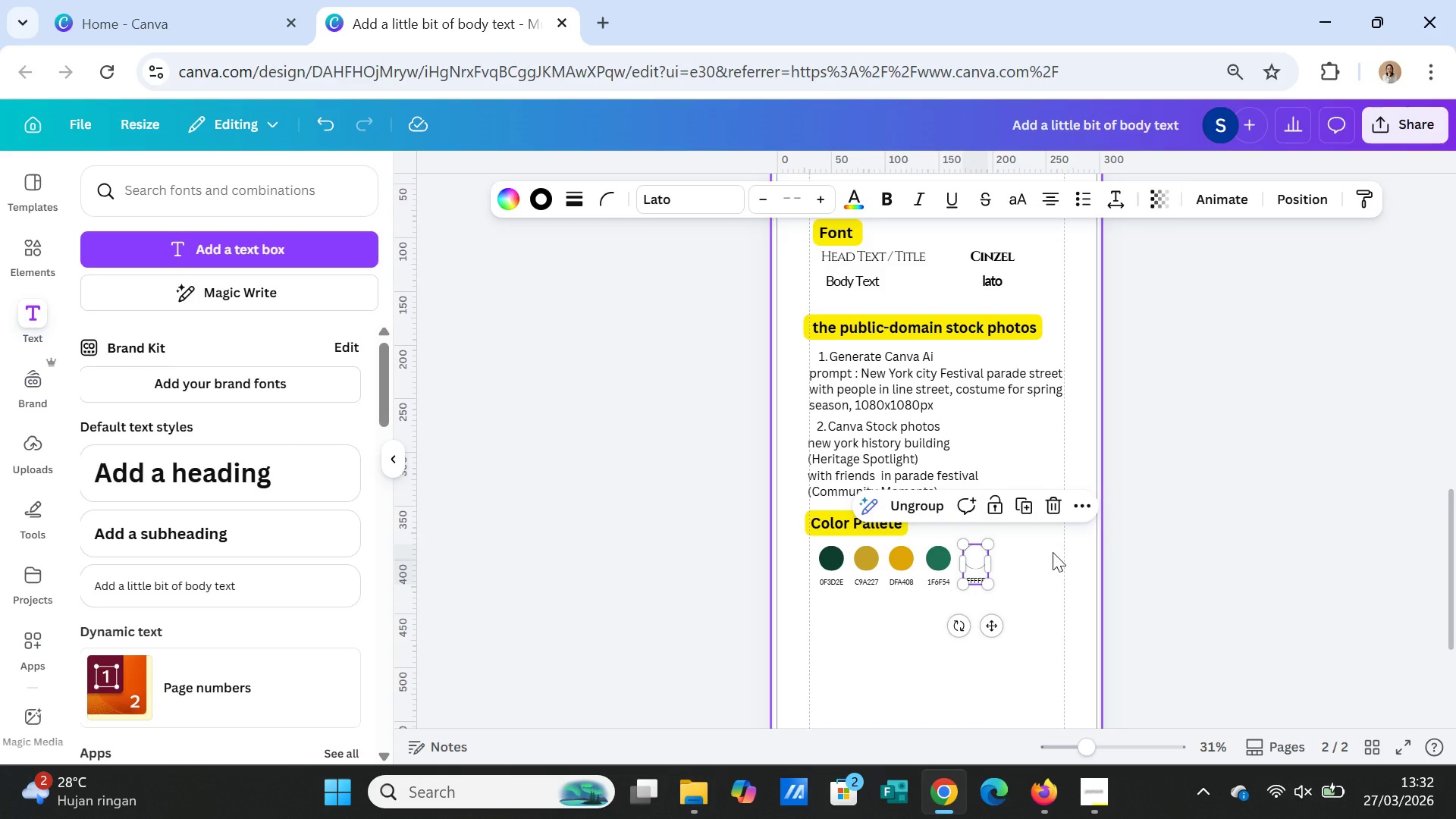 
scroll: coordinate [1053, 560], scroll_direction: up, amount: 5.0
 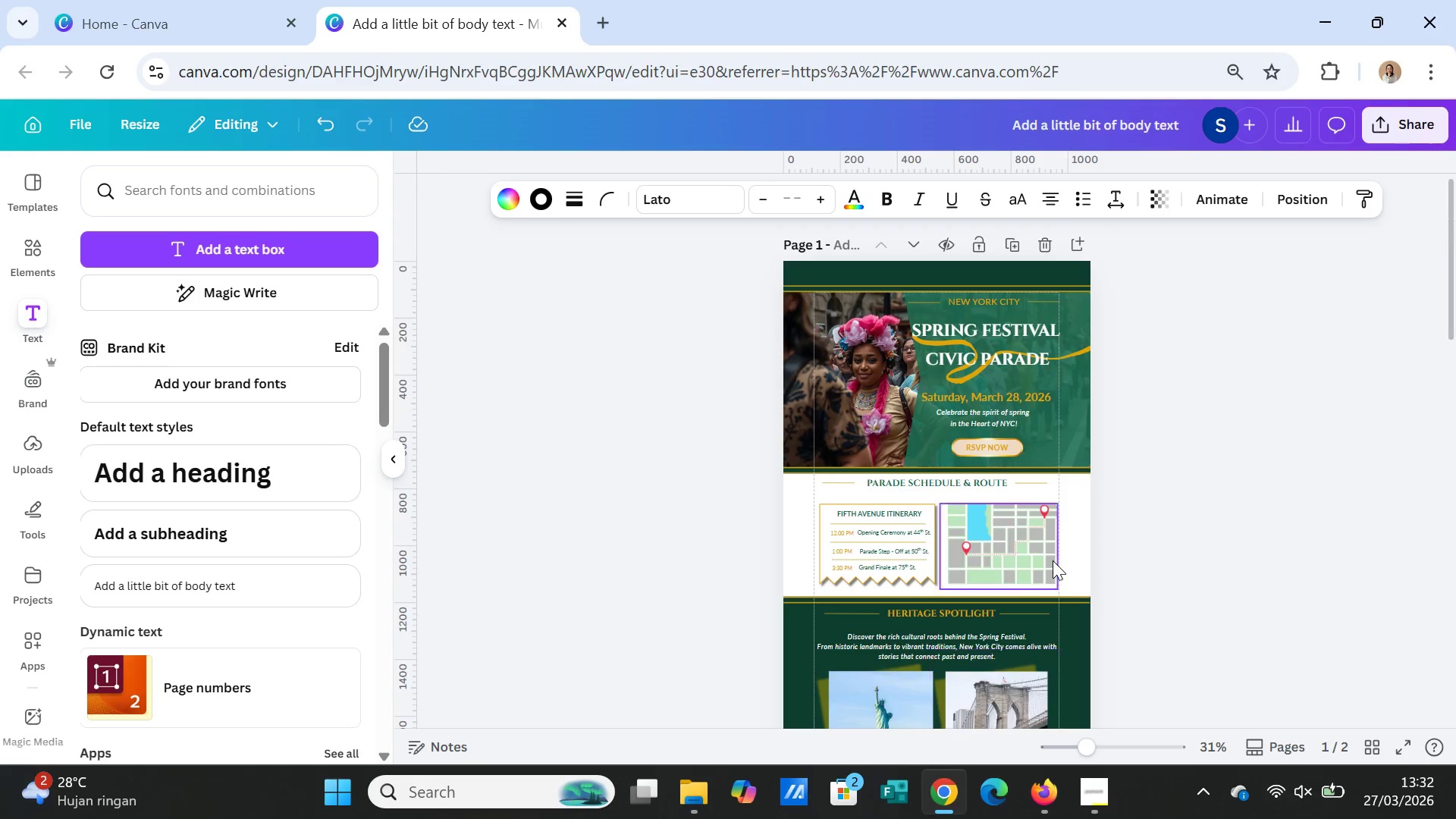 
scroll: coordinate [1053, 560], scroll_direction: down, amount: 10.0
 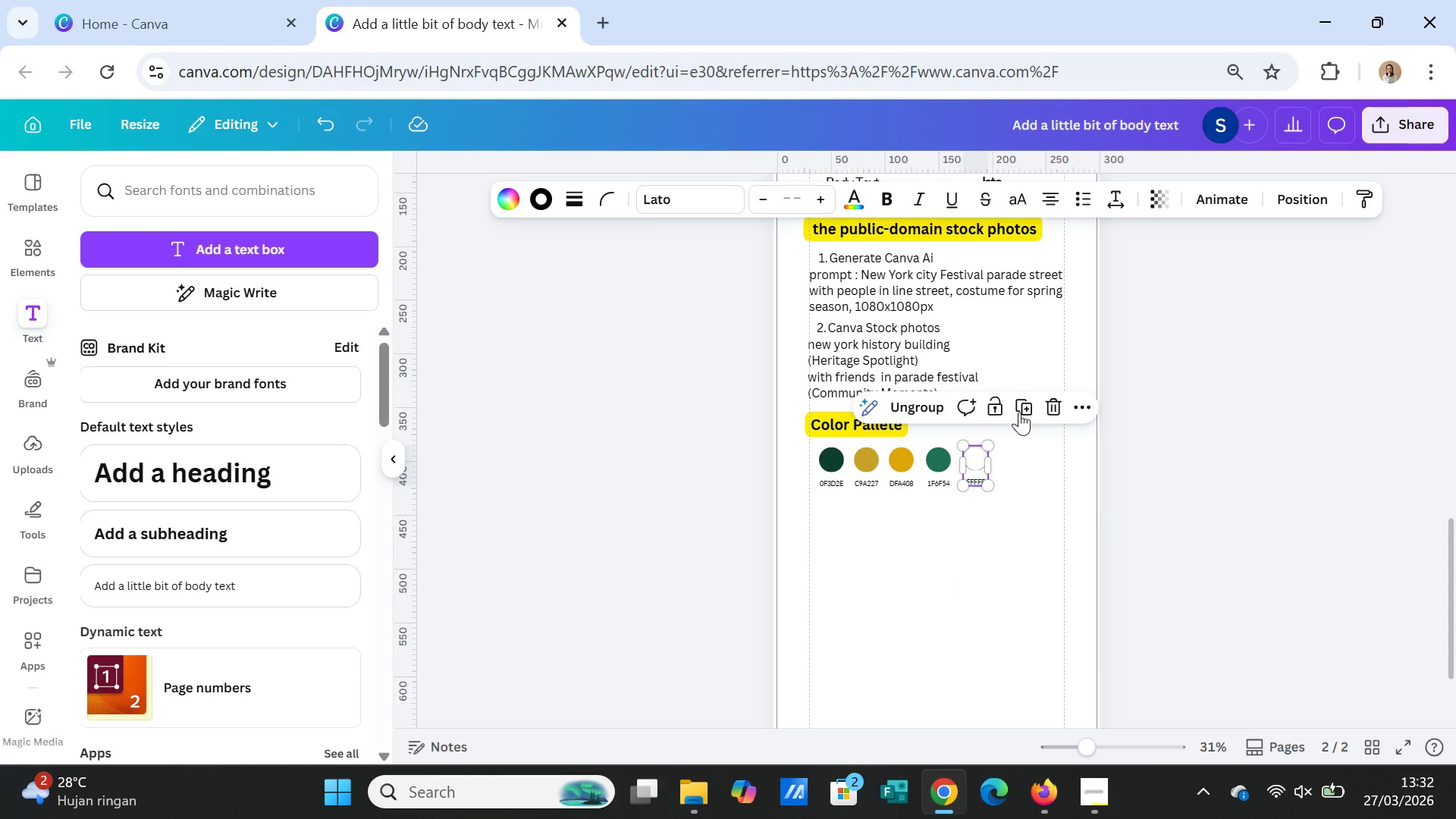 
left_click([1021, 406])
 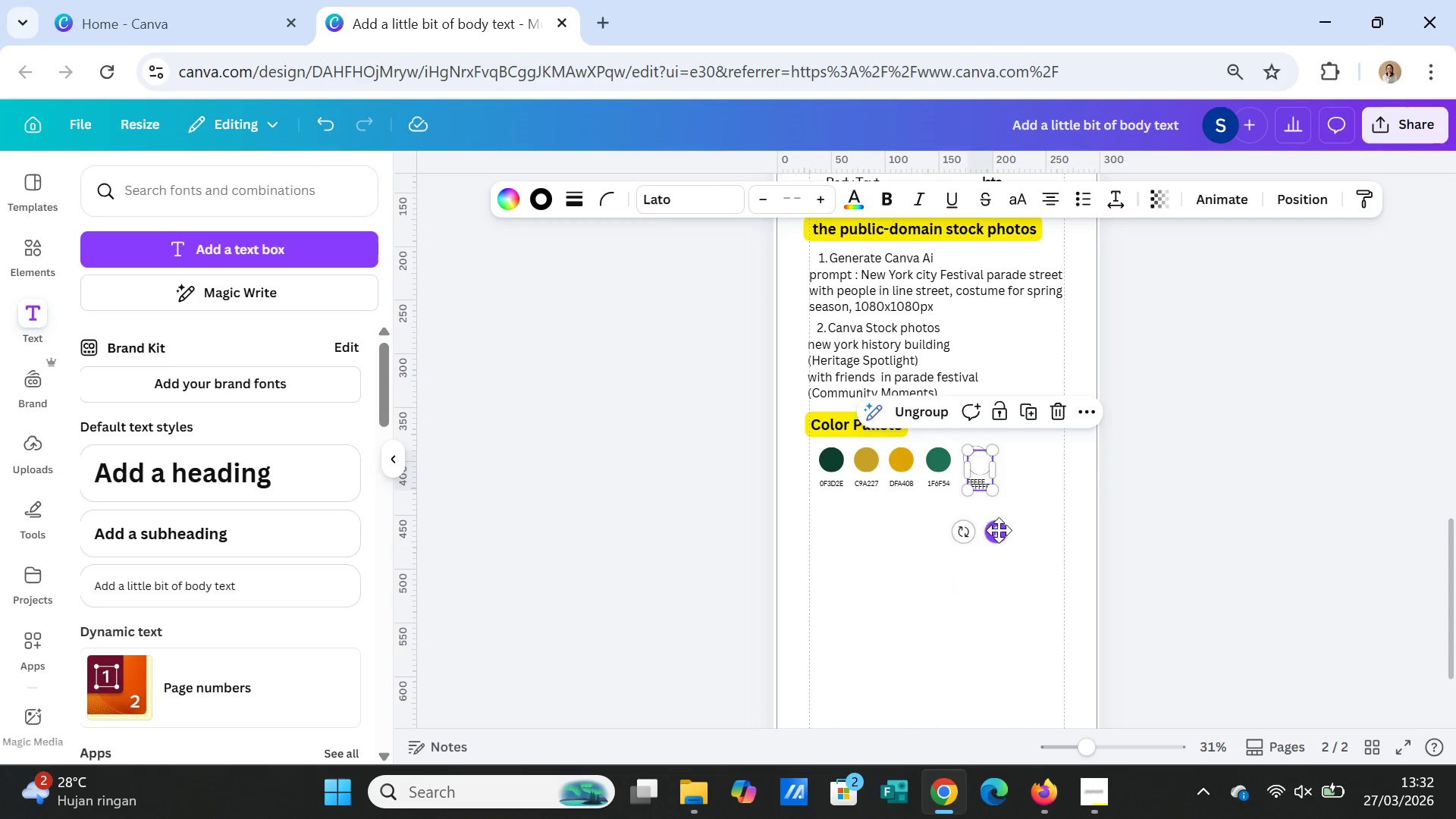 
left_click_drag(start_coordinate=[999, 532], to_coordinate=[1030, 528])
 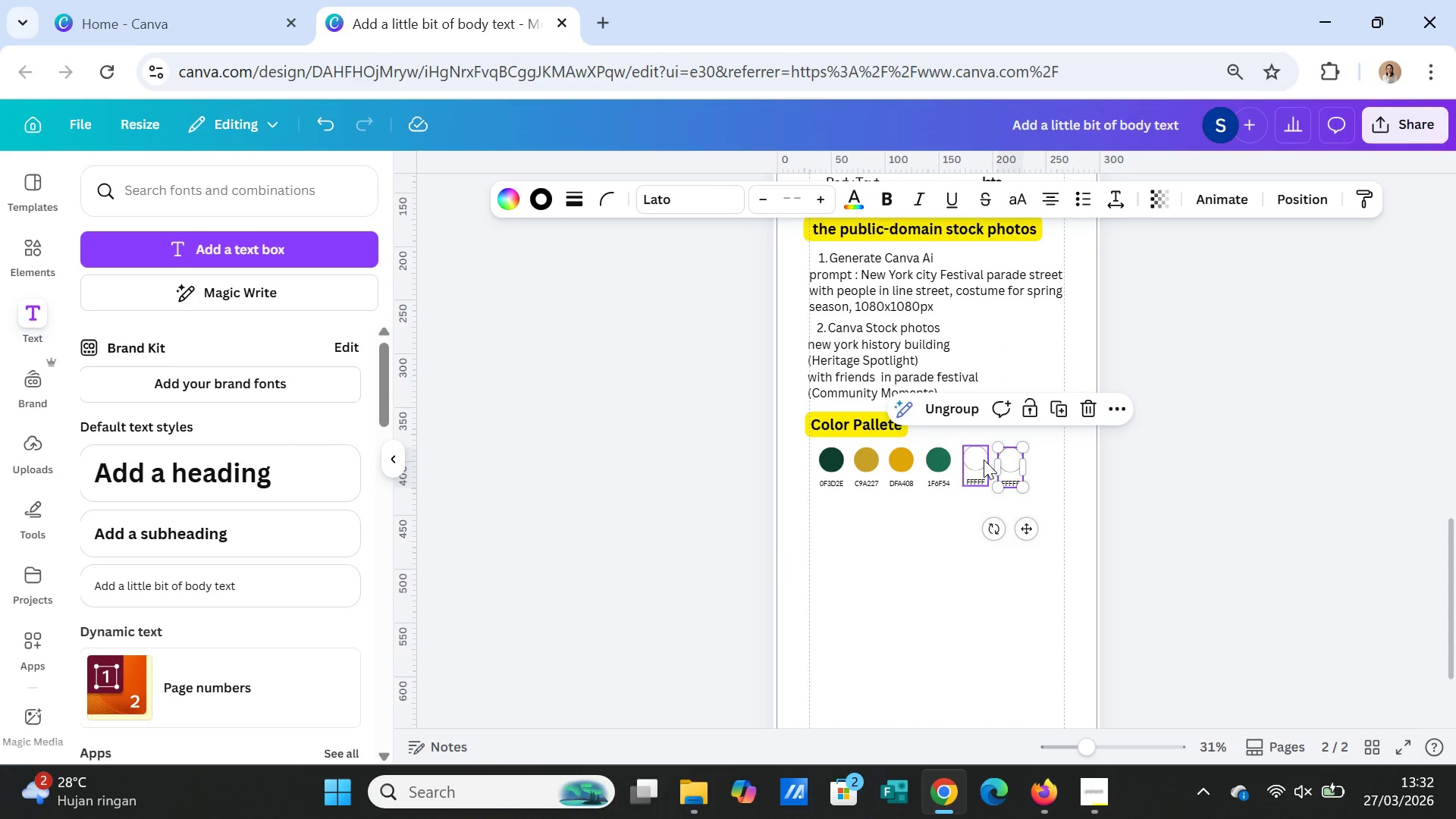 
left_click([1043, 469])
 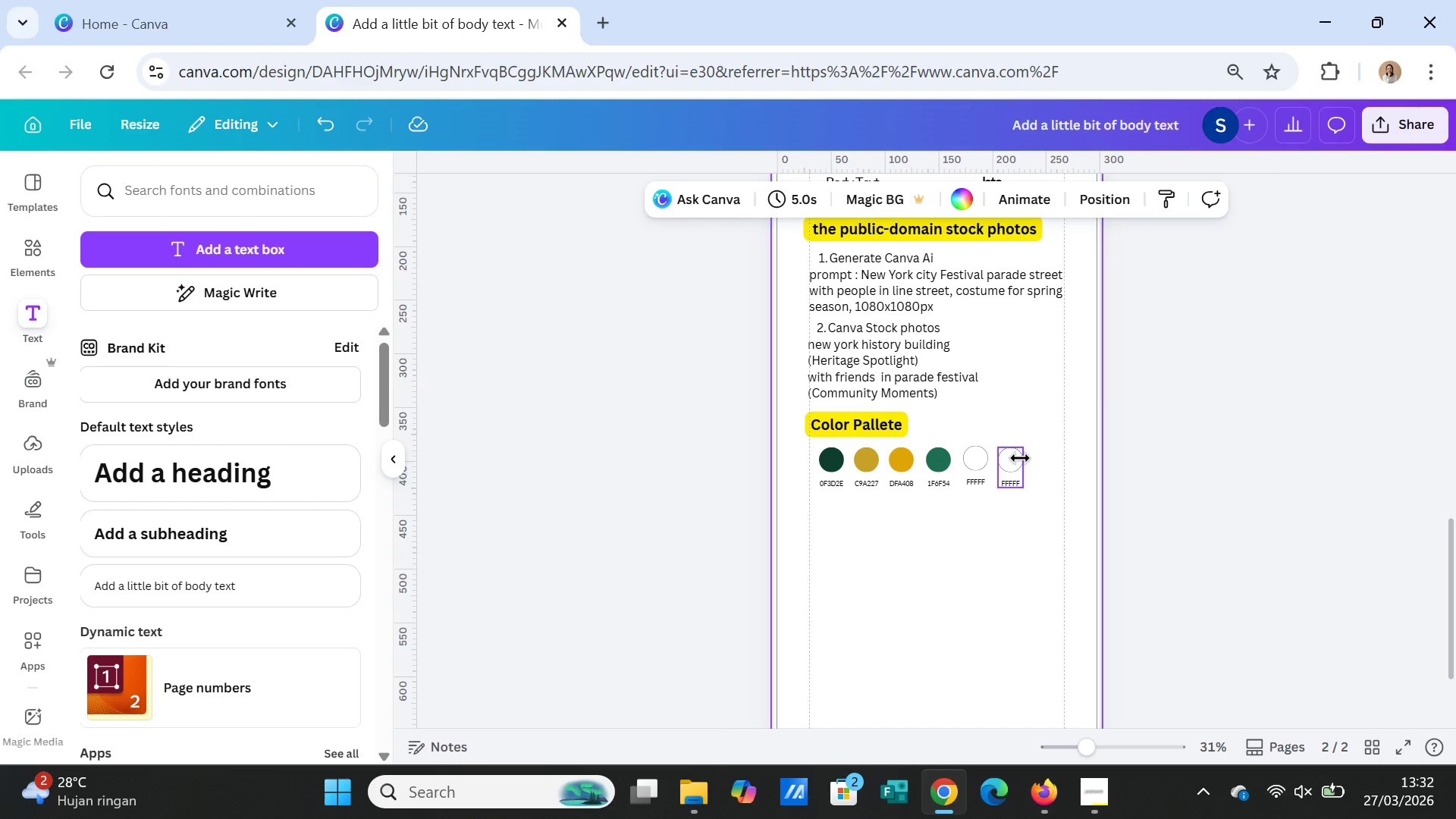 
double_click([1020, 458])
 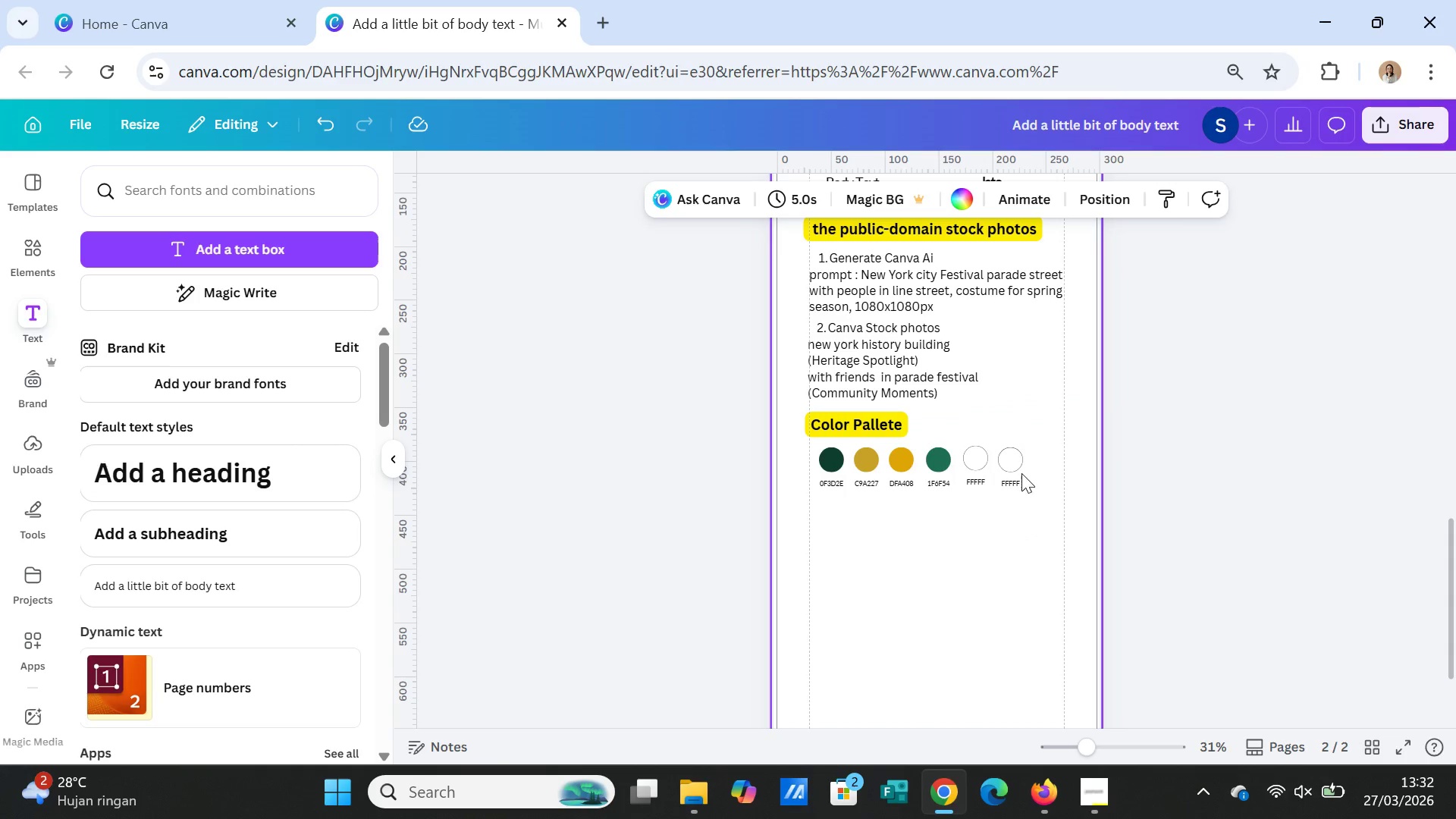 
double_click([1011, 461])
 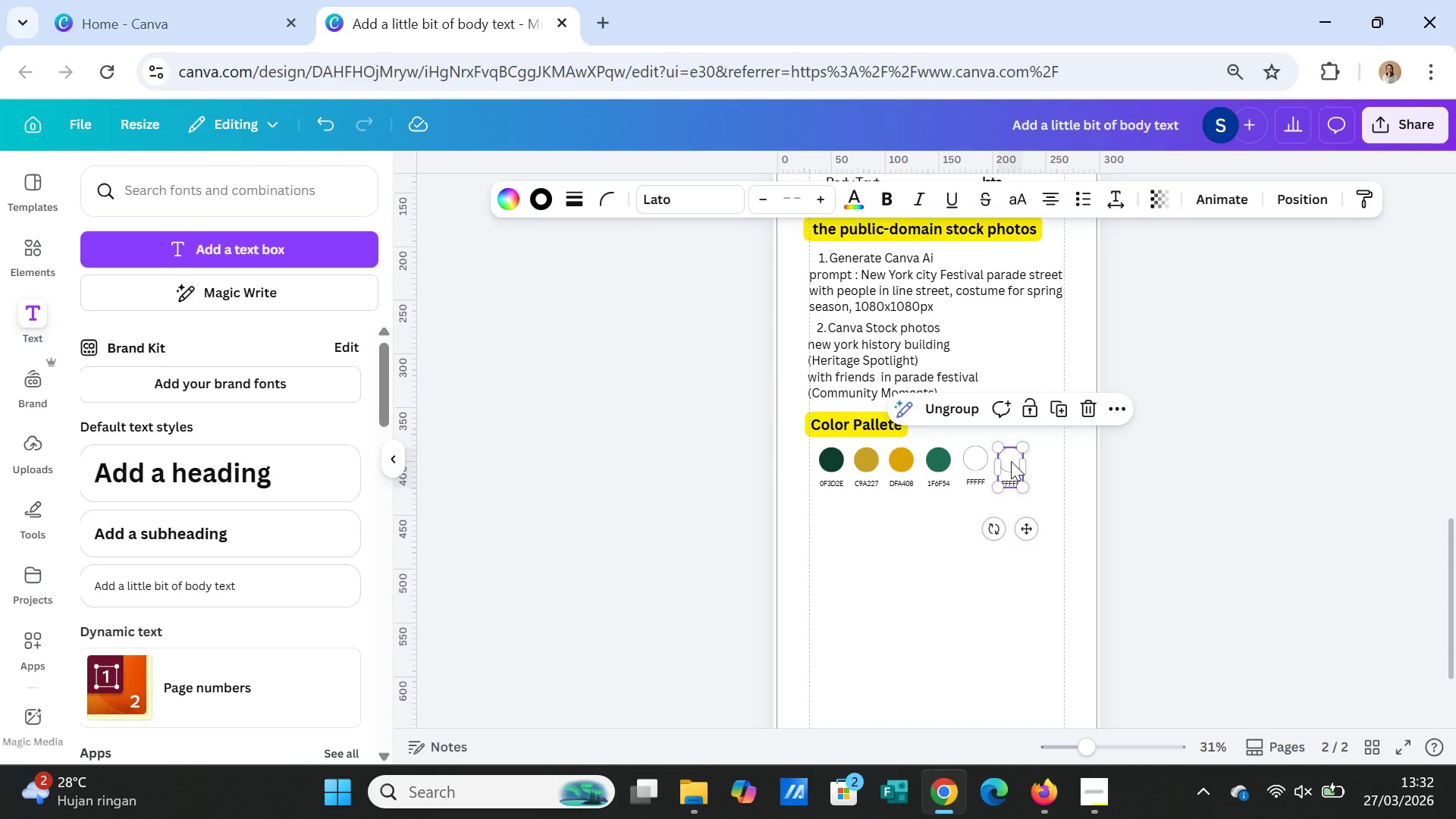 
triple_click([1011, 461])
 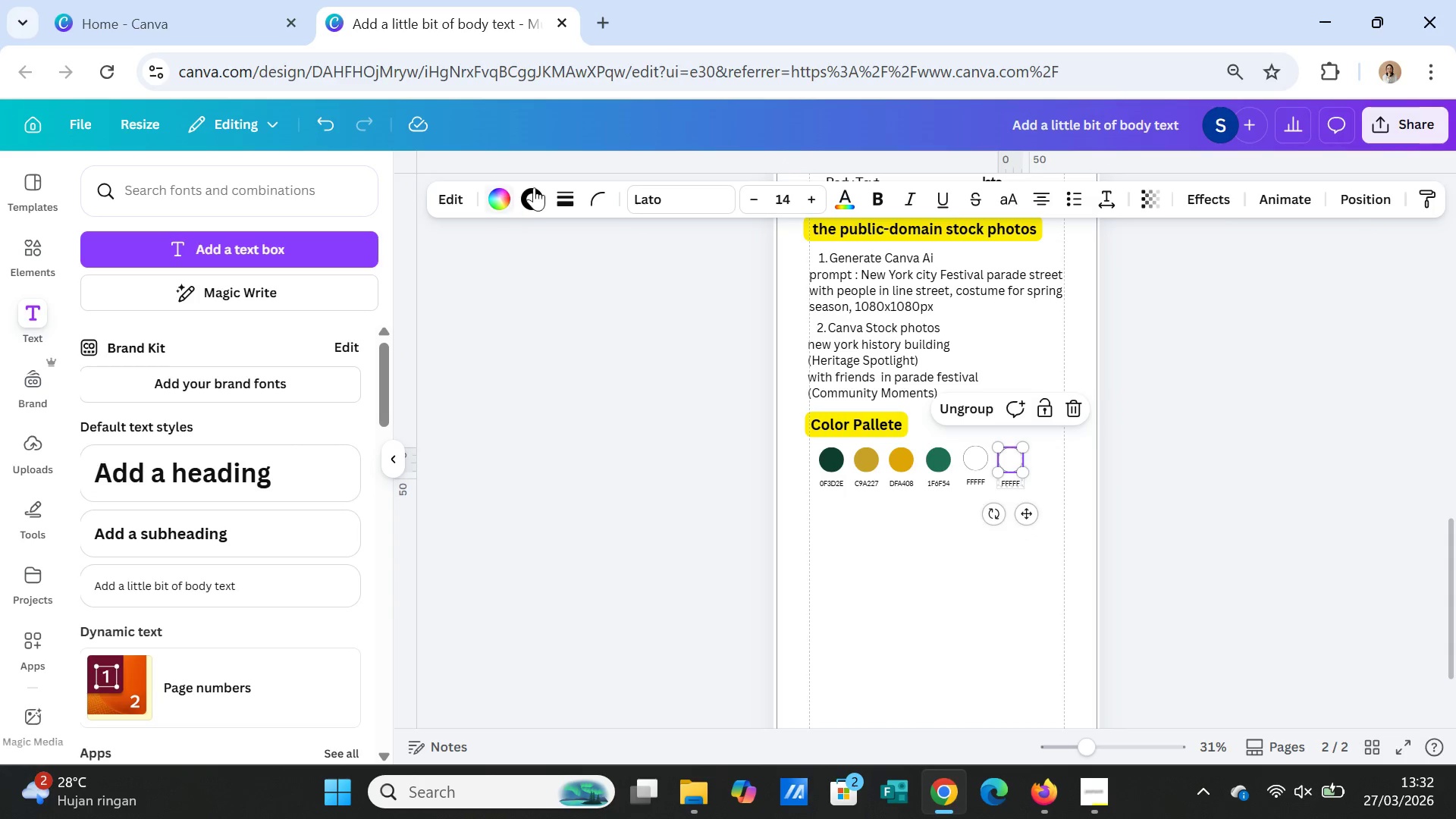 
left_click([535, 187])
 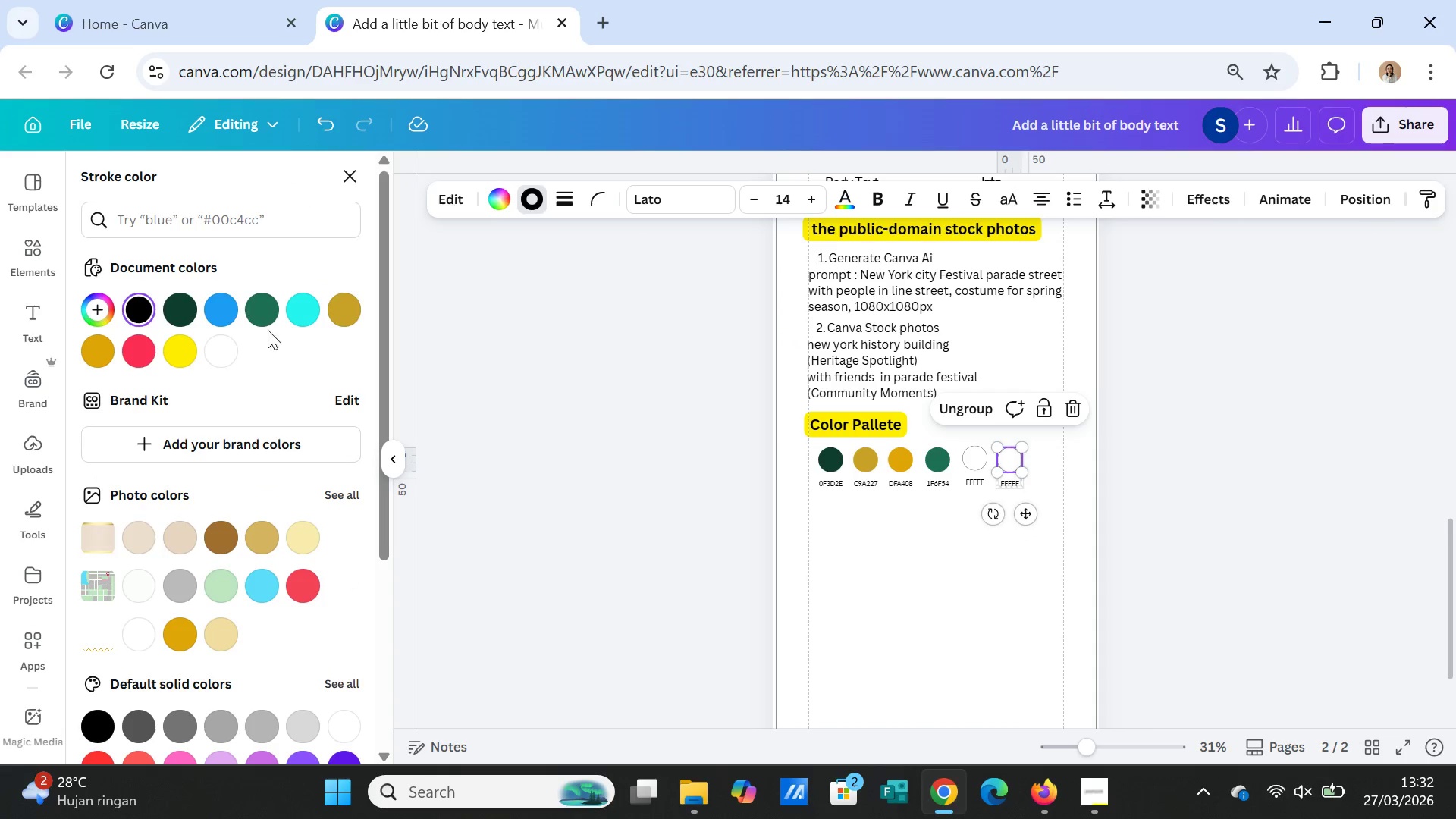 
mouse_move([243, 315])
 